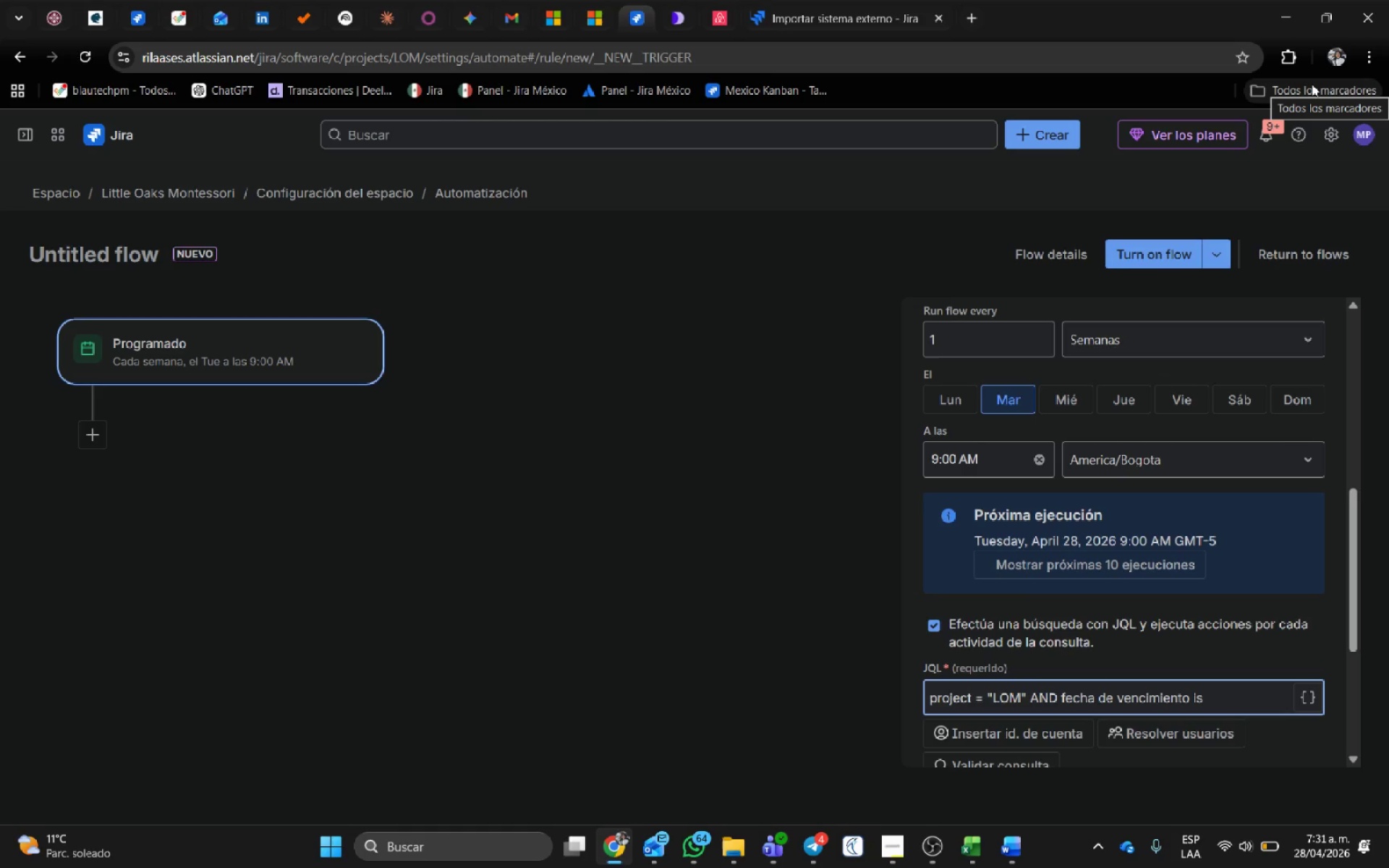 
left_click([1299, 257])
 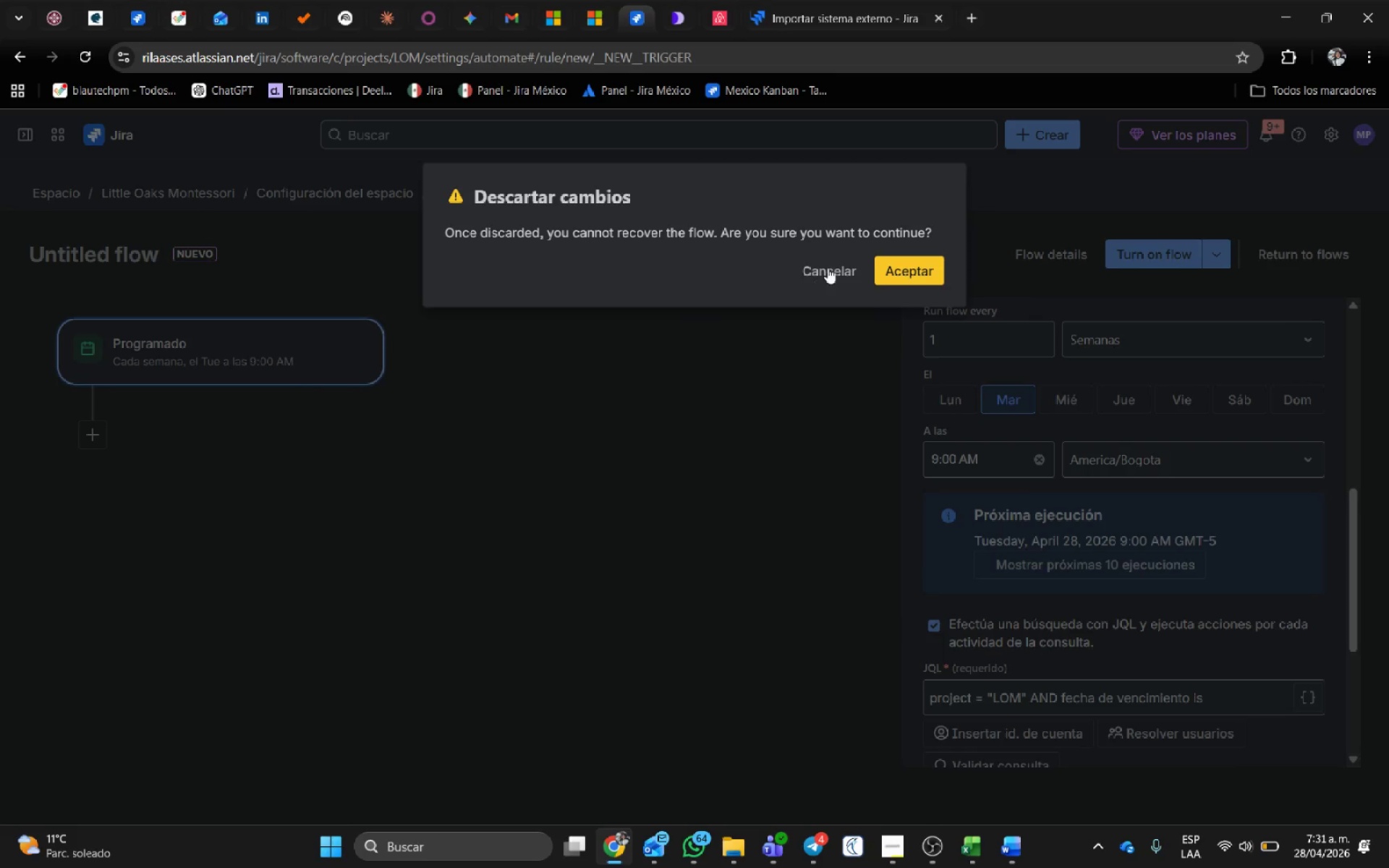 
left_click([912, 263])
 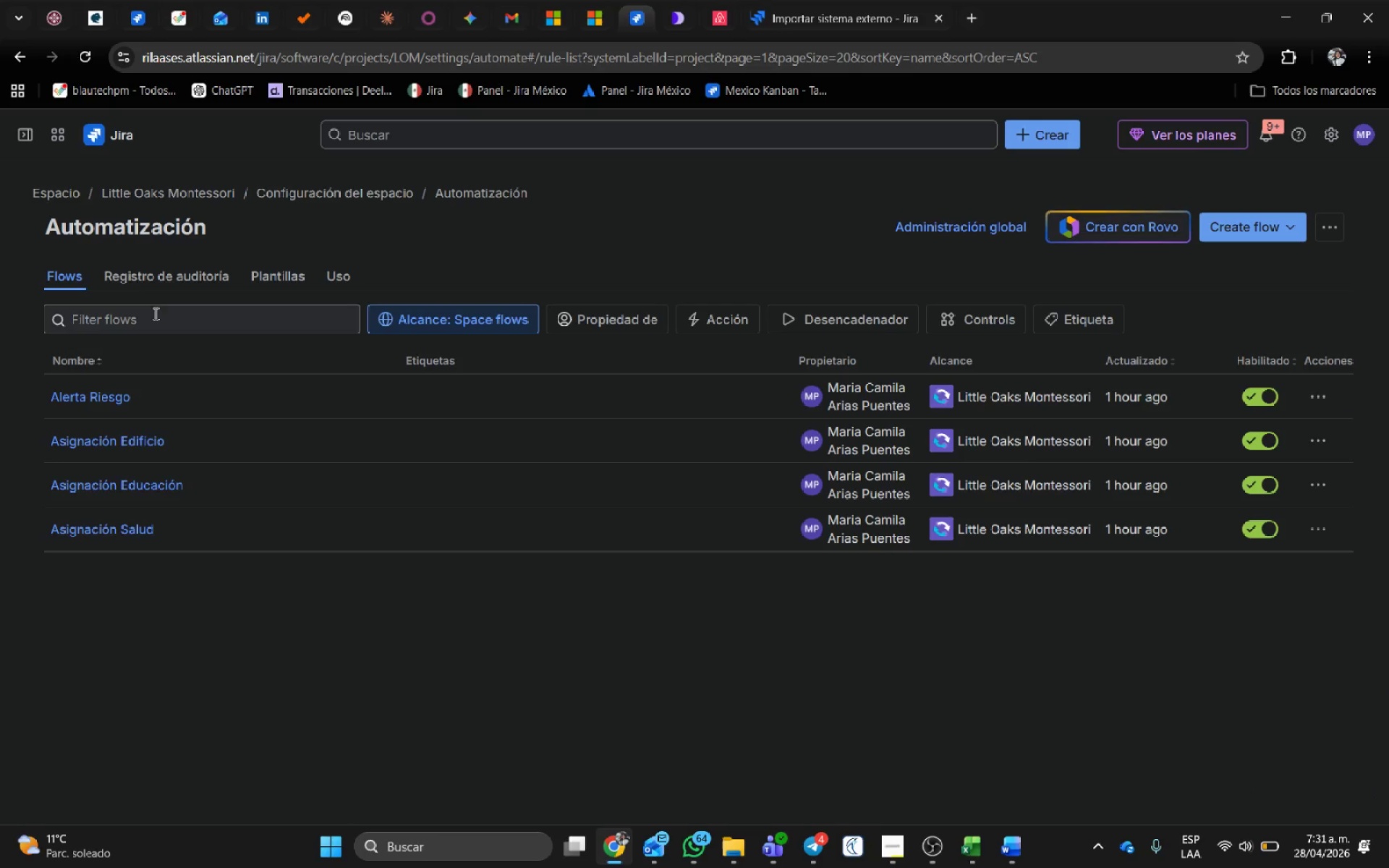 
left_click([297, 268])
 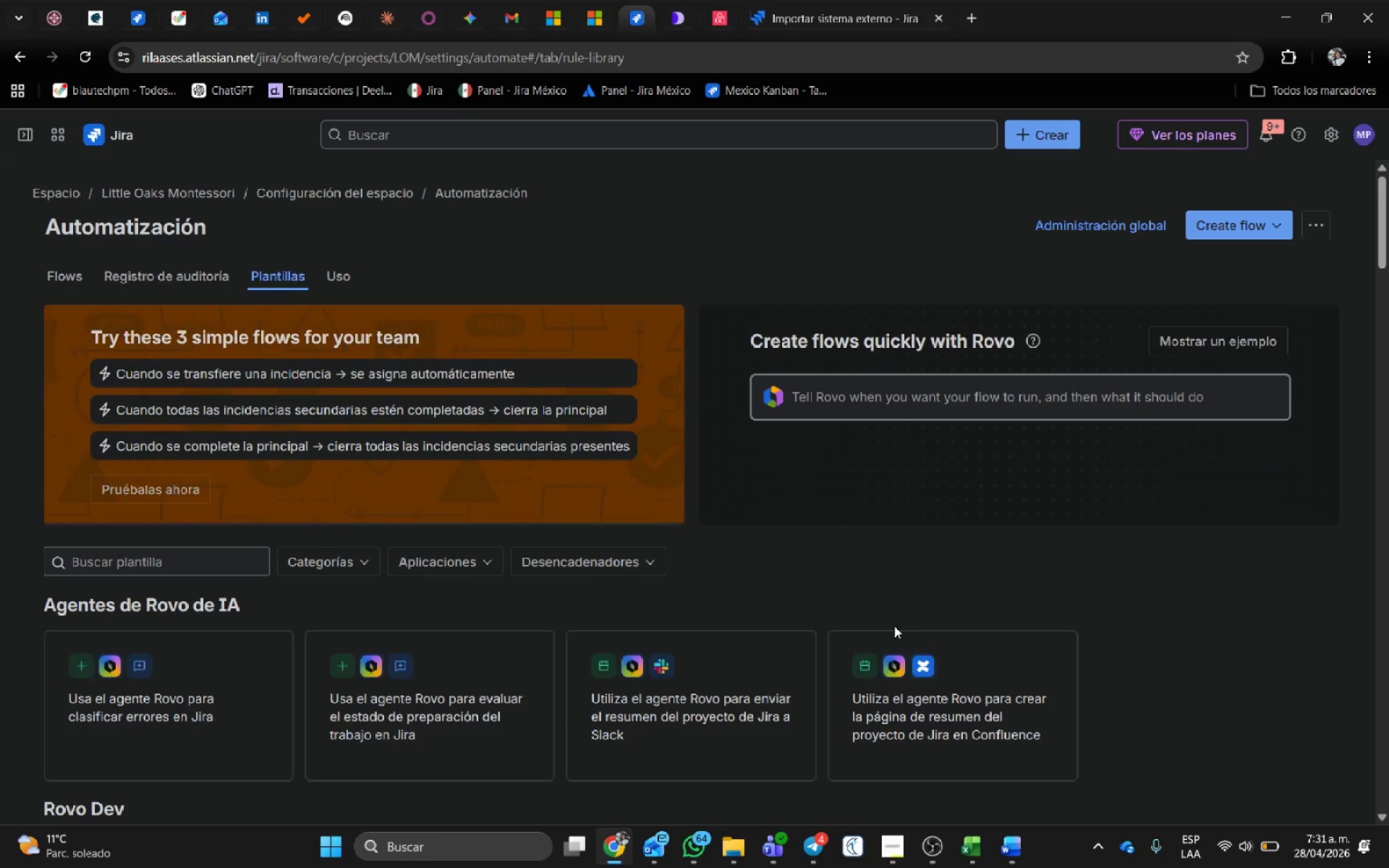 
scroll: coordinate [1278, 433], scroll_direction: down, amount: 3.0
 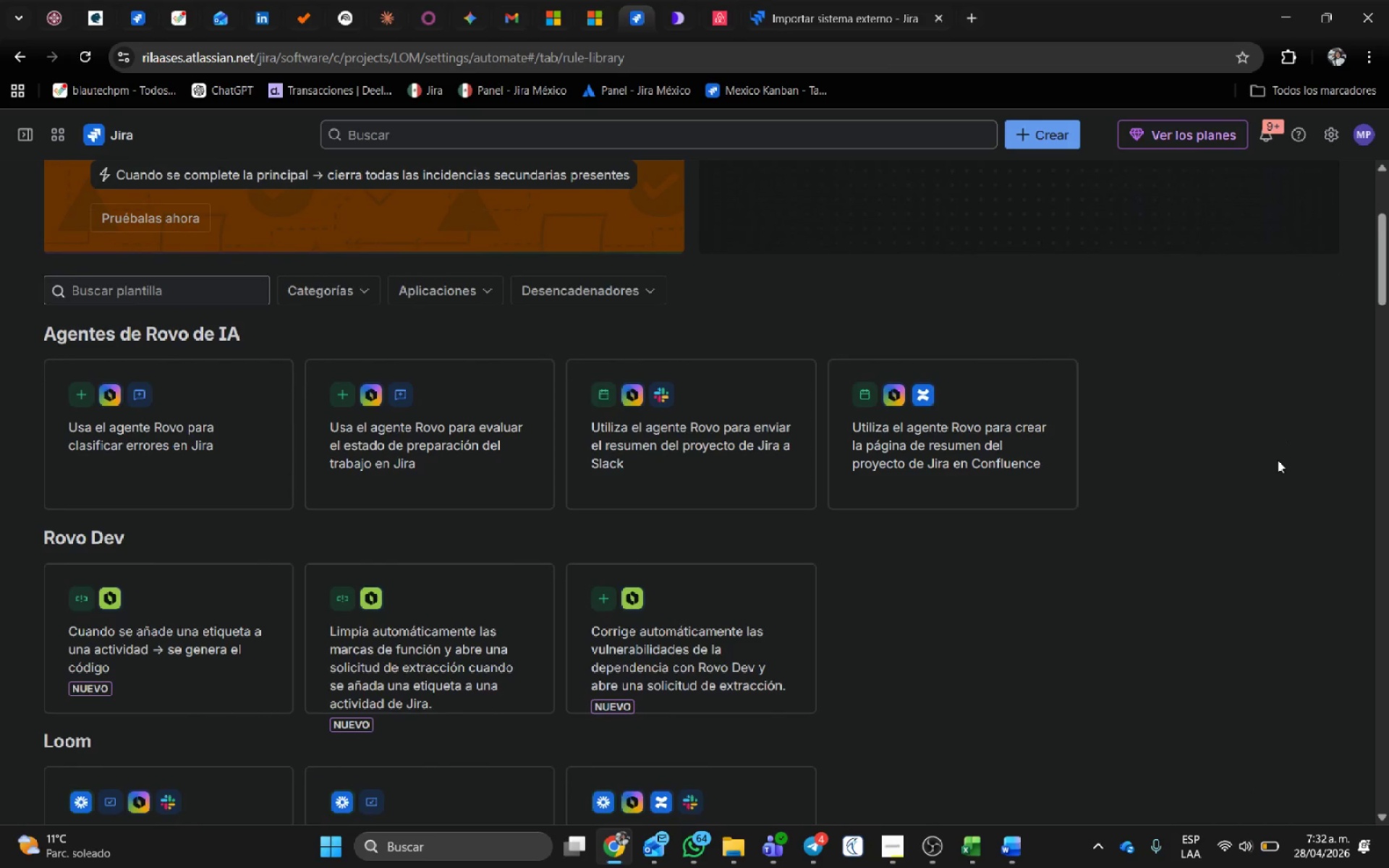 
key(Control+F)
 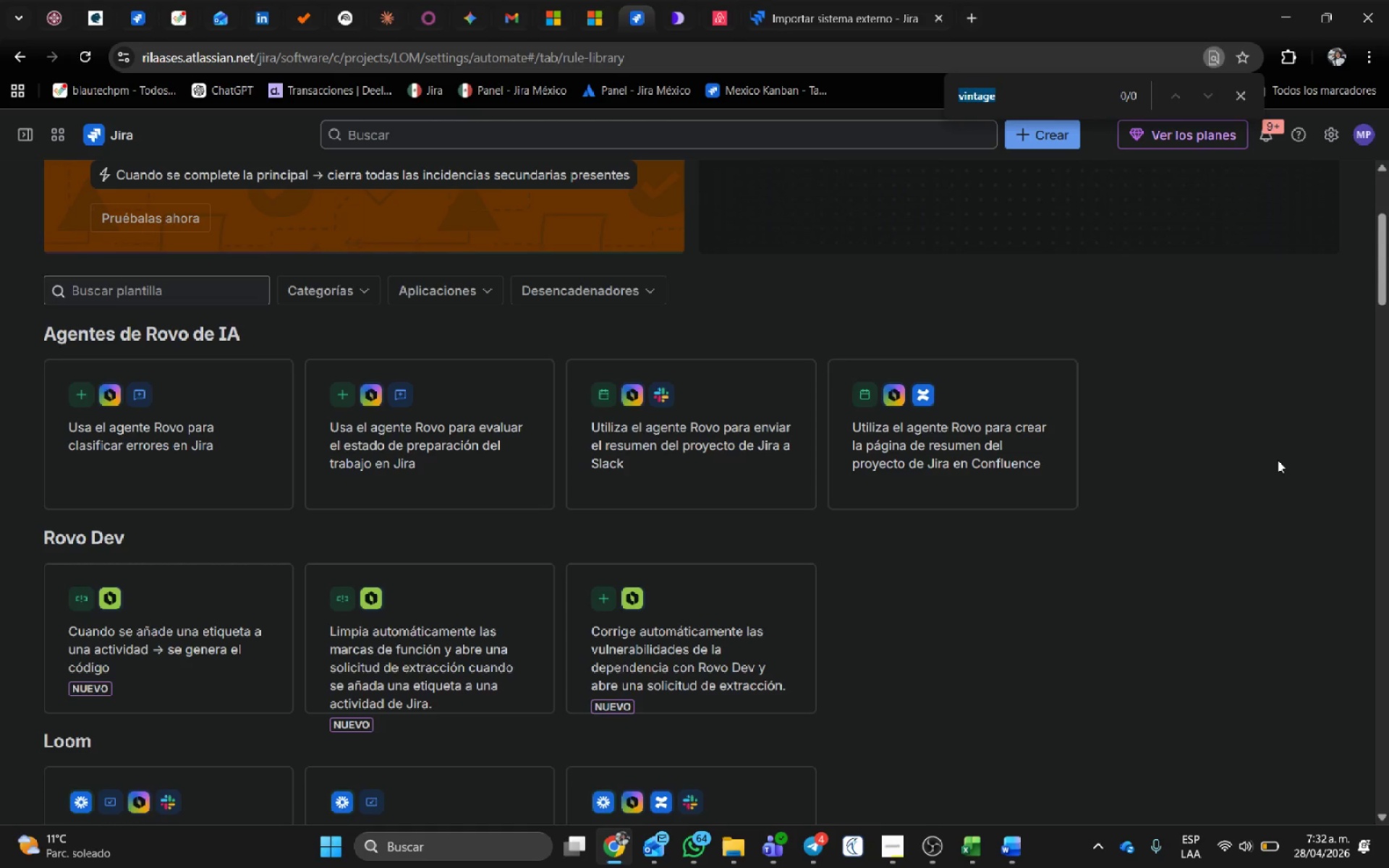 
key(Control+M)
 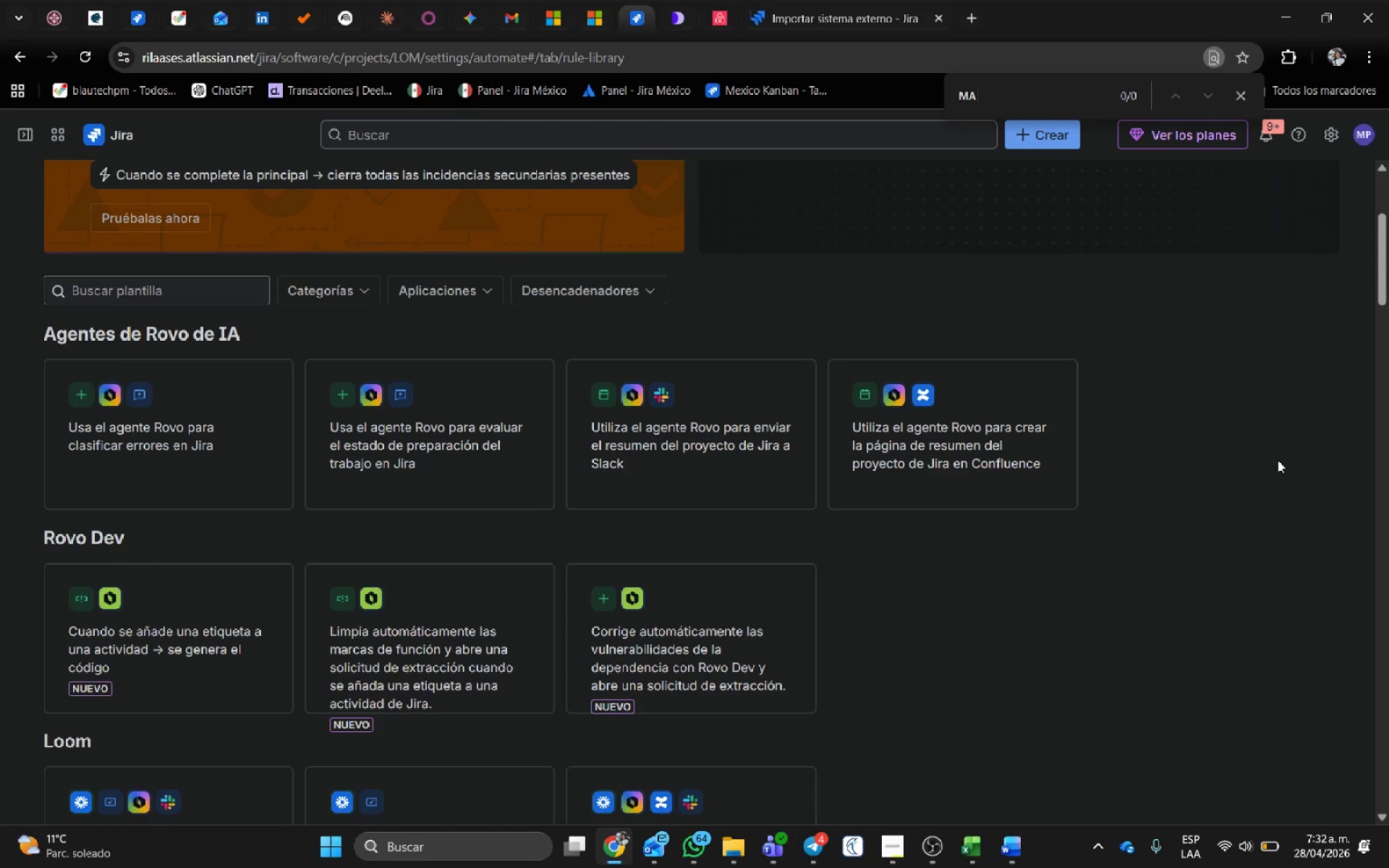 
type(ANUAL)
 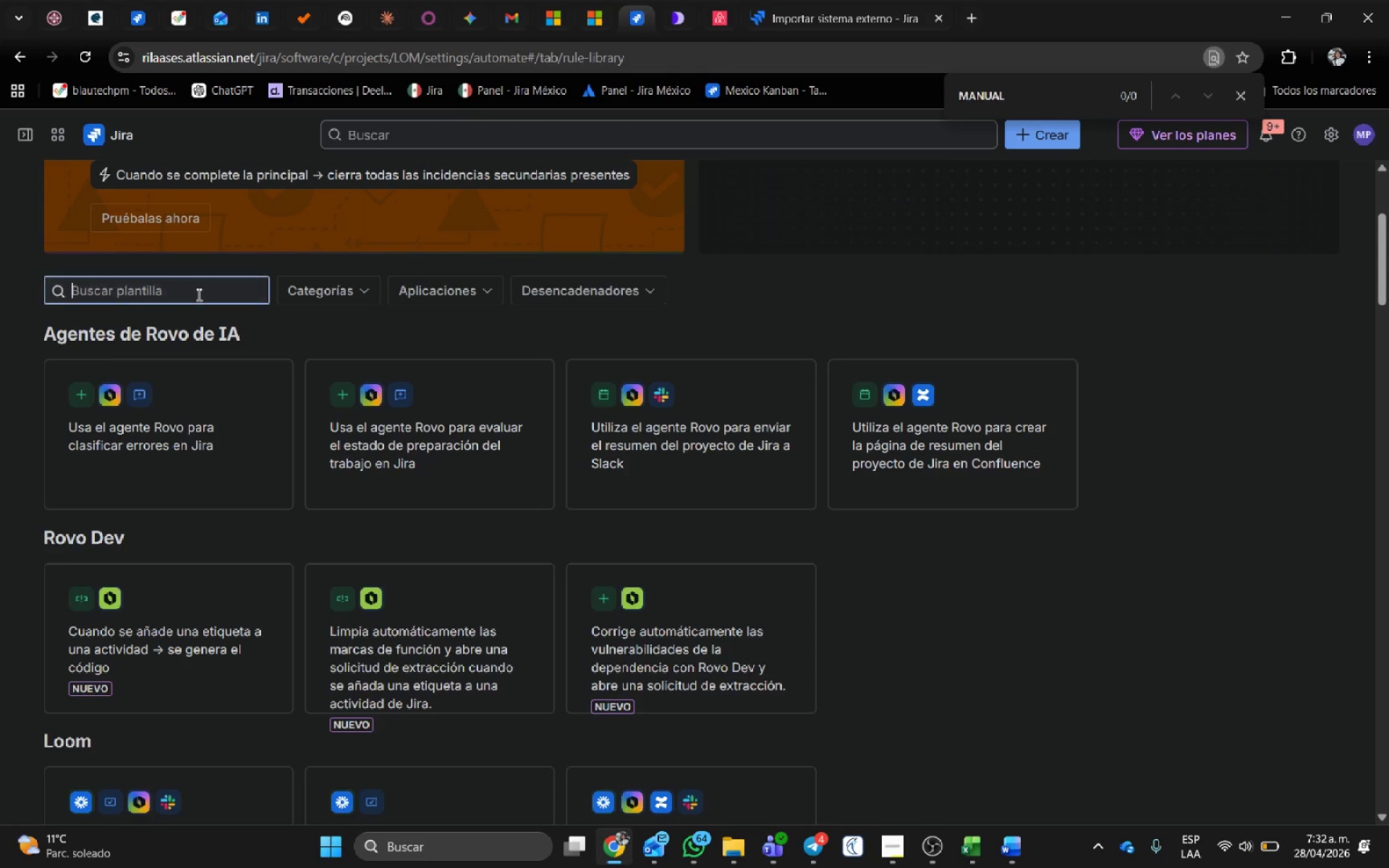 
type(MANUAL)
 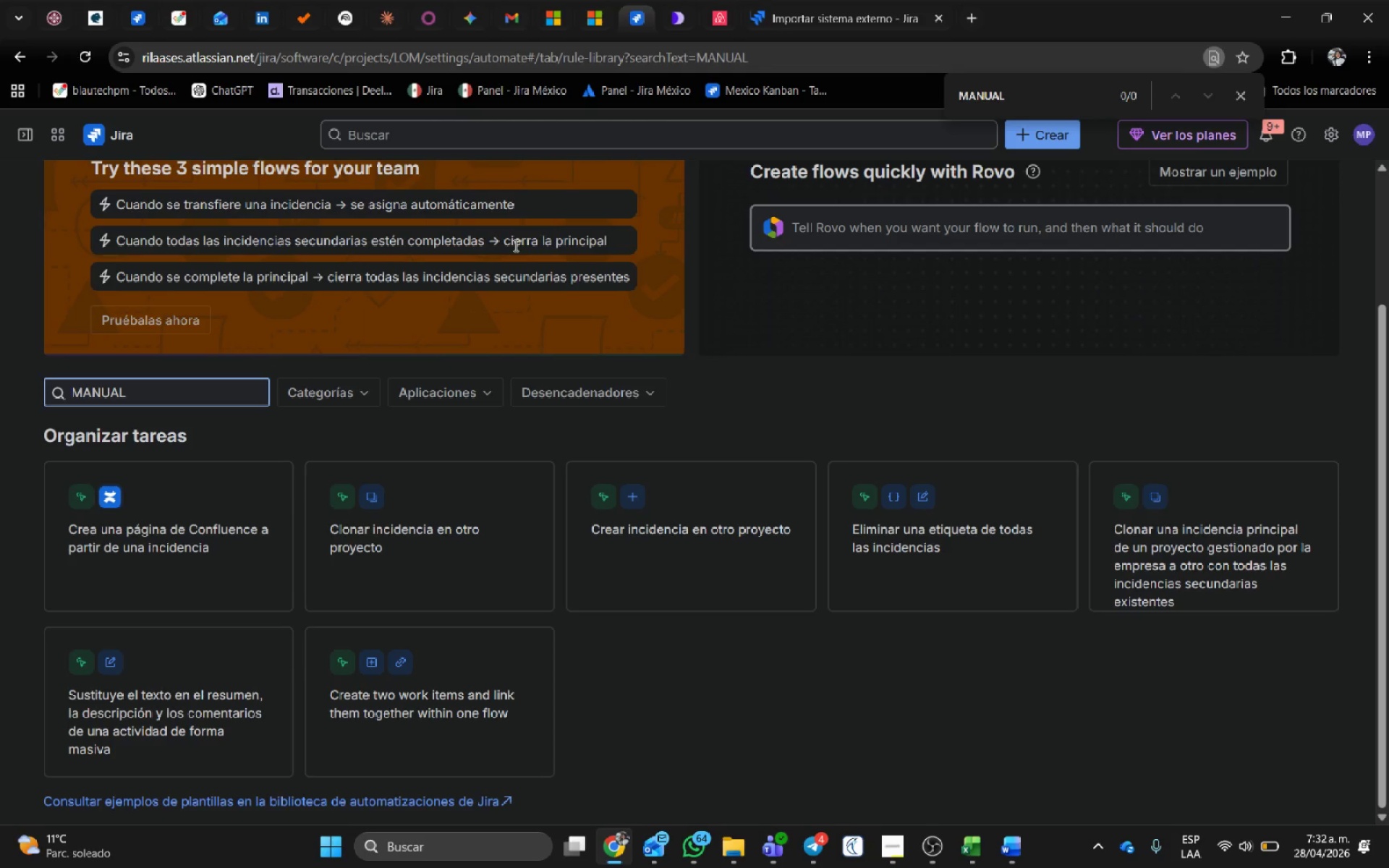 
wait(47.92)
 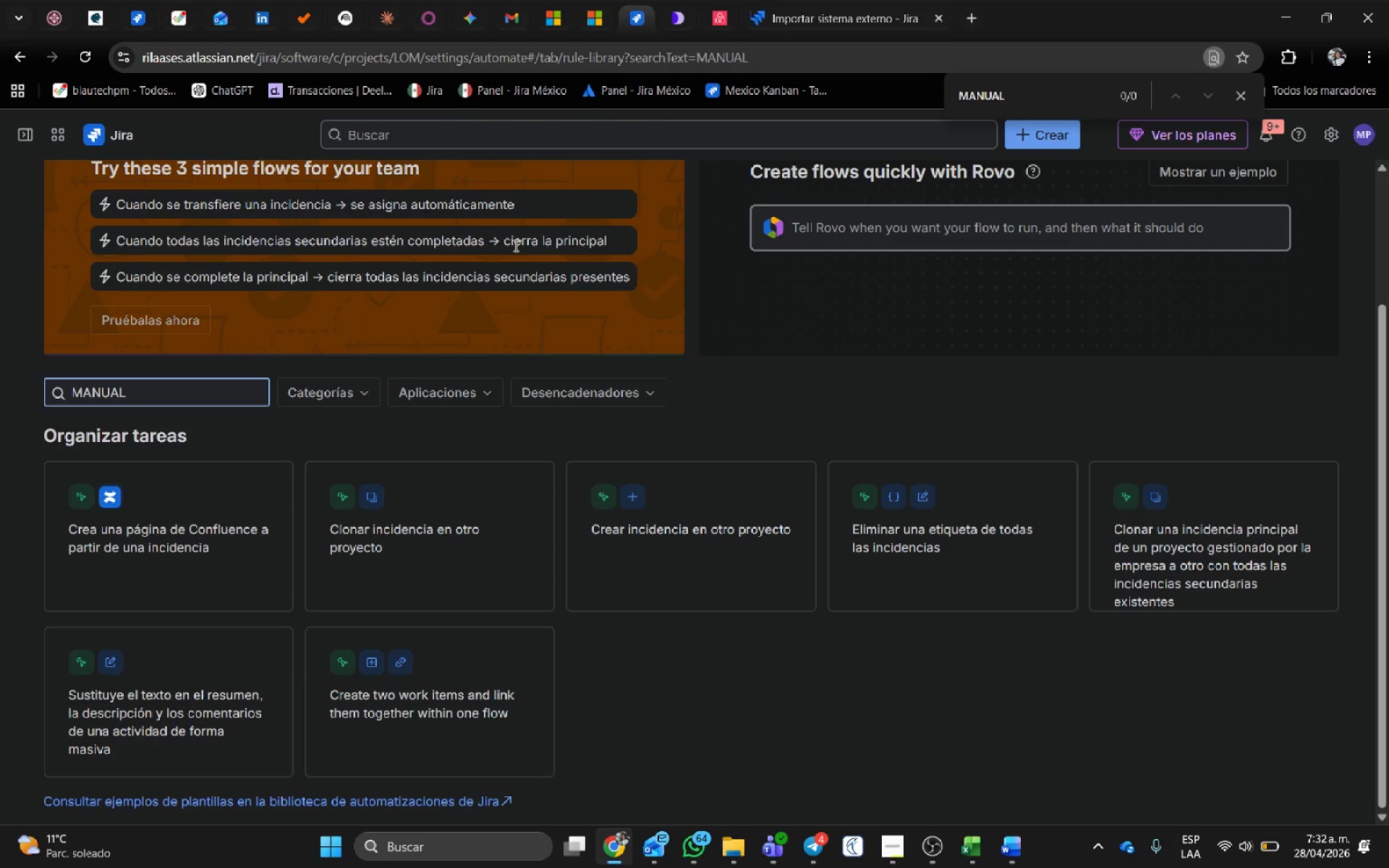 
hold_key(key=Backspace, duration=0.41)
 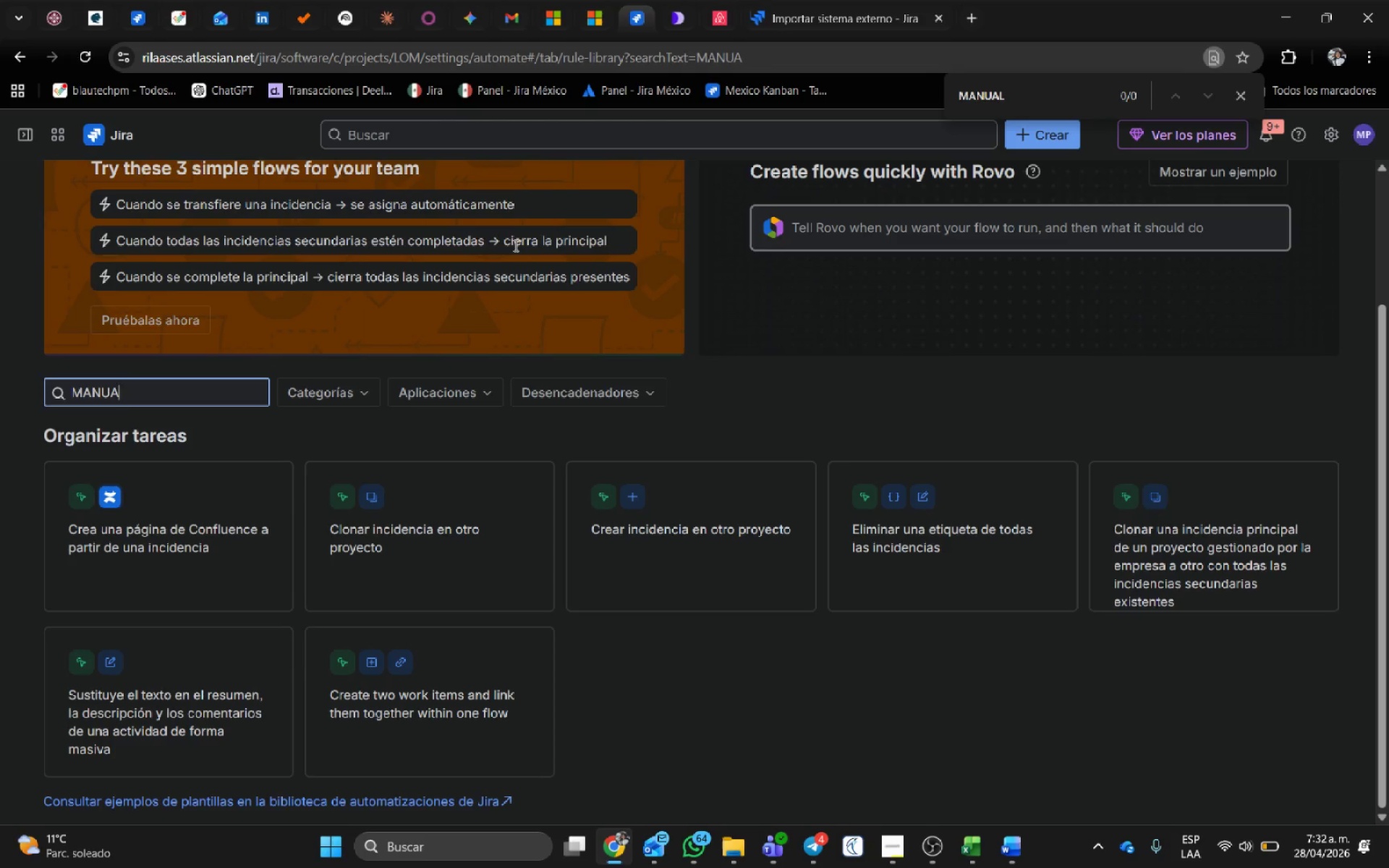 
type(L TRIGGER)
 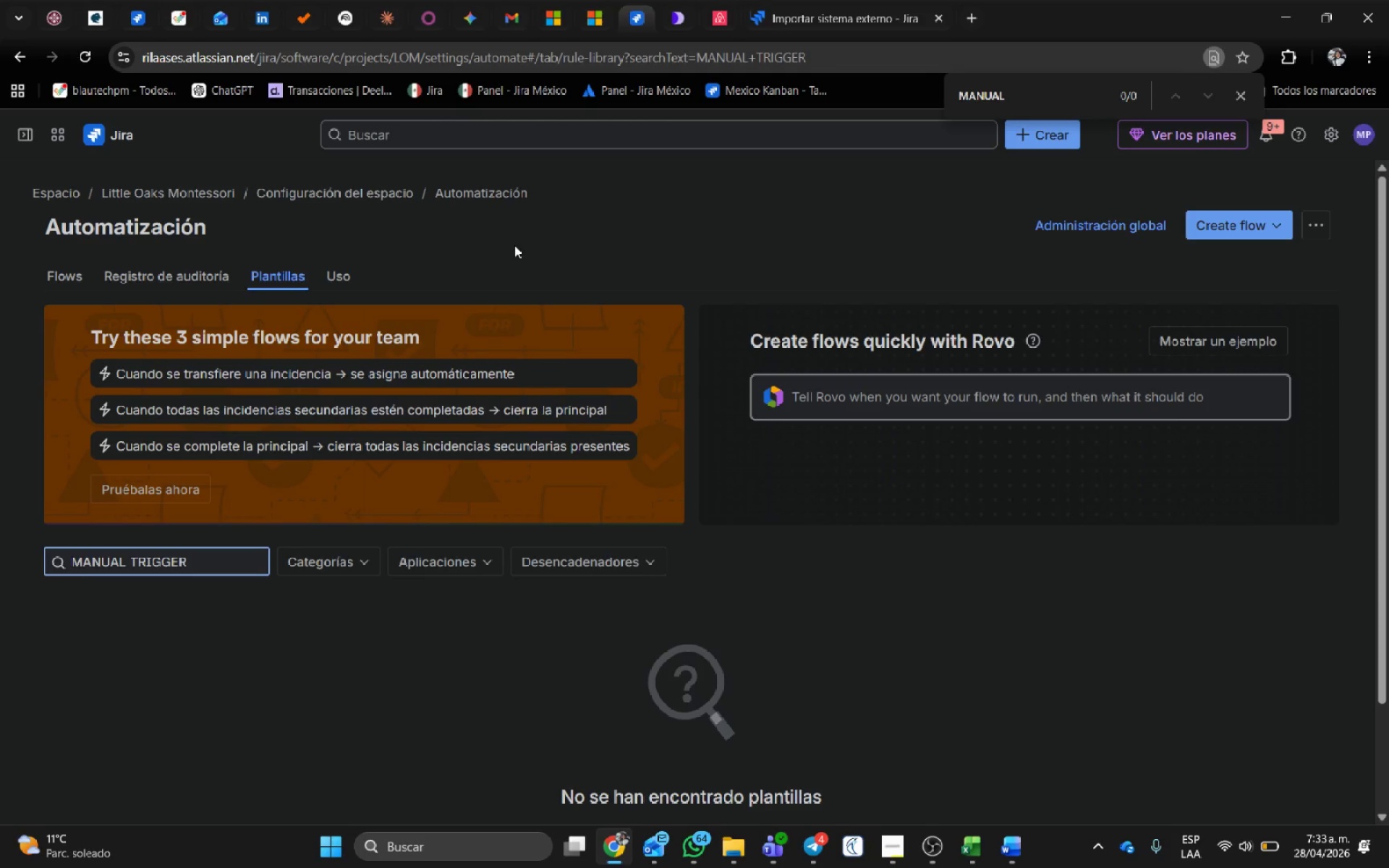 
wait(22.55)
 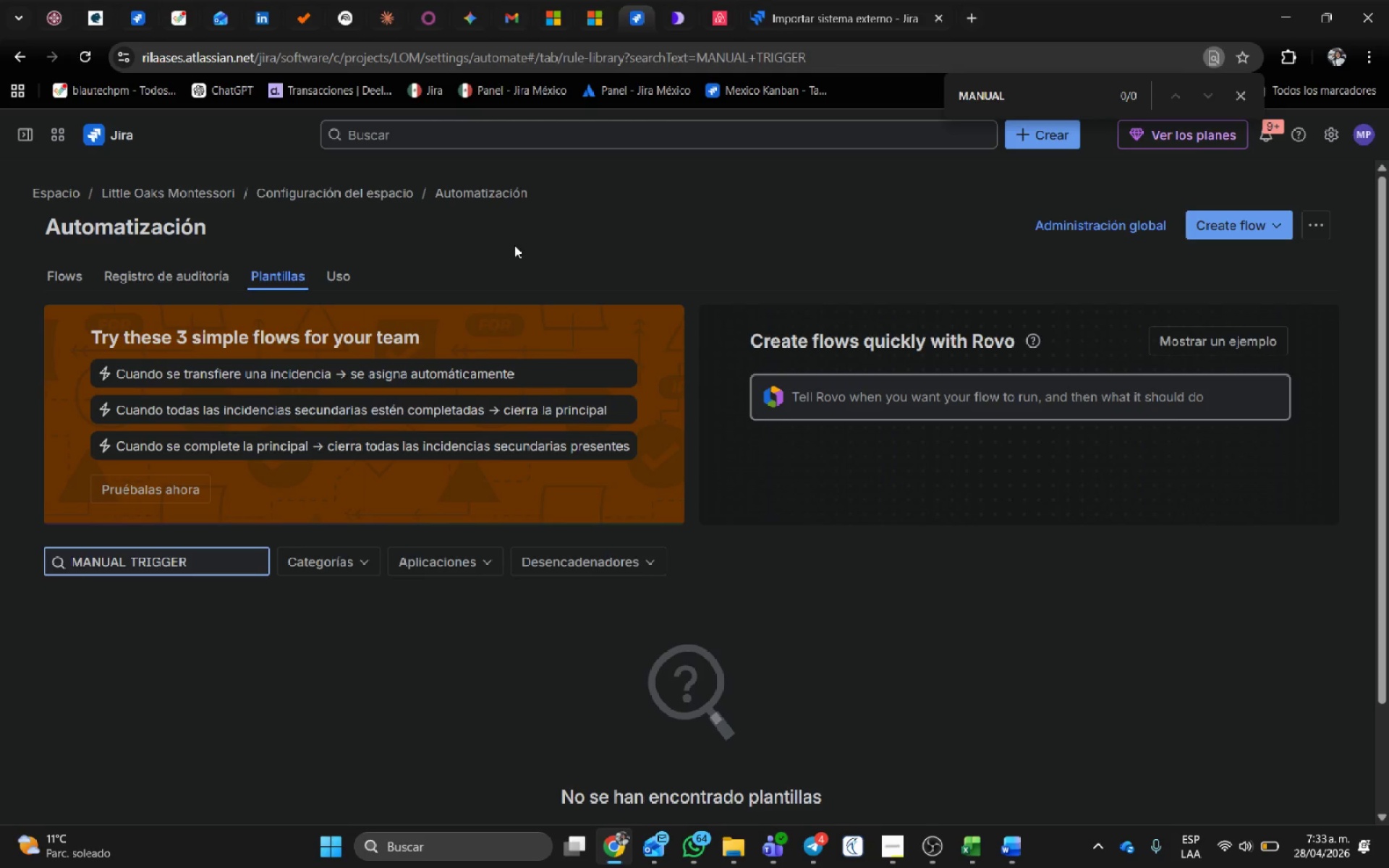 
left_click_drag(start_coordinate=[238, 562], to_coordinate=[25, 540])
 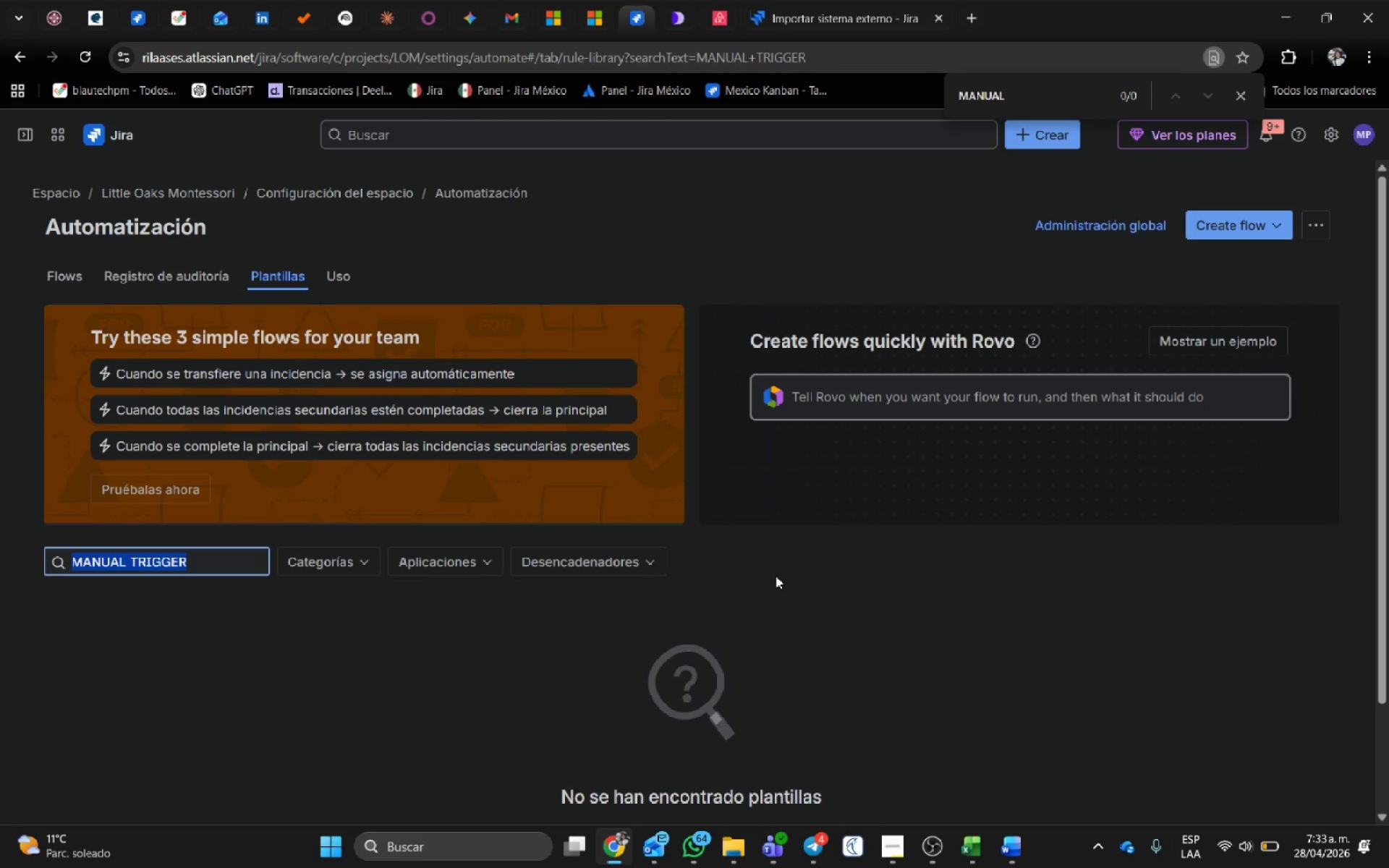 
key(Backspace)
 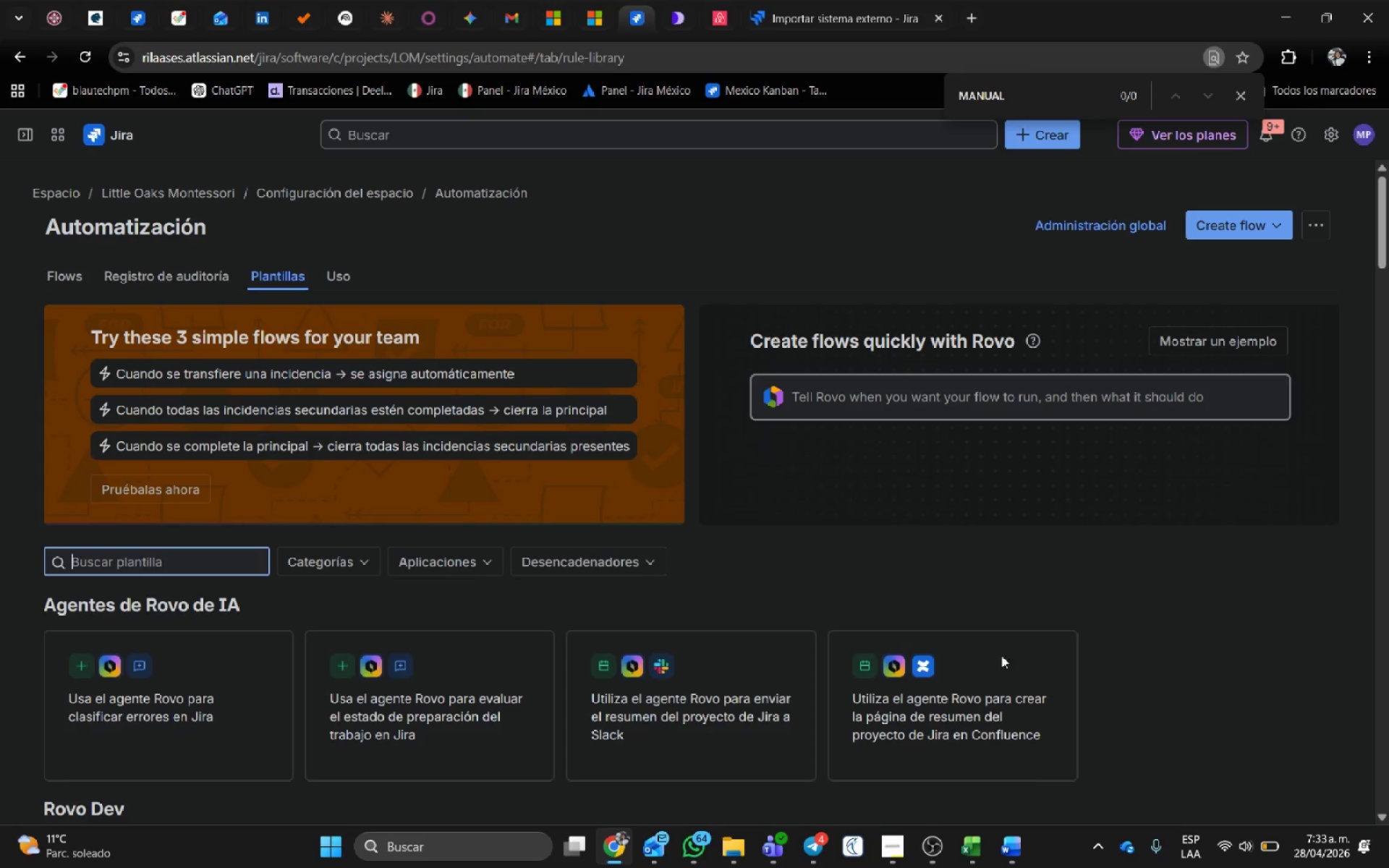 
scroll: coordinate [1005, 466], scroll_direction: down, amount: 8.0
 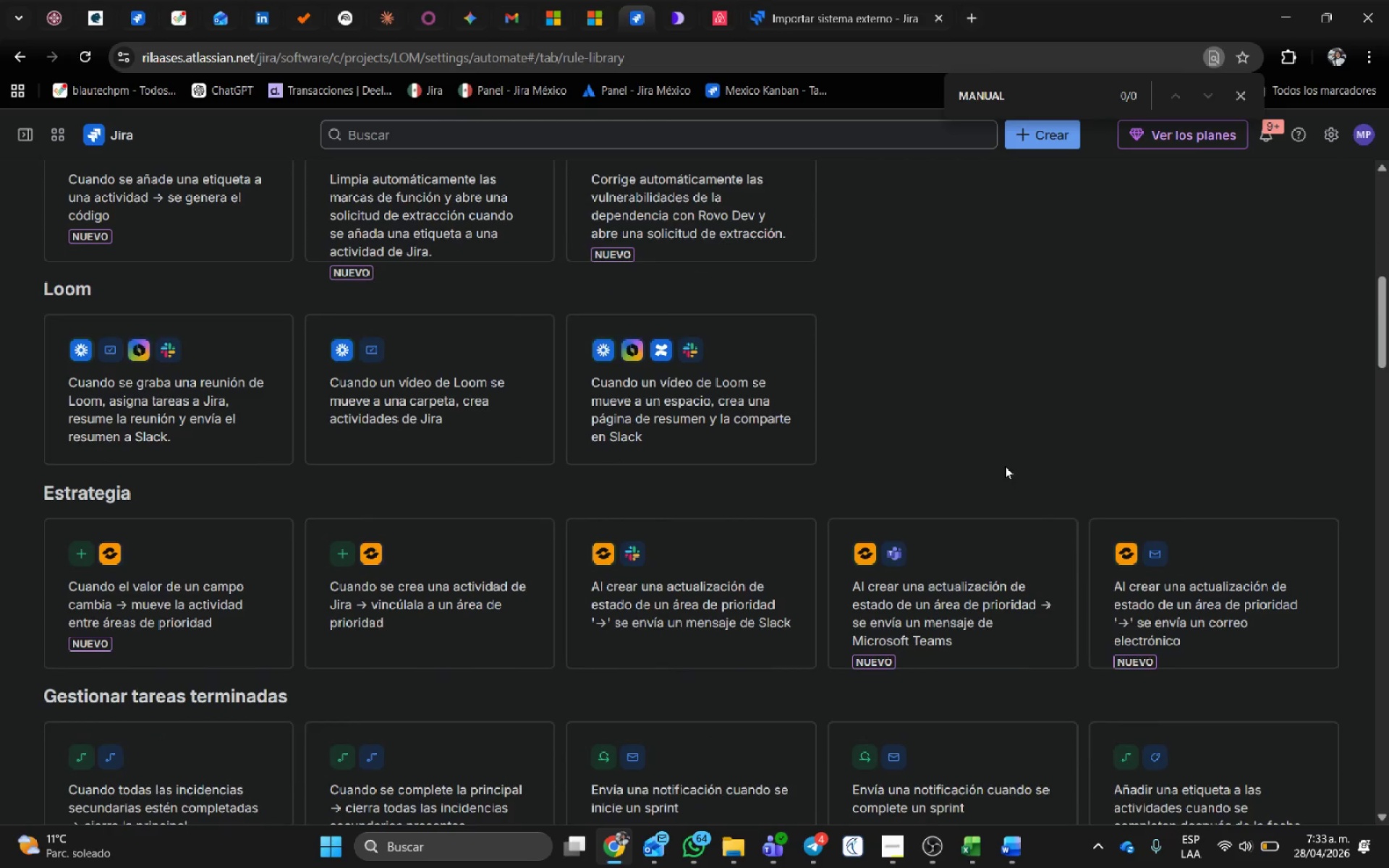 
scroll: coordinate [1005, 466], scroll_direction: up, amount: 13.0
 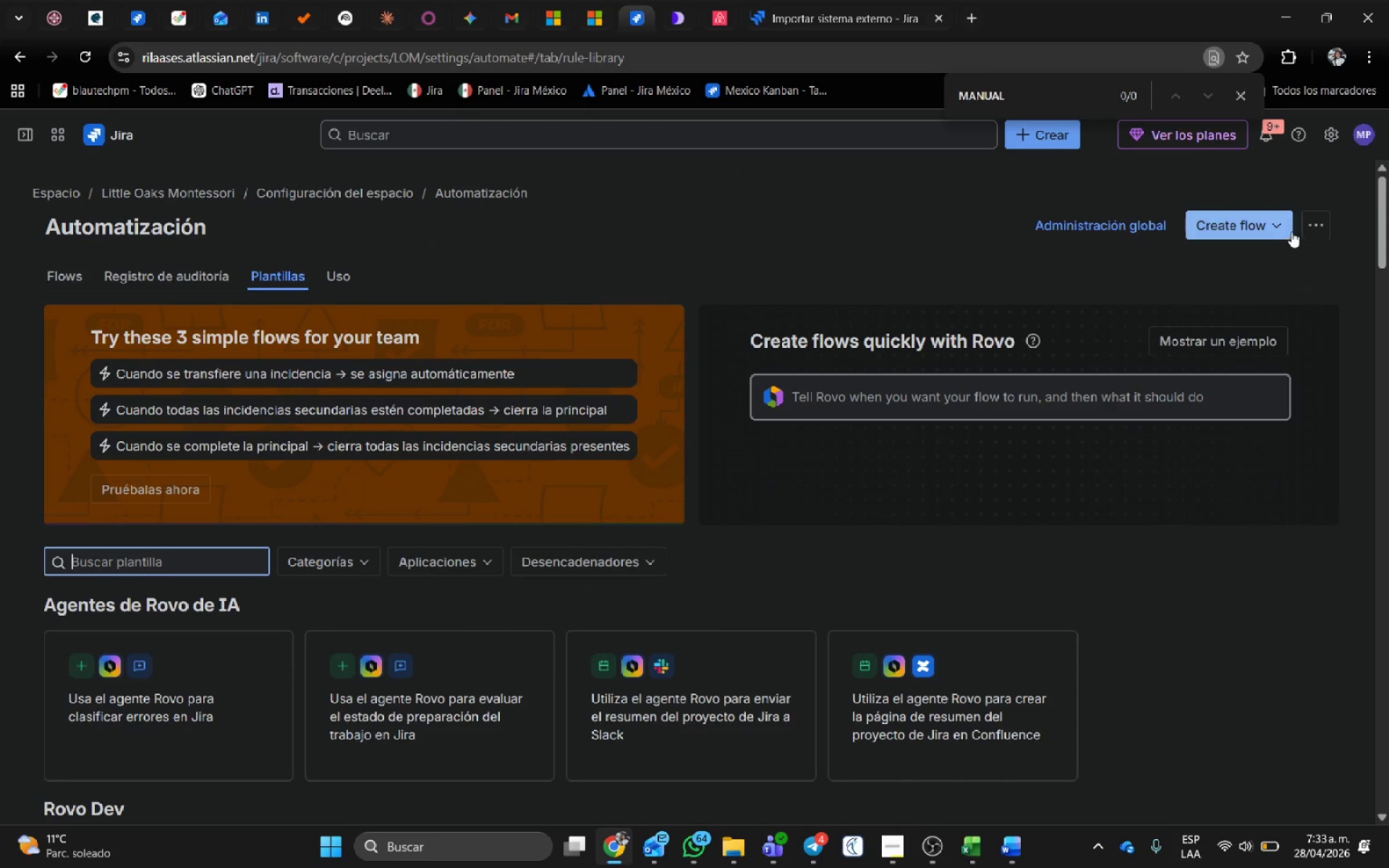 
left_click([1316, 216])
 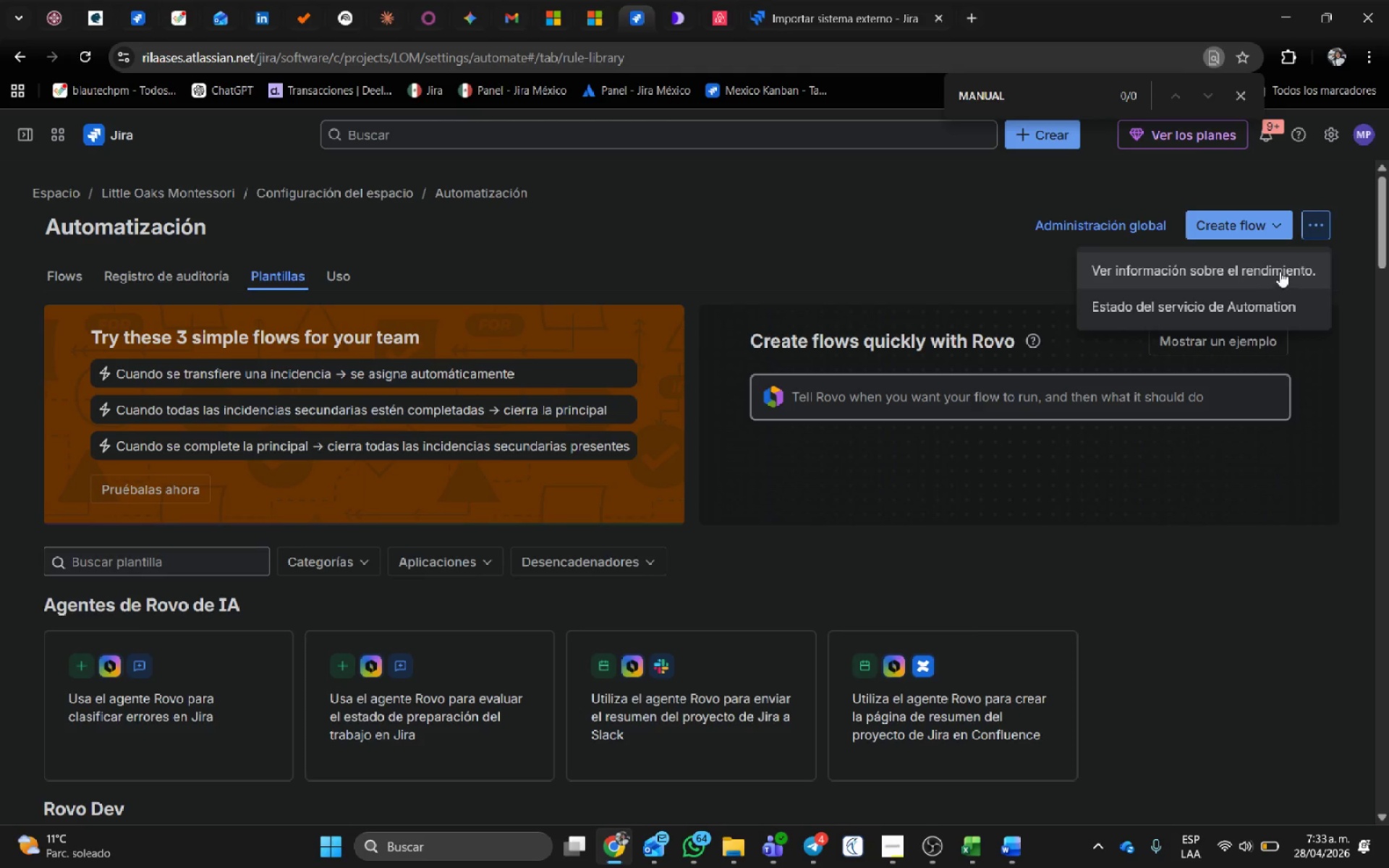 
left_click([1255, 585])
 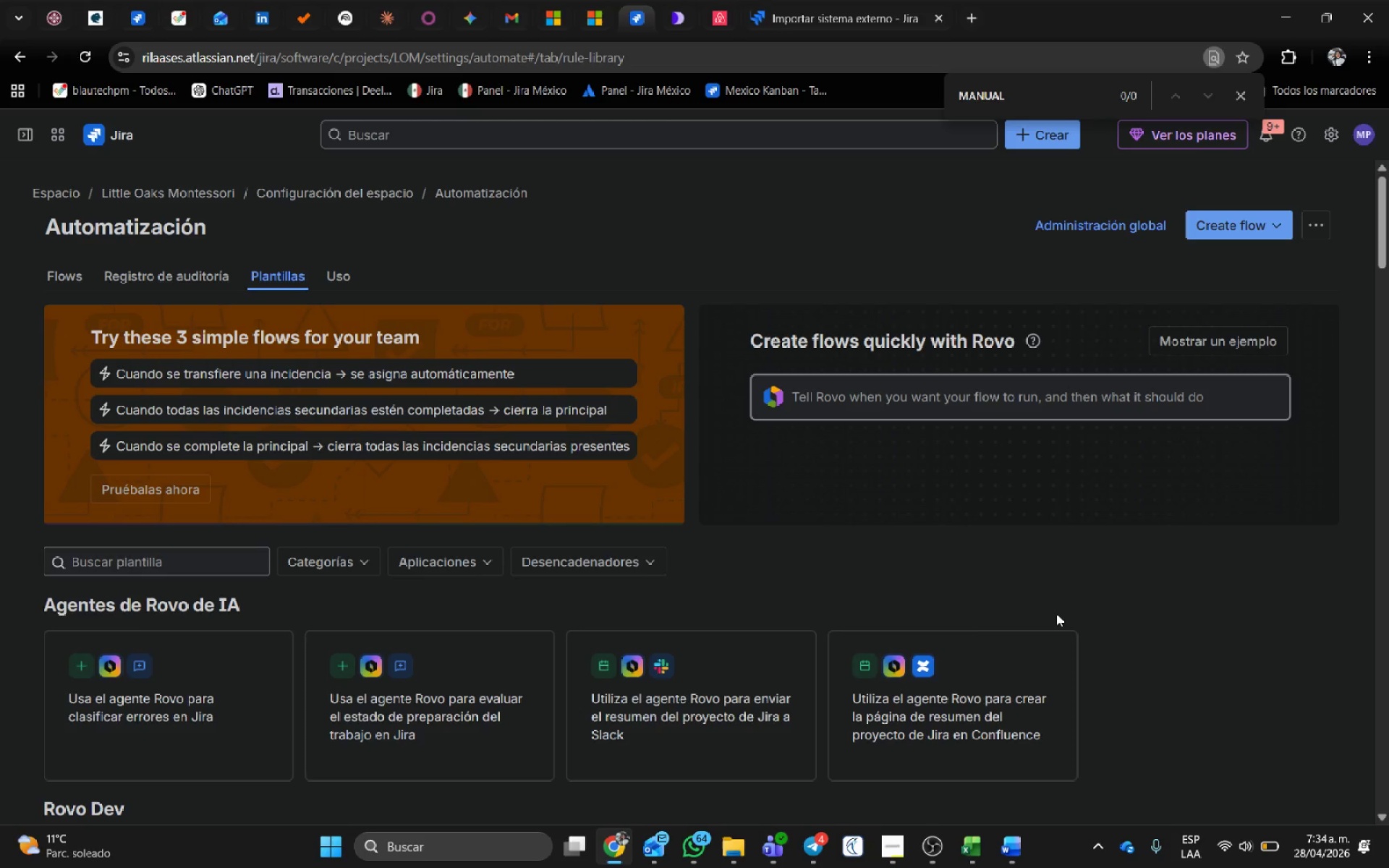 
wait(65.62)
 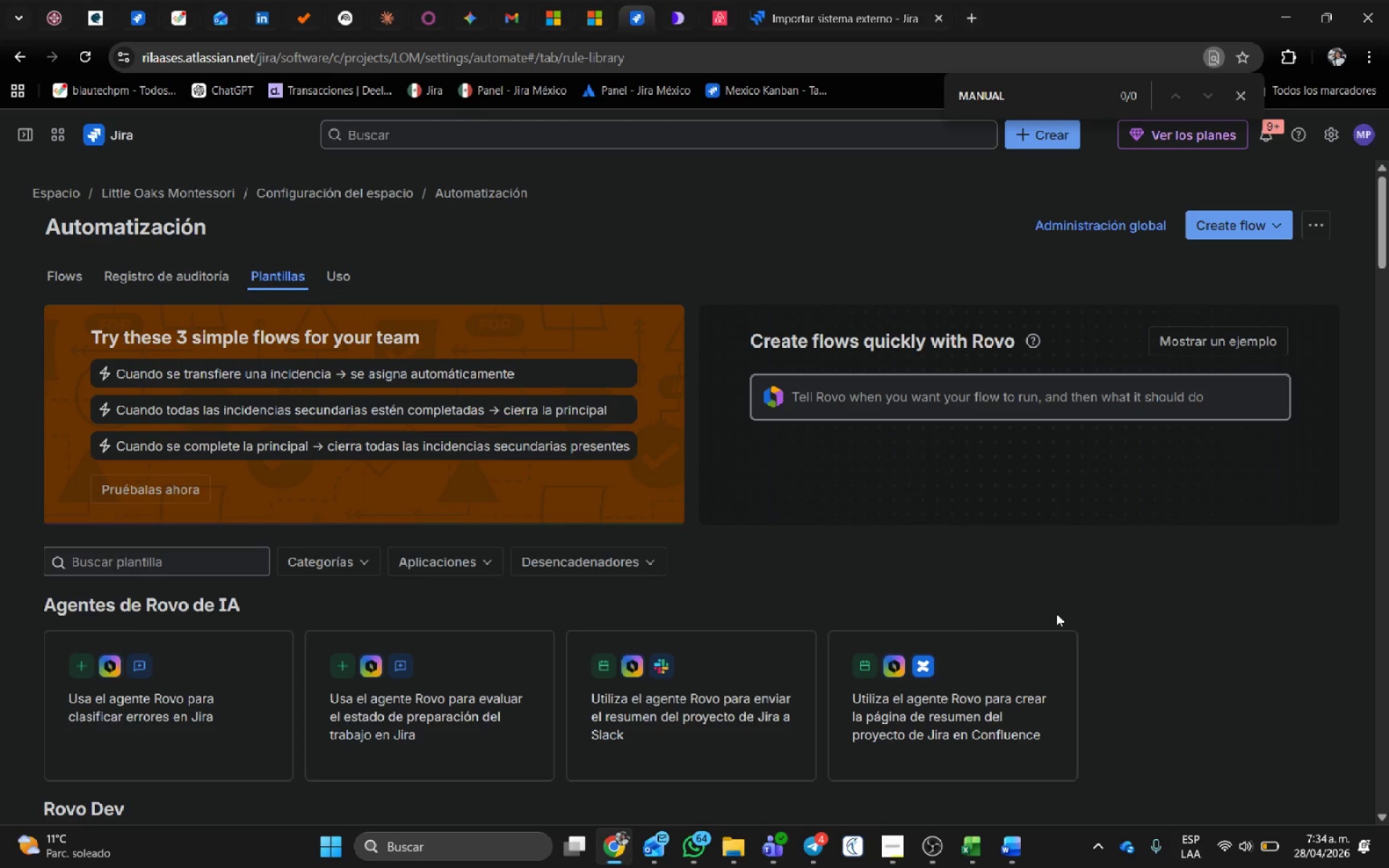 
scroll: coordinate [279, 669], scroll_direction: down, amount: 3.0
 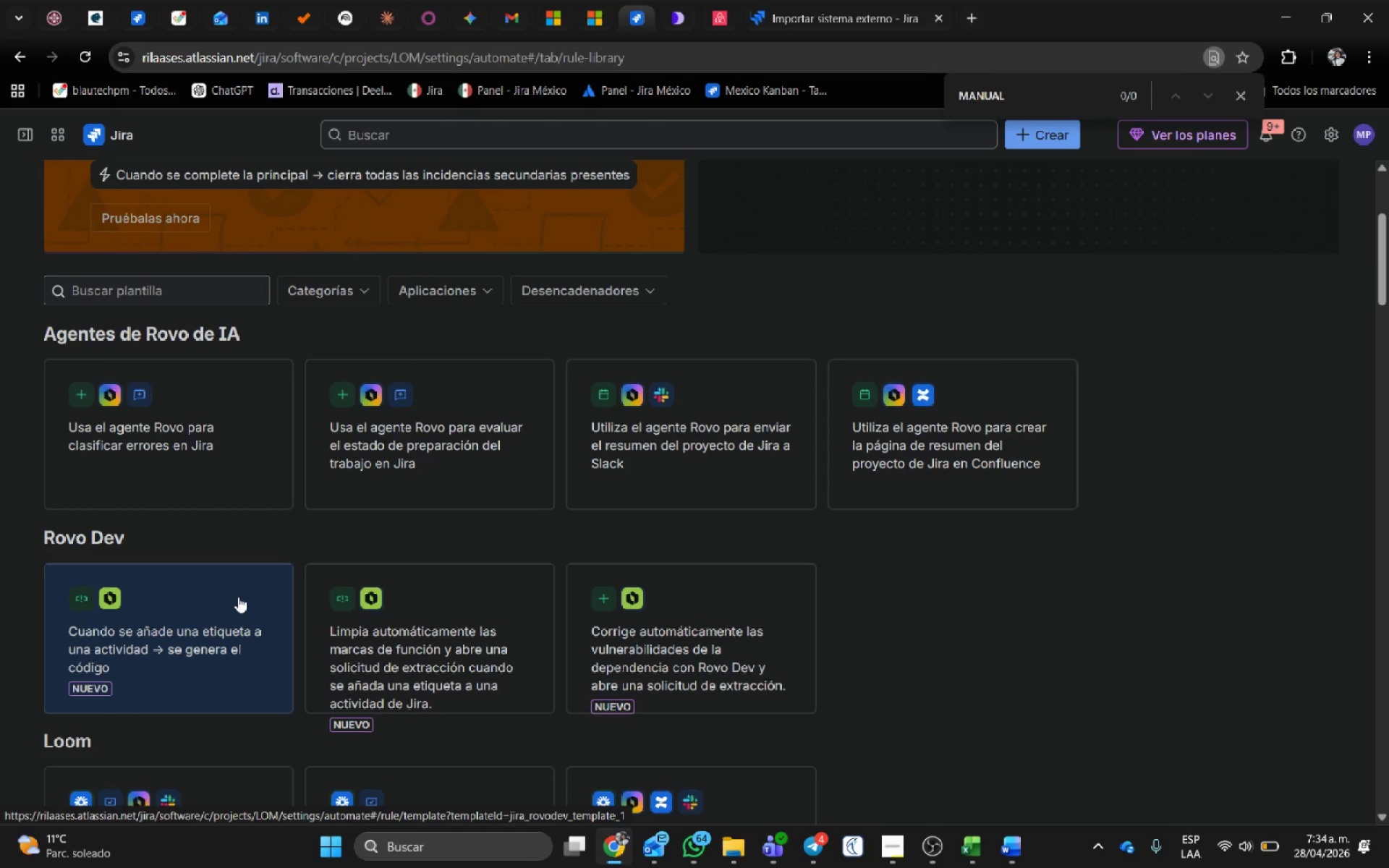 
wait(8.31)
 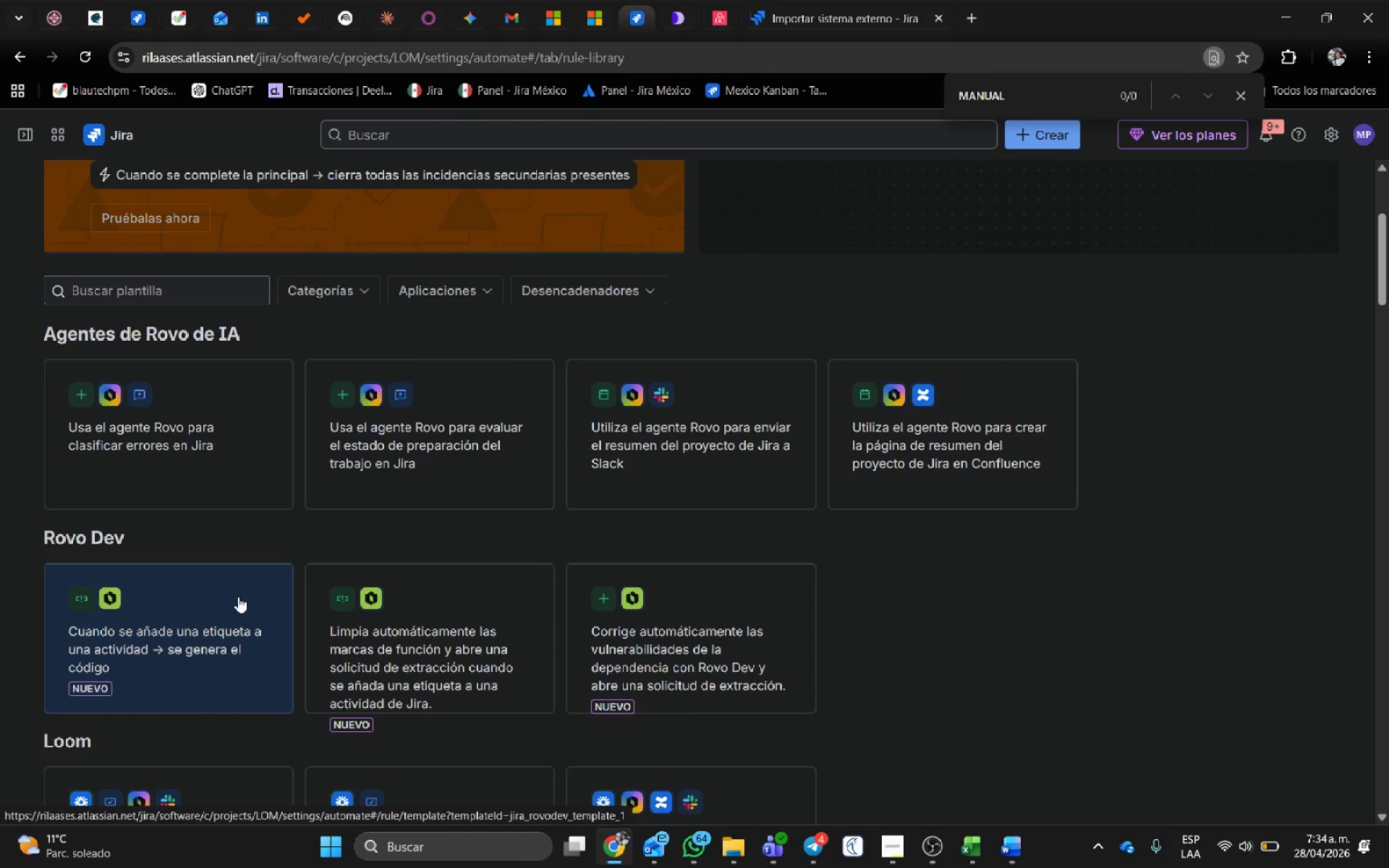 
type(ACTI)
 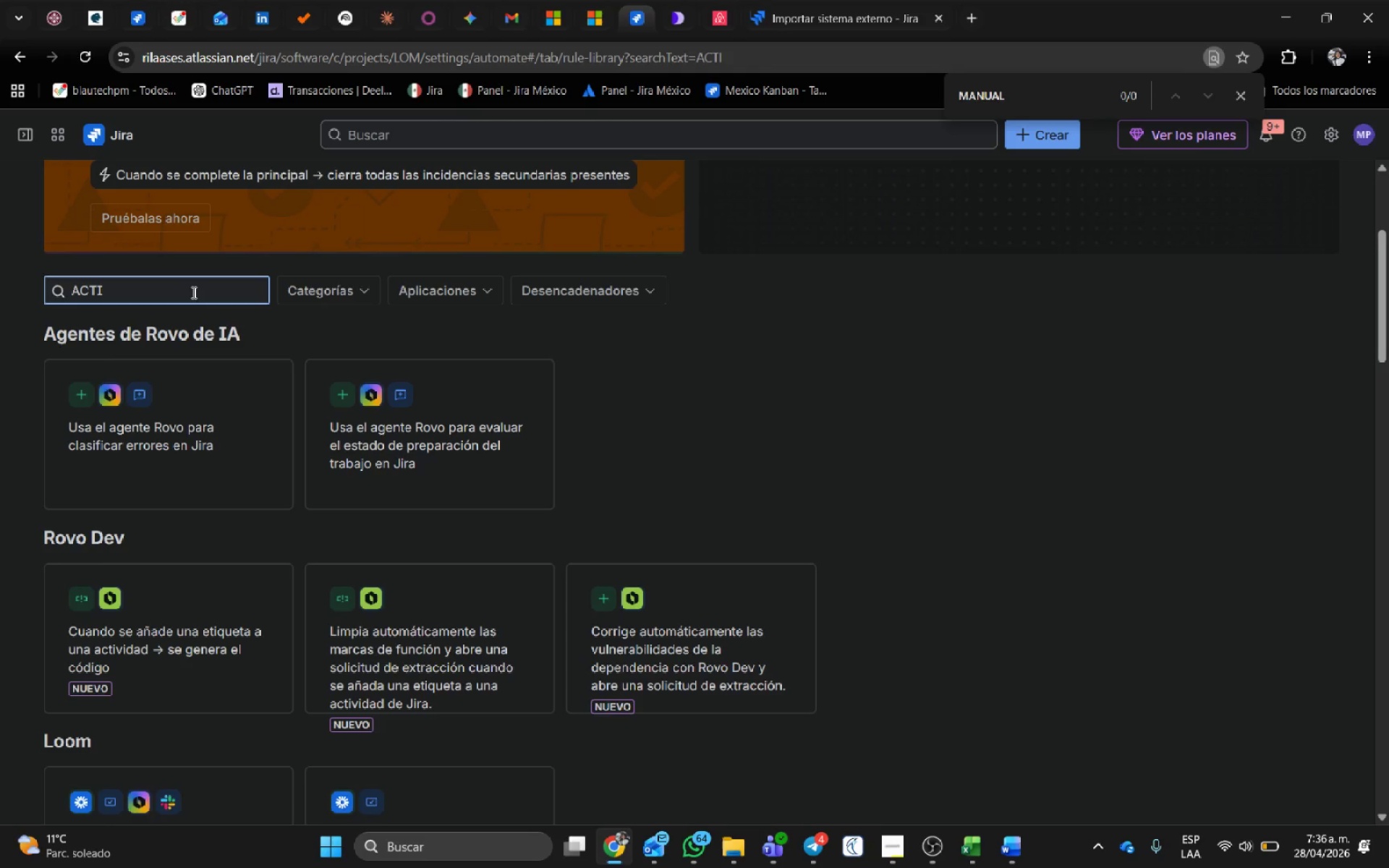 
wait(114.84)
 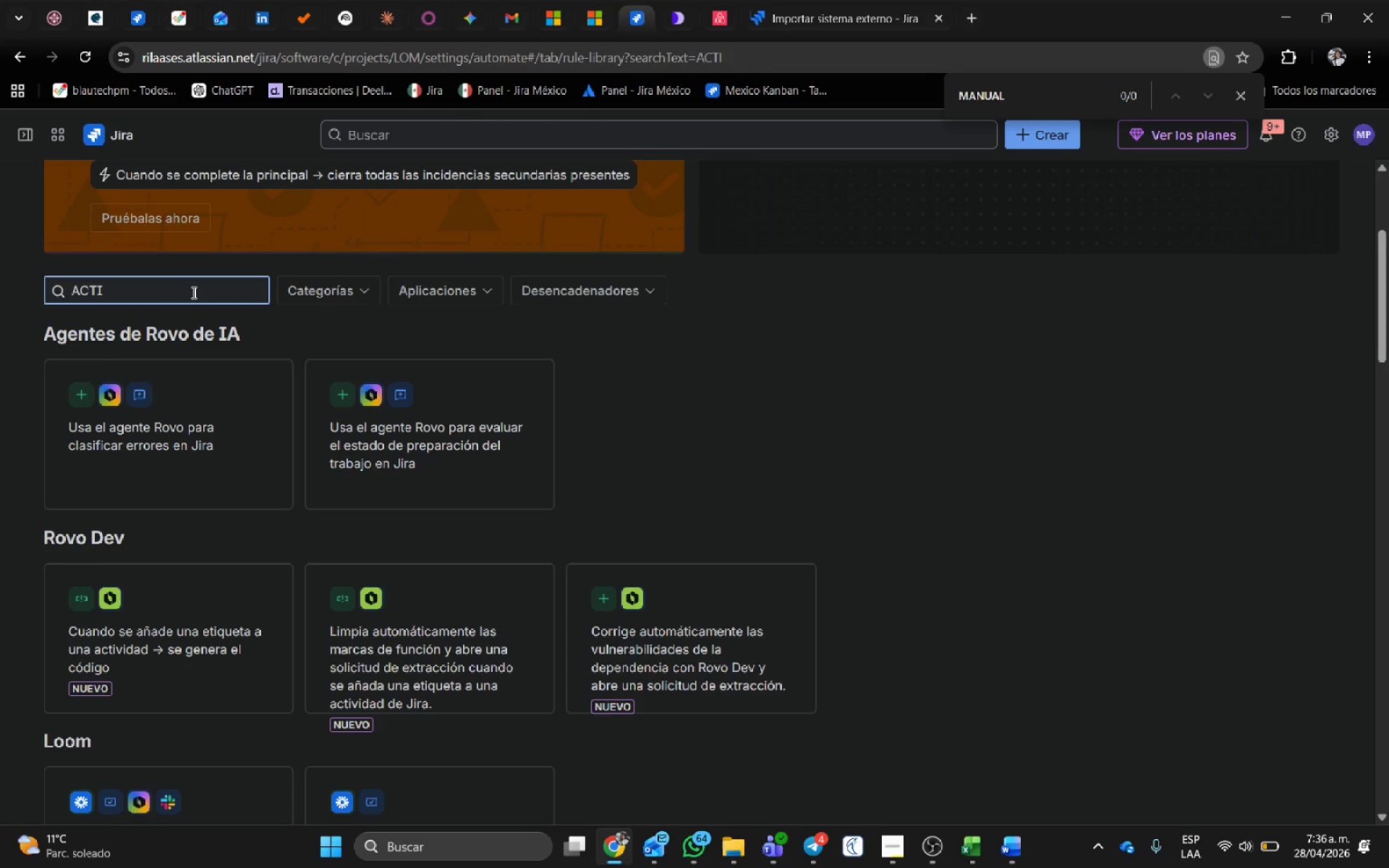 
left_click([1008, 660])
 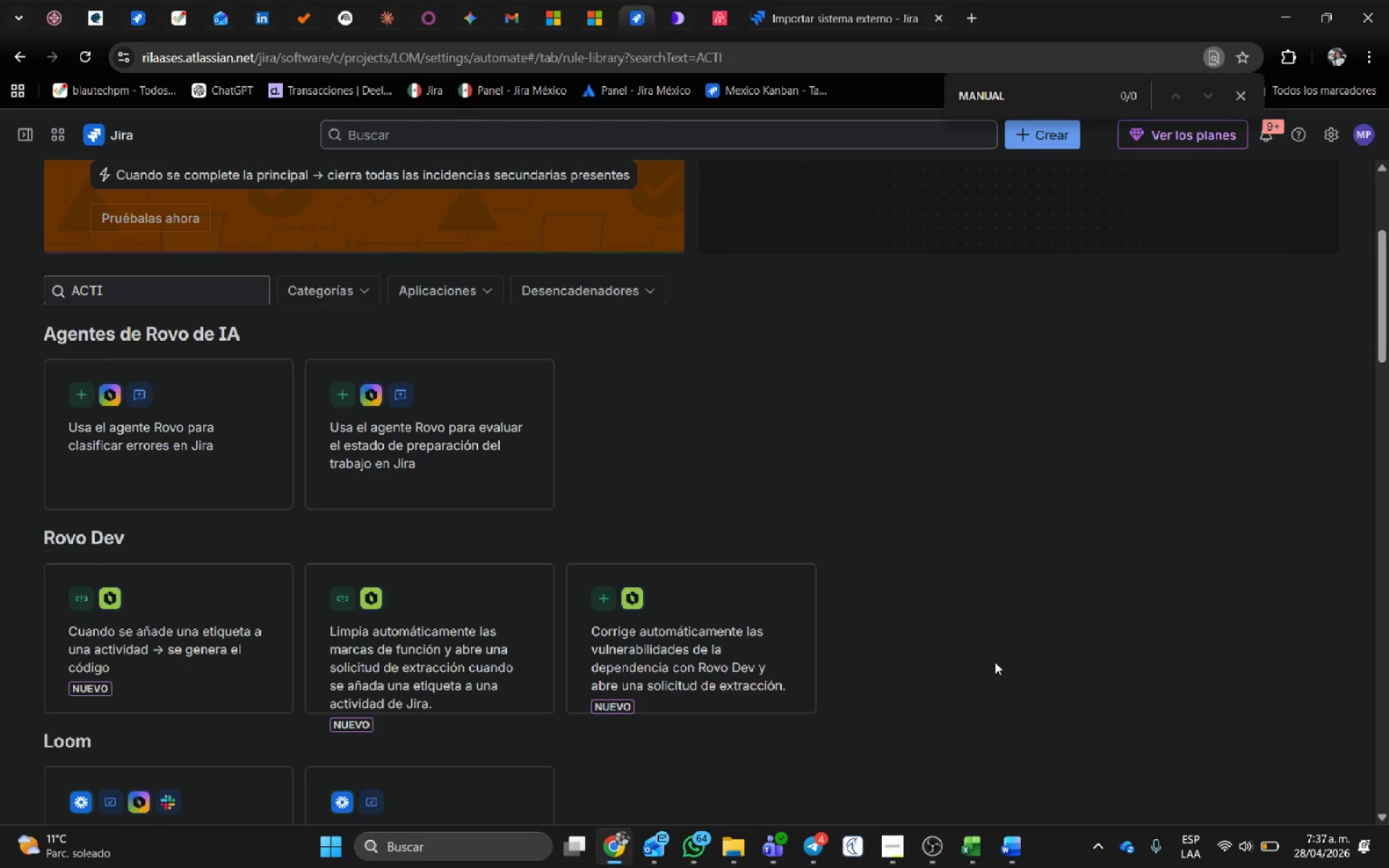 
wait(50.91)
 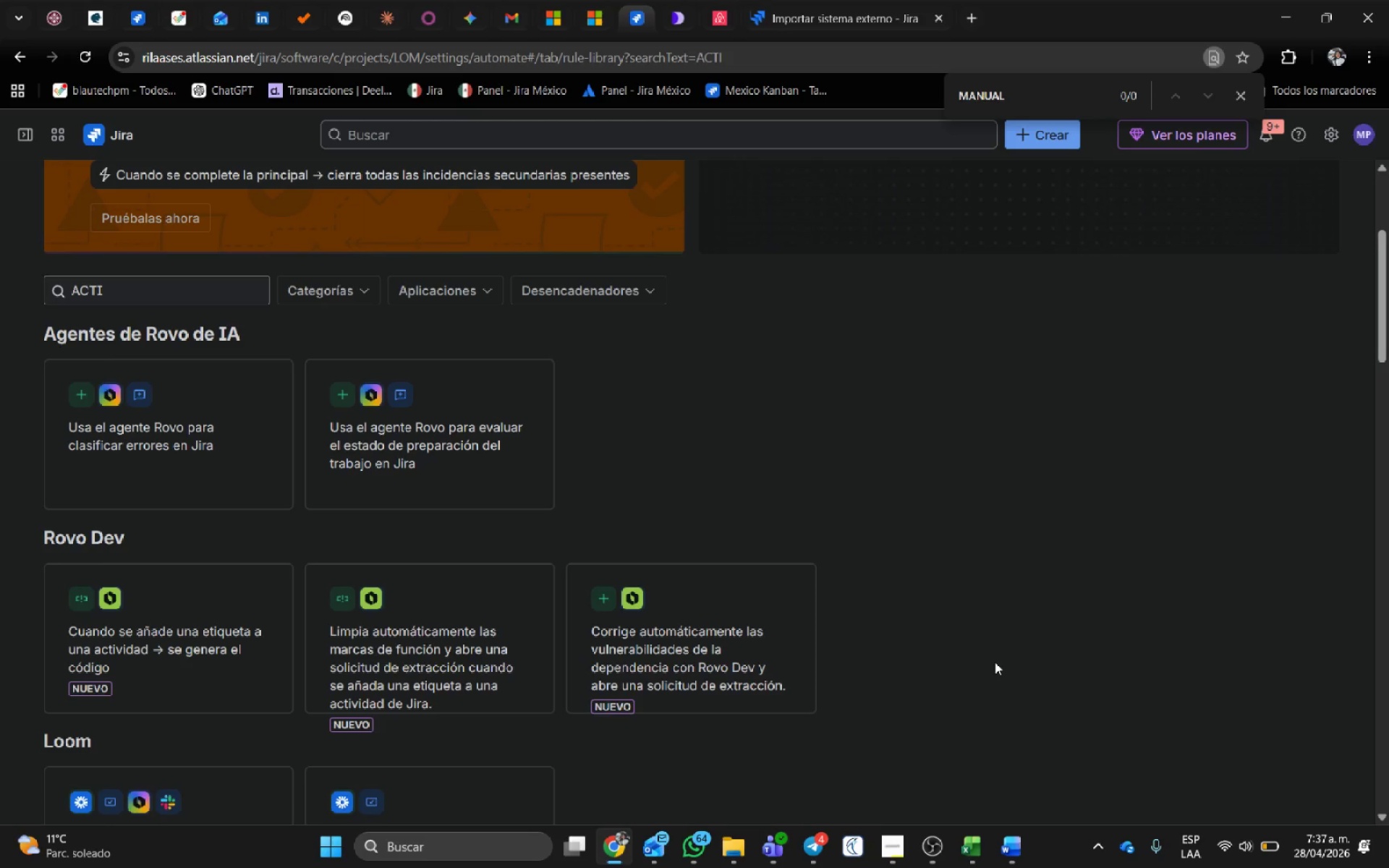 
scroll: coordinate [938, 564], scroll_direction: down, amount: 3.0
 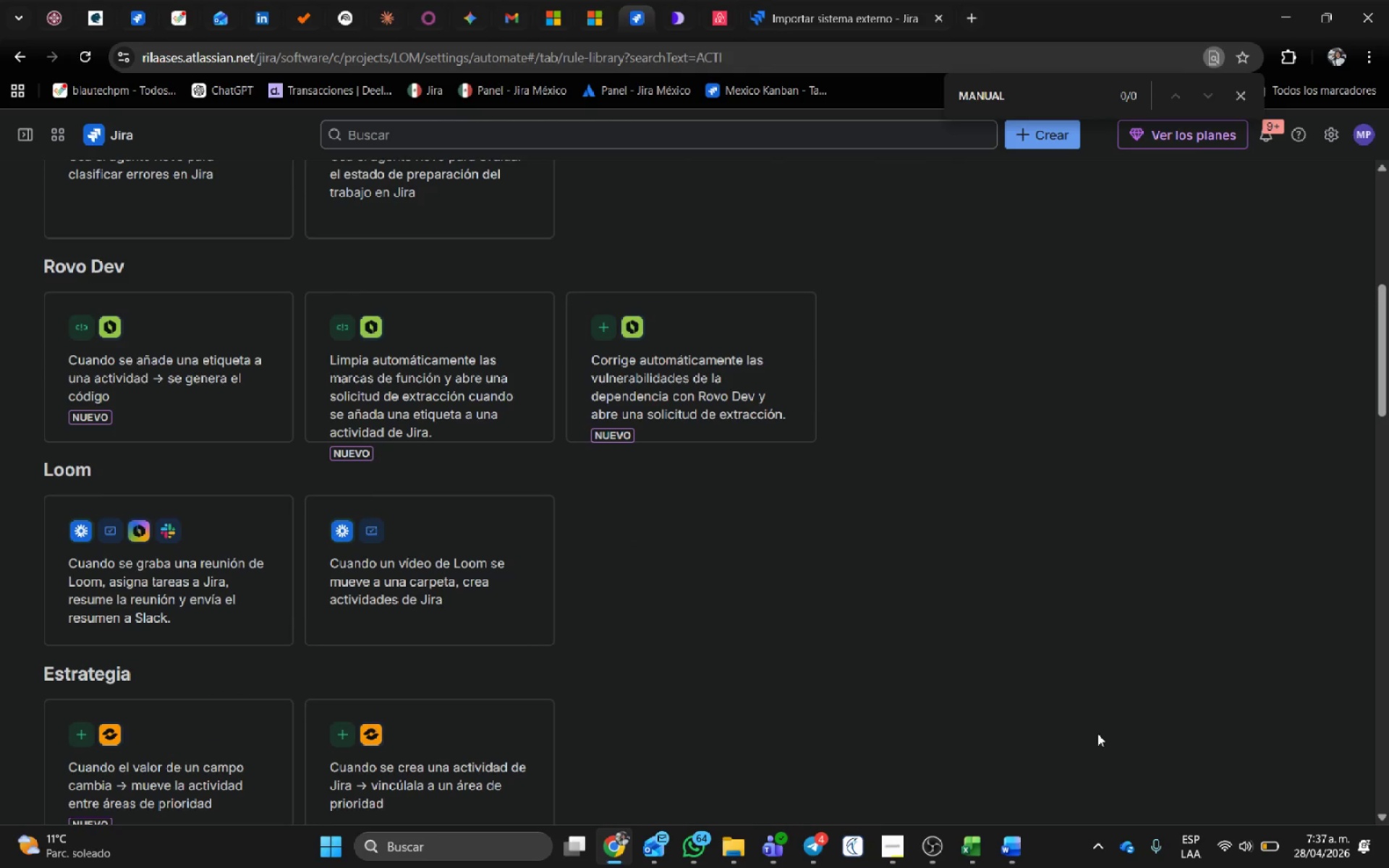 
wait(12.09)
 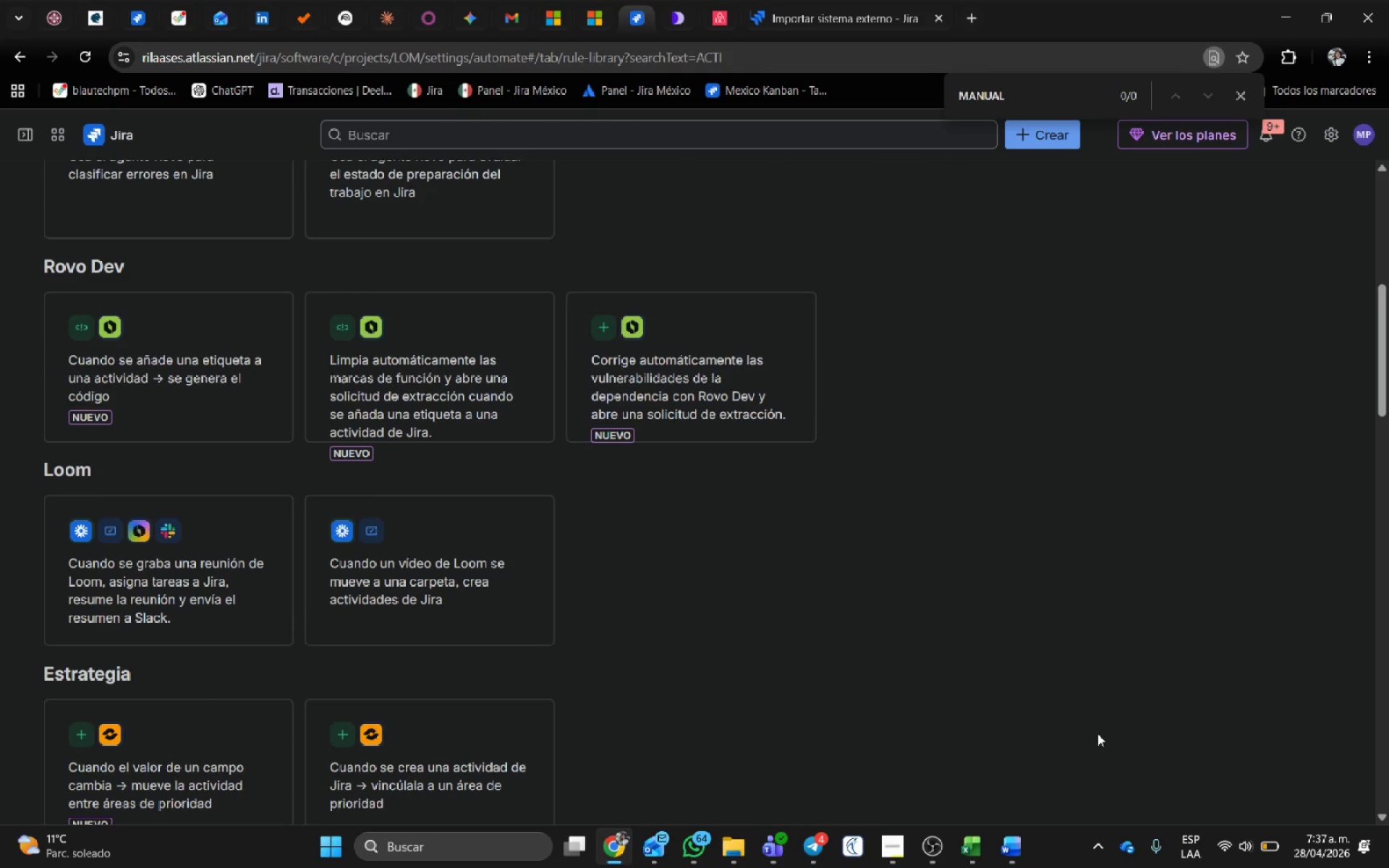 
left_click([692, 767])
 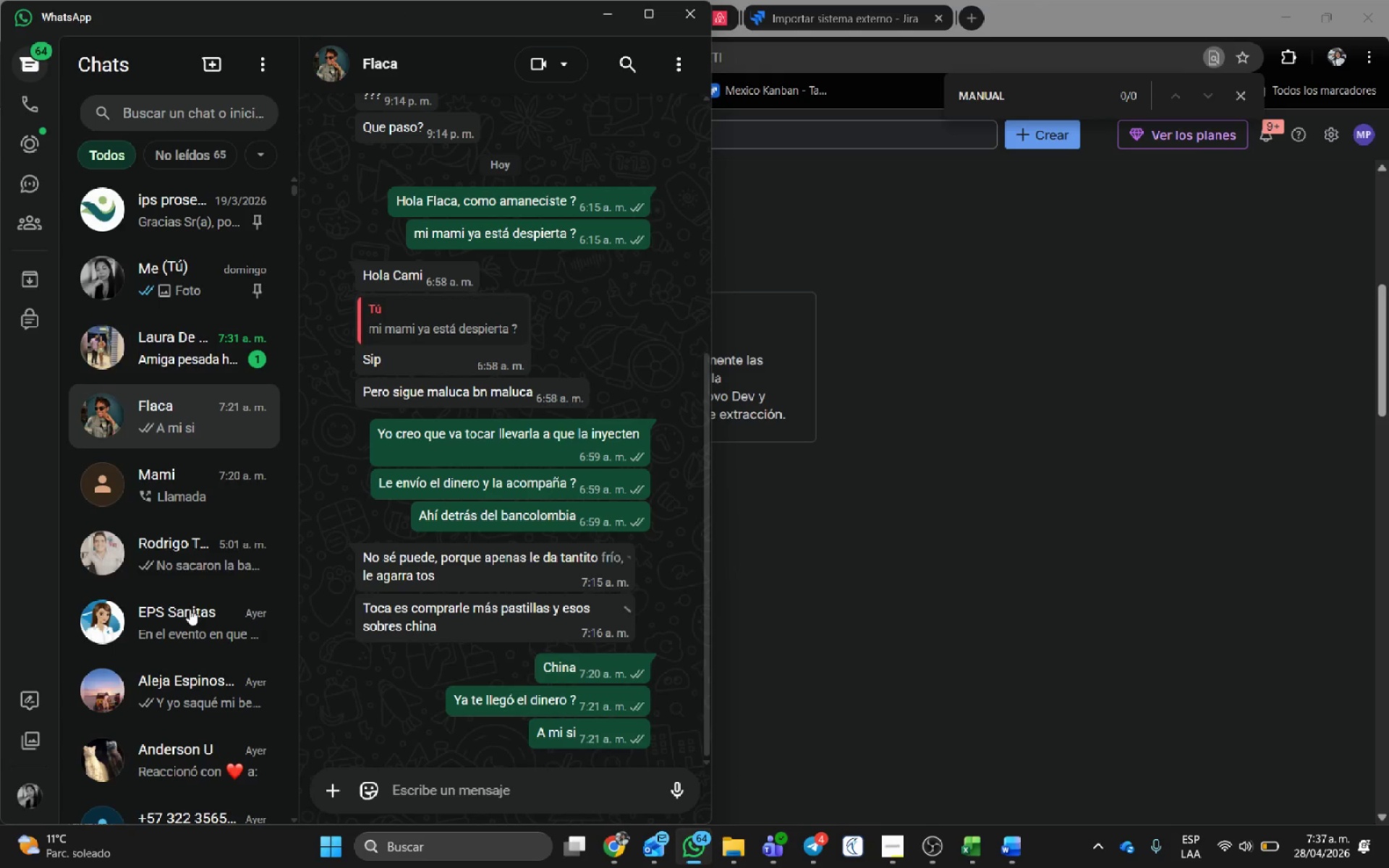 
scroll: coordinate [203, 609], scroll_direction: down, amount: 9.0
 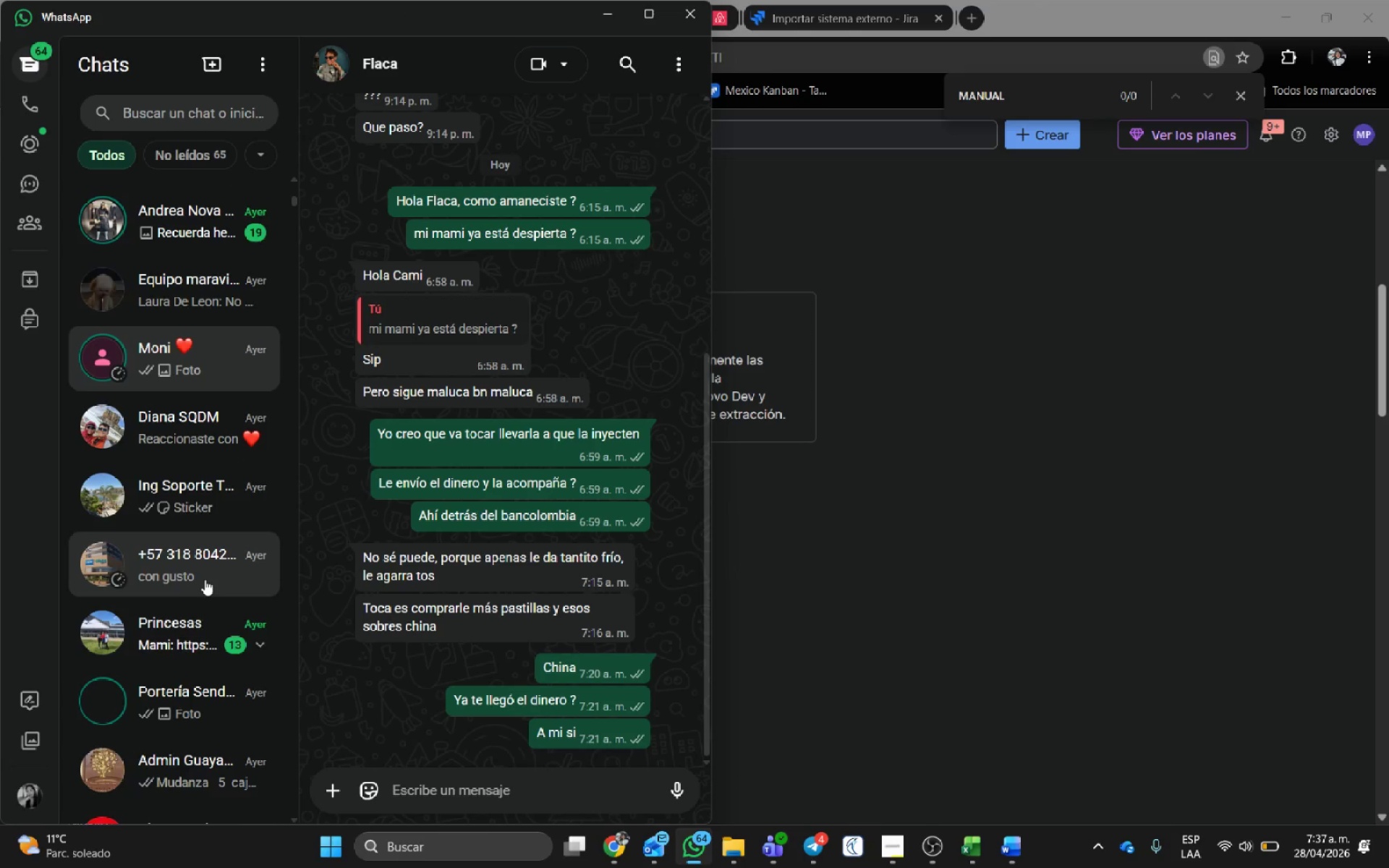 
left_click([205, 572])
 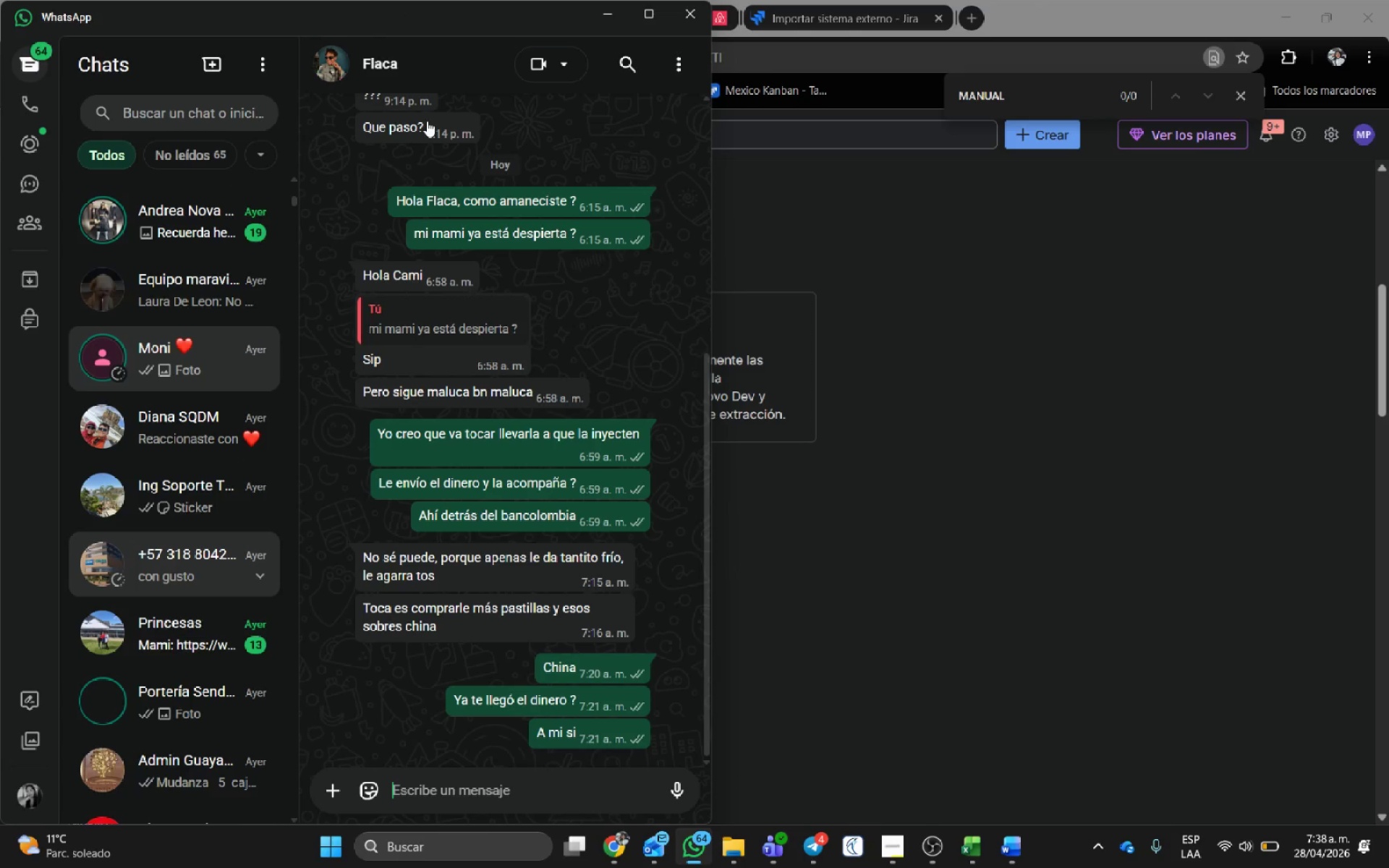 
scroll: coordinate [593, 328], scroll_direction: up, amount: 35.0
 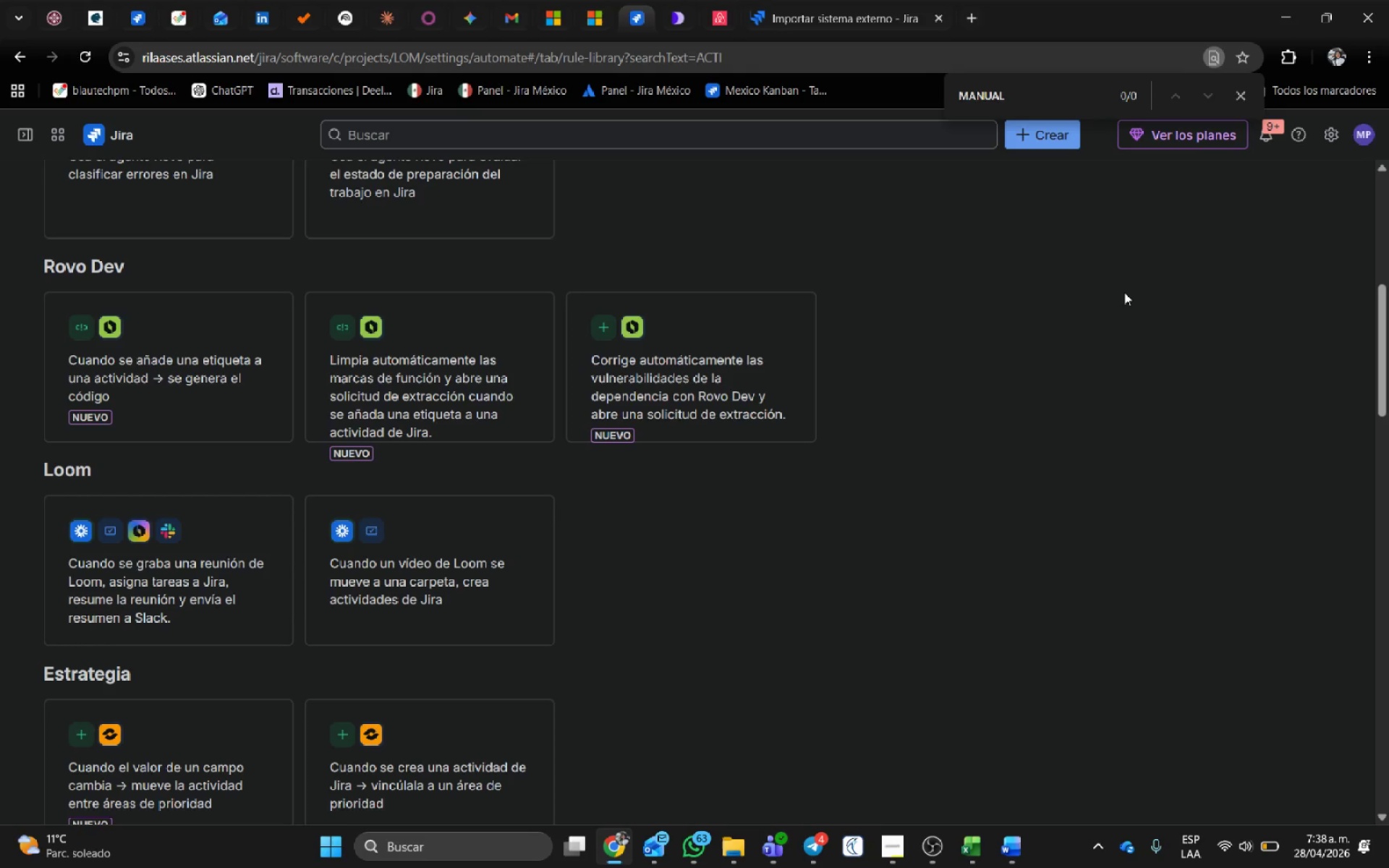 
wait(49.98)
 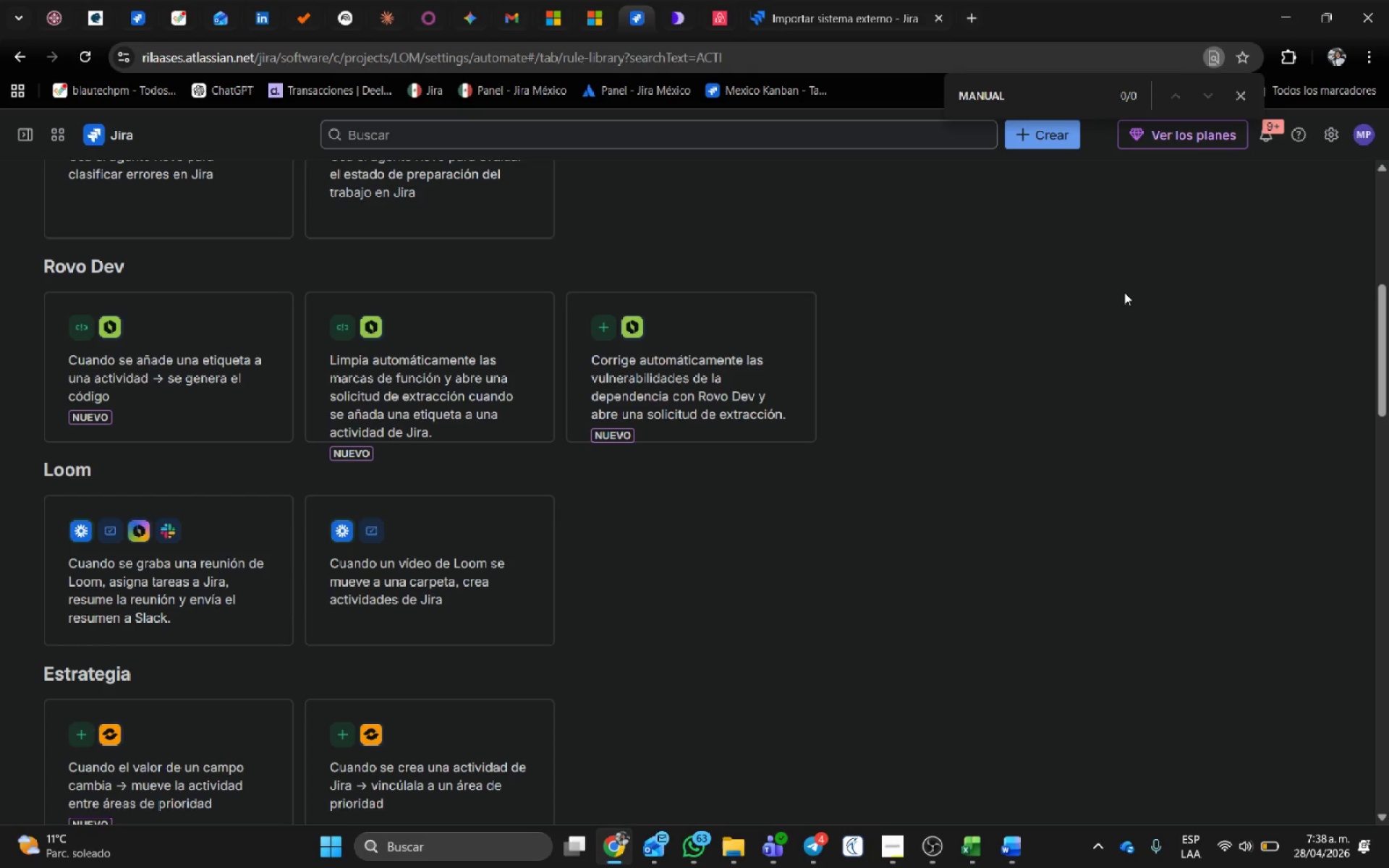 
scroll: coordinate [778, 471], scroll_direction: down, amount: 7.0
 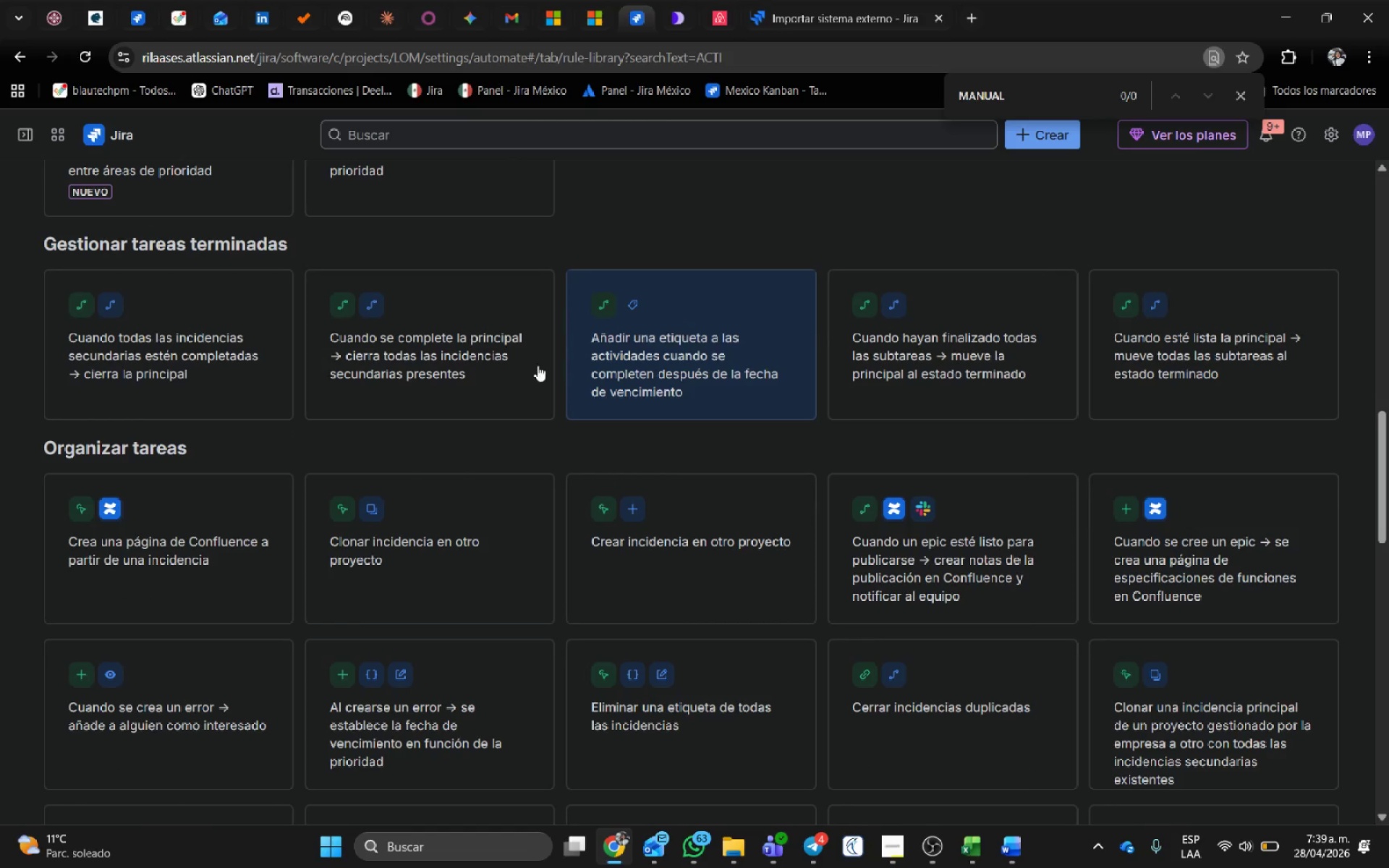 
scroll: coordinate [12, 315], scroll_direction: up, amount: 15.0
 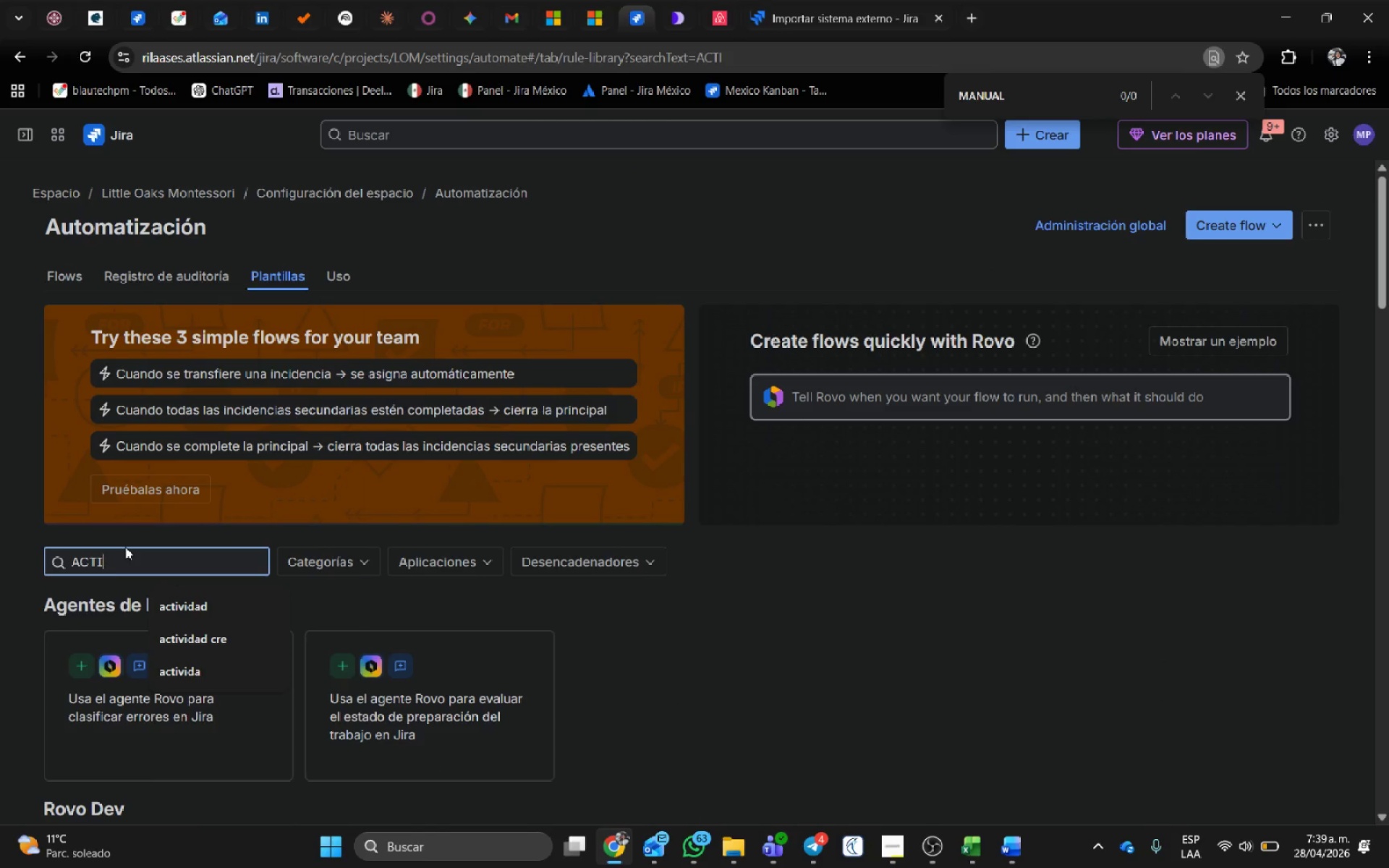 
key(Backspace)
key(Backspace)
key(Backspace)
key(Backspace)
key(Backspace)
type(Manual)
 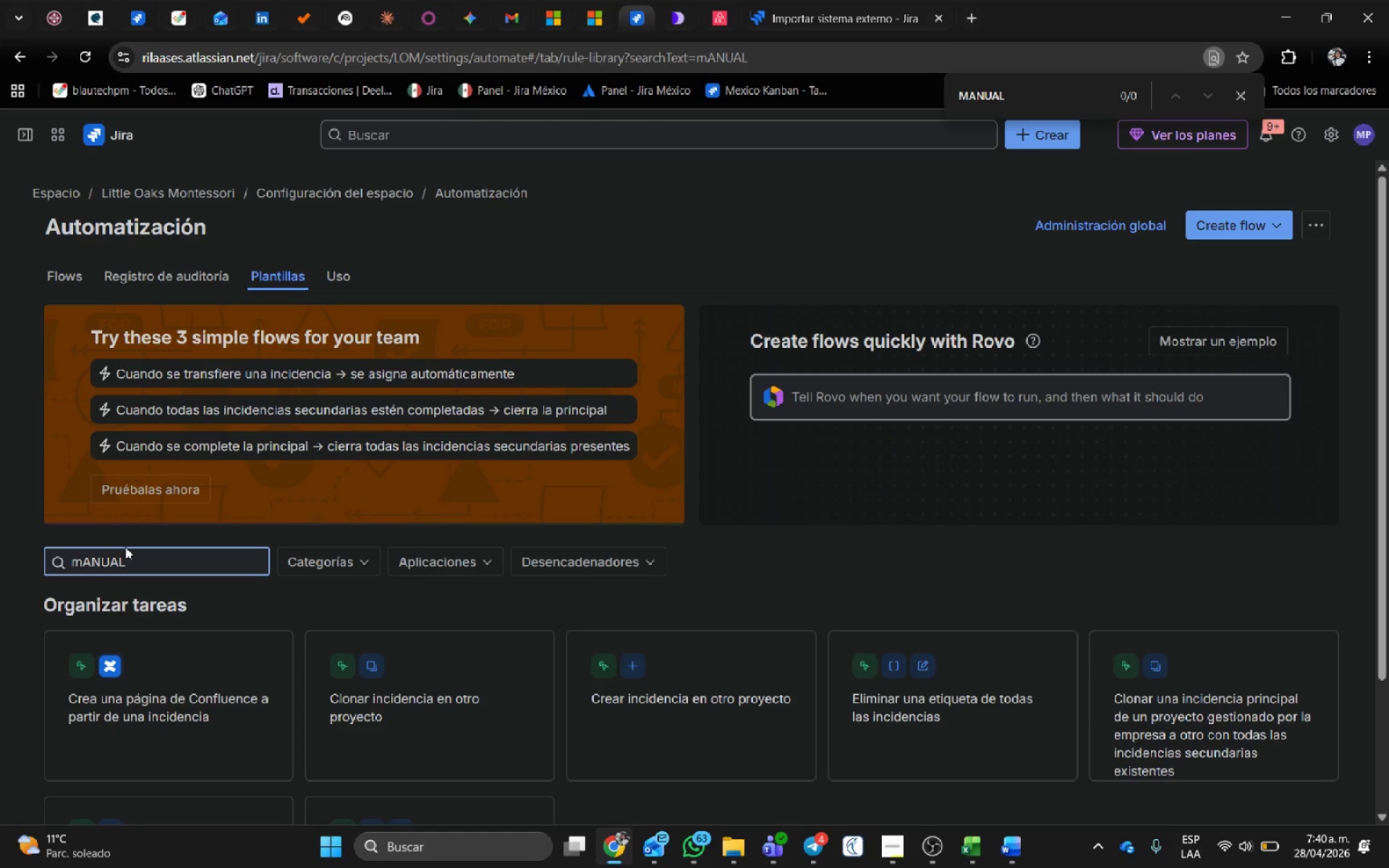 
wait(57.69)
 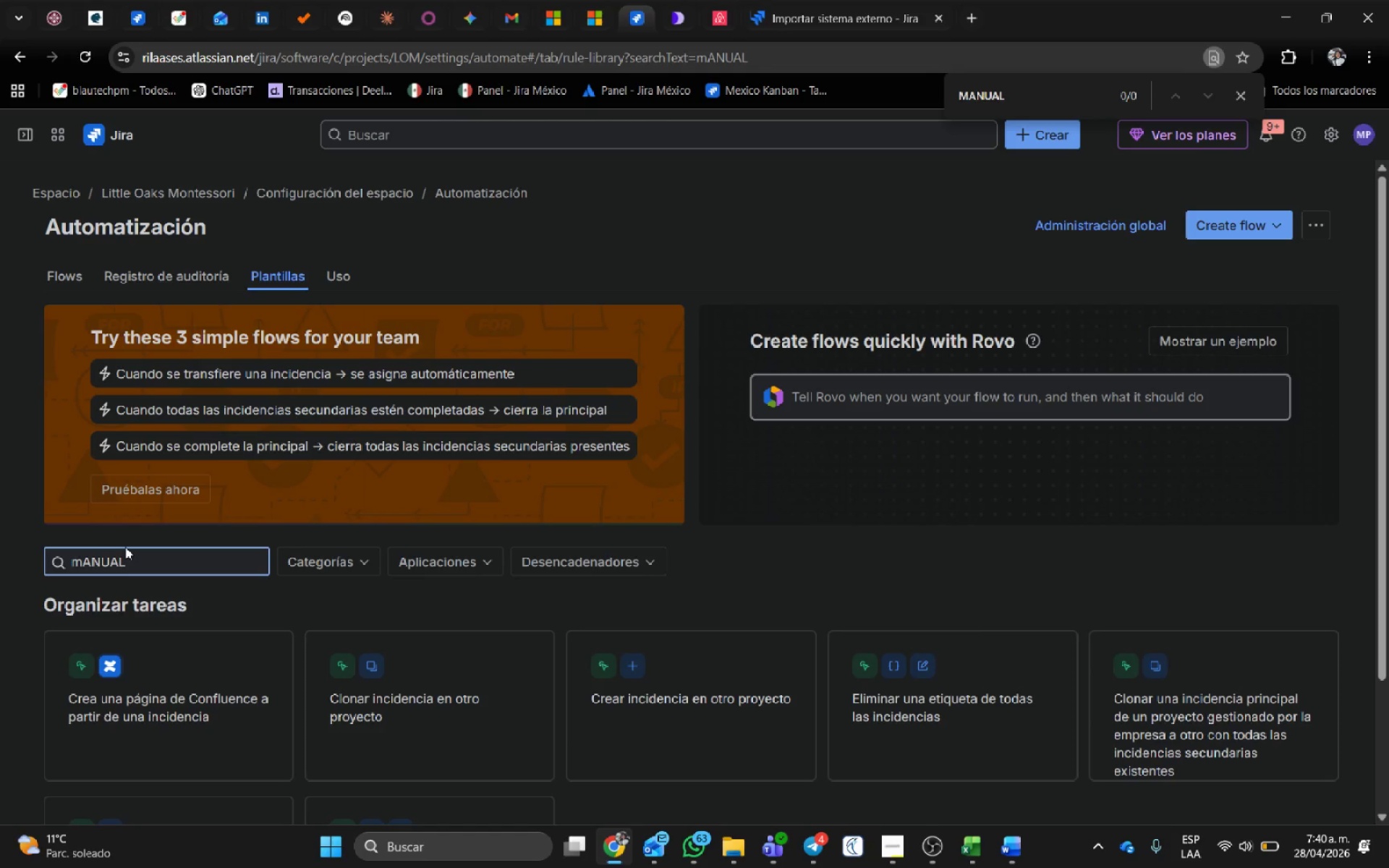 
left_click([29, 185])
 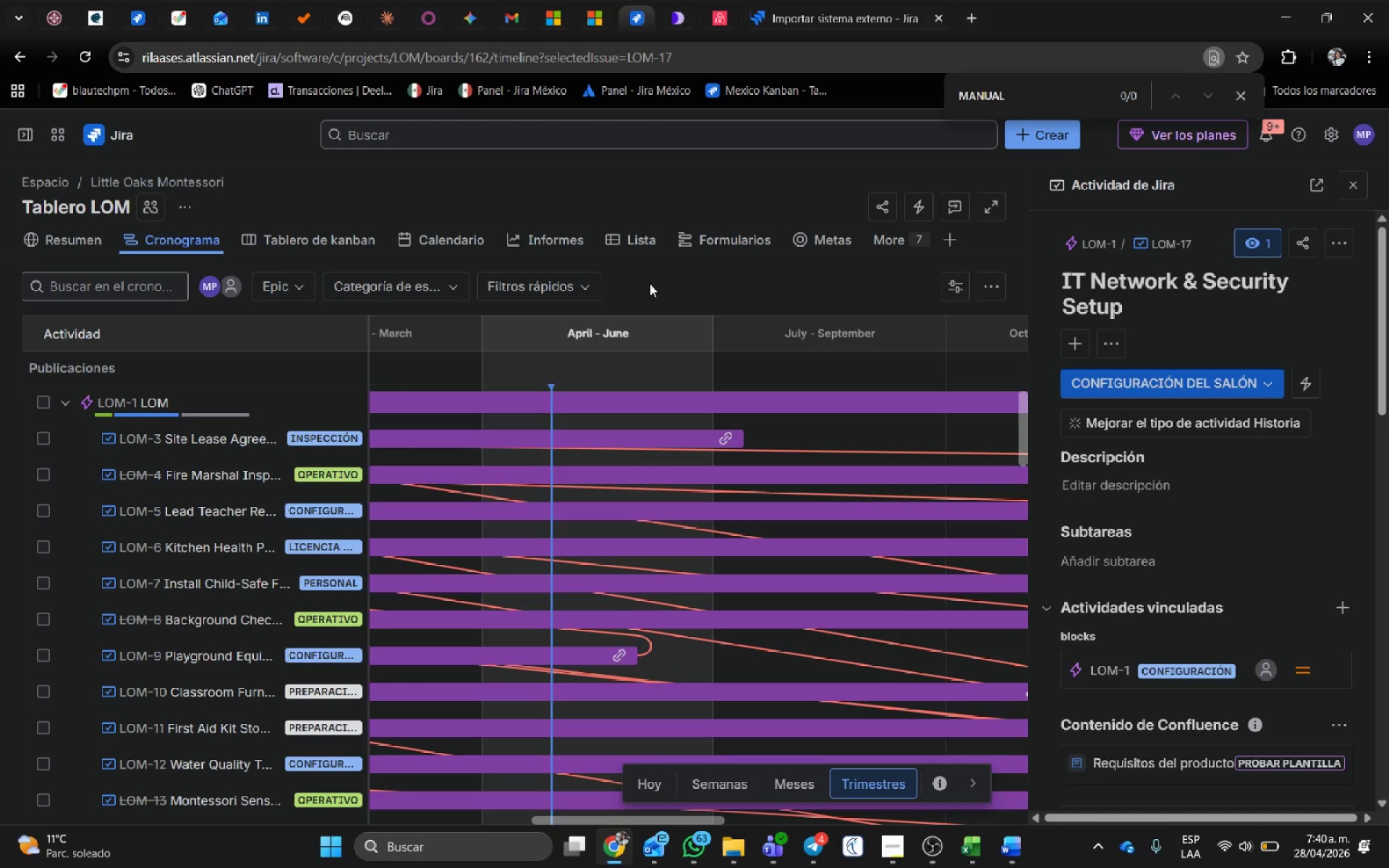 
wait(24.08)
 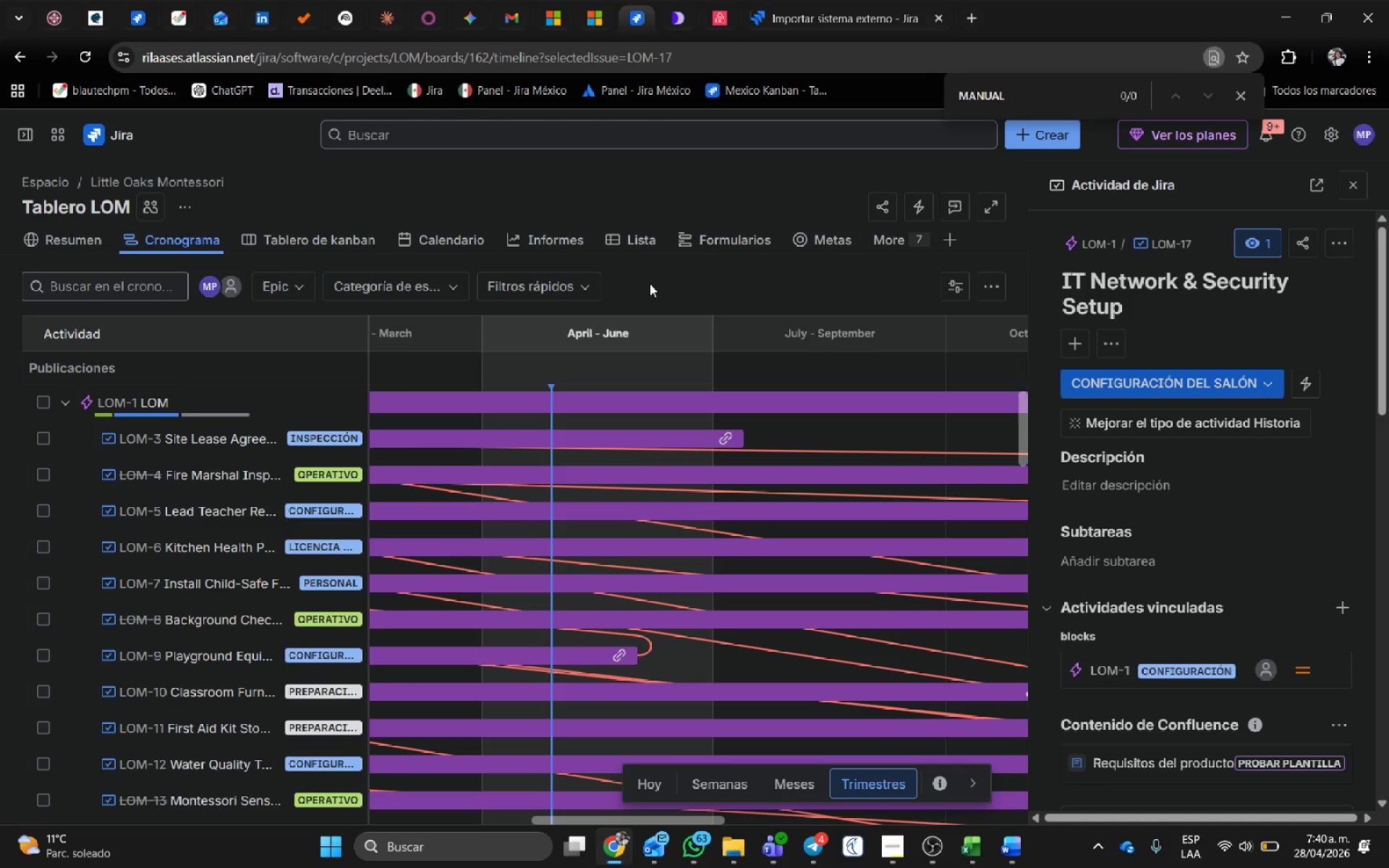 
scroll: coordinate [283, 694], scroll_direction: down, amount: 7.0
 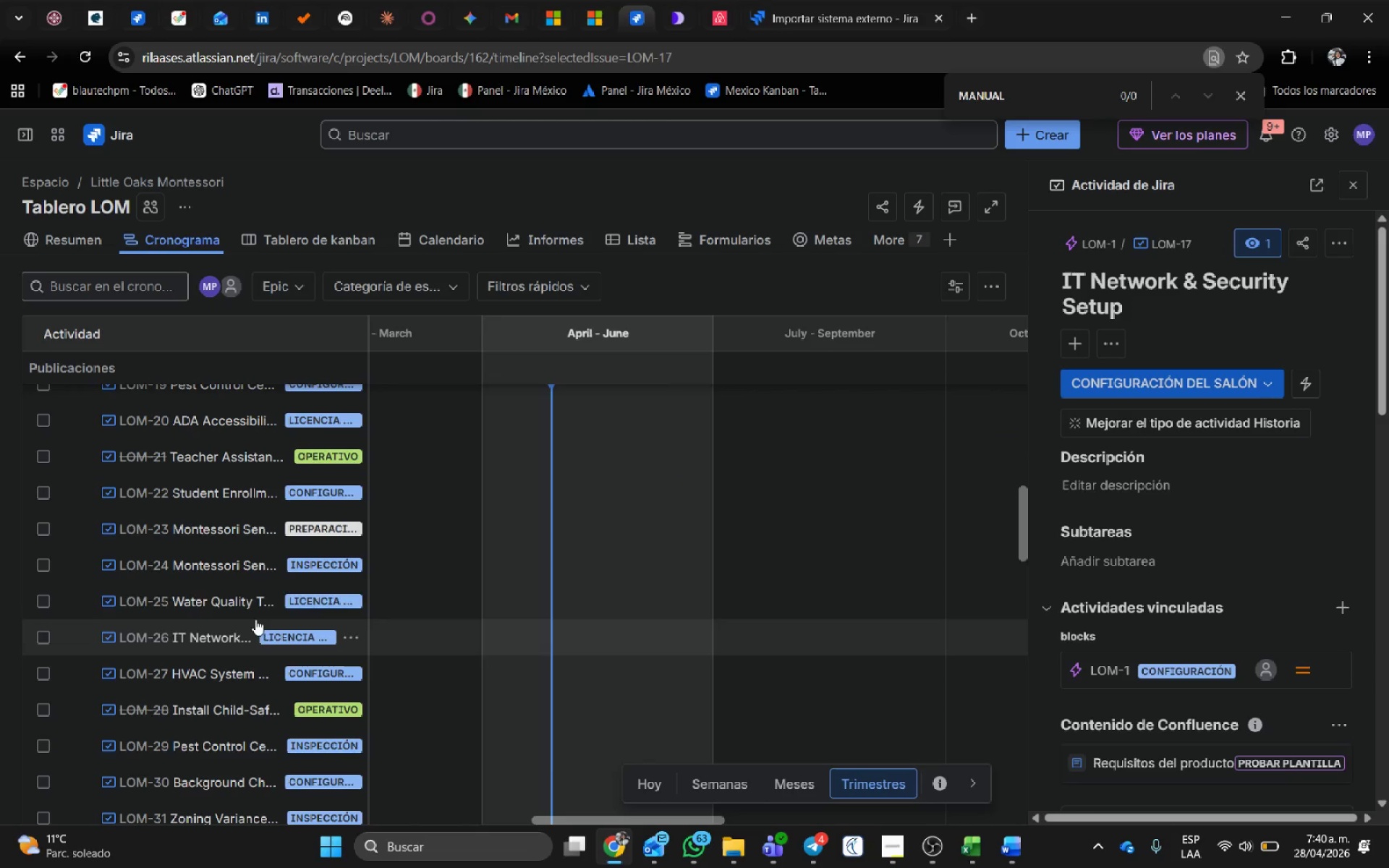 
scroll: coordinate [260, 590], scroll_direction: up, amount: 2.0
 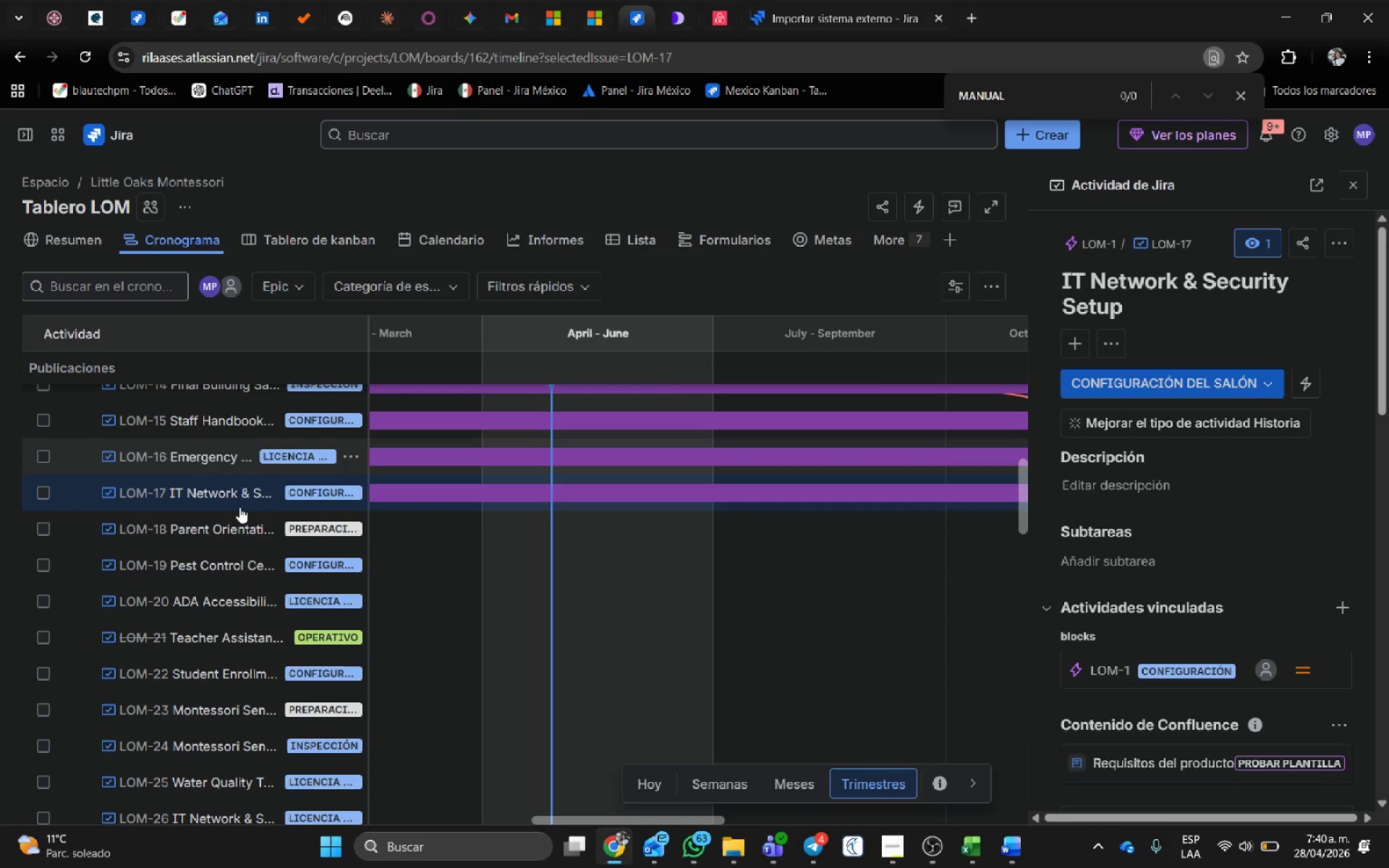 
left_click([235, 524])
 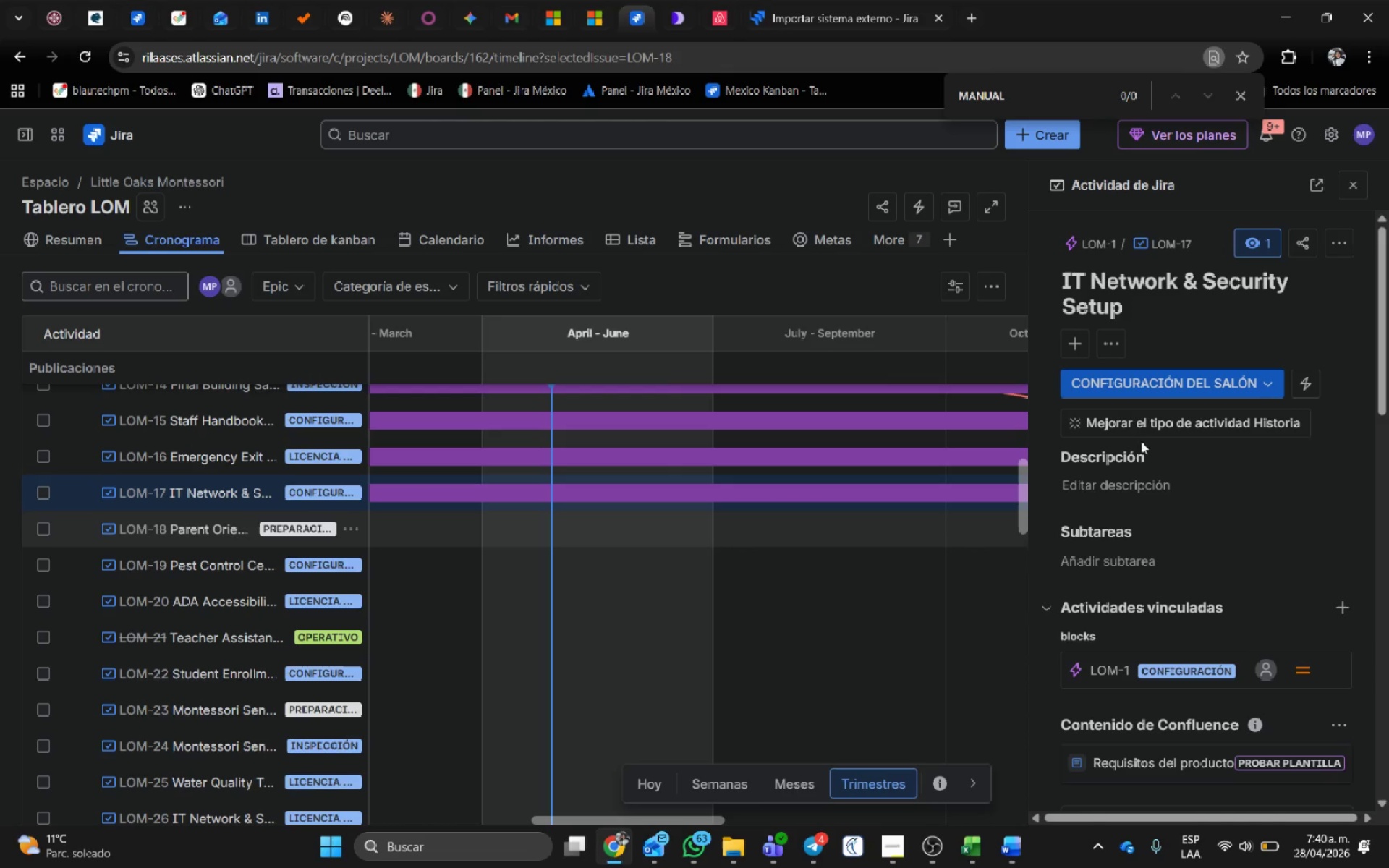 
scroll: coordinate [1239, 666], scroll_direction: down, amount: 9.0
 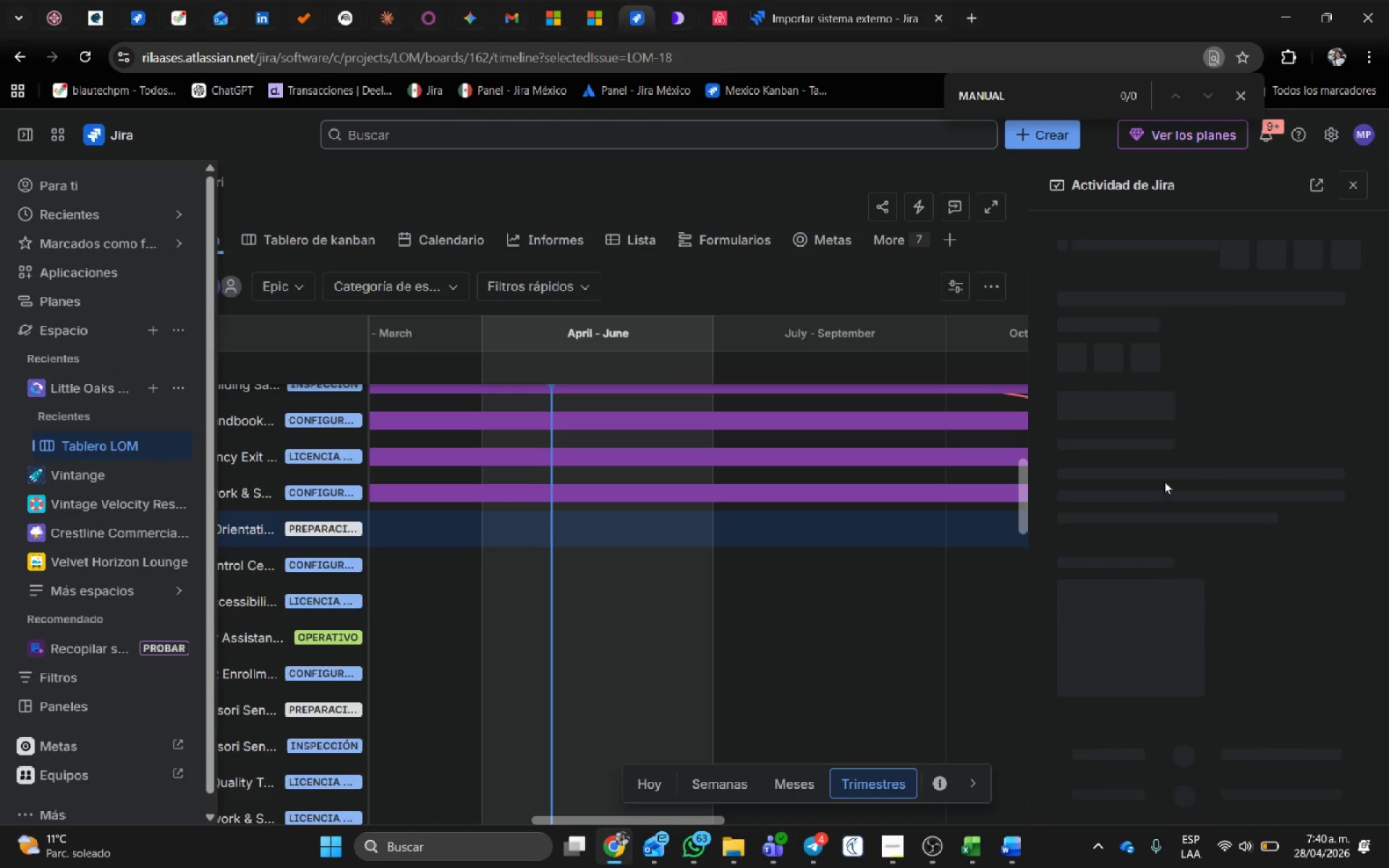 
mouse_move([1210, 597])
 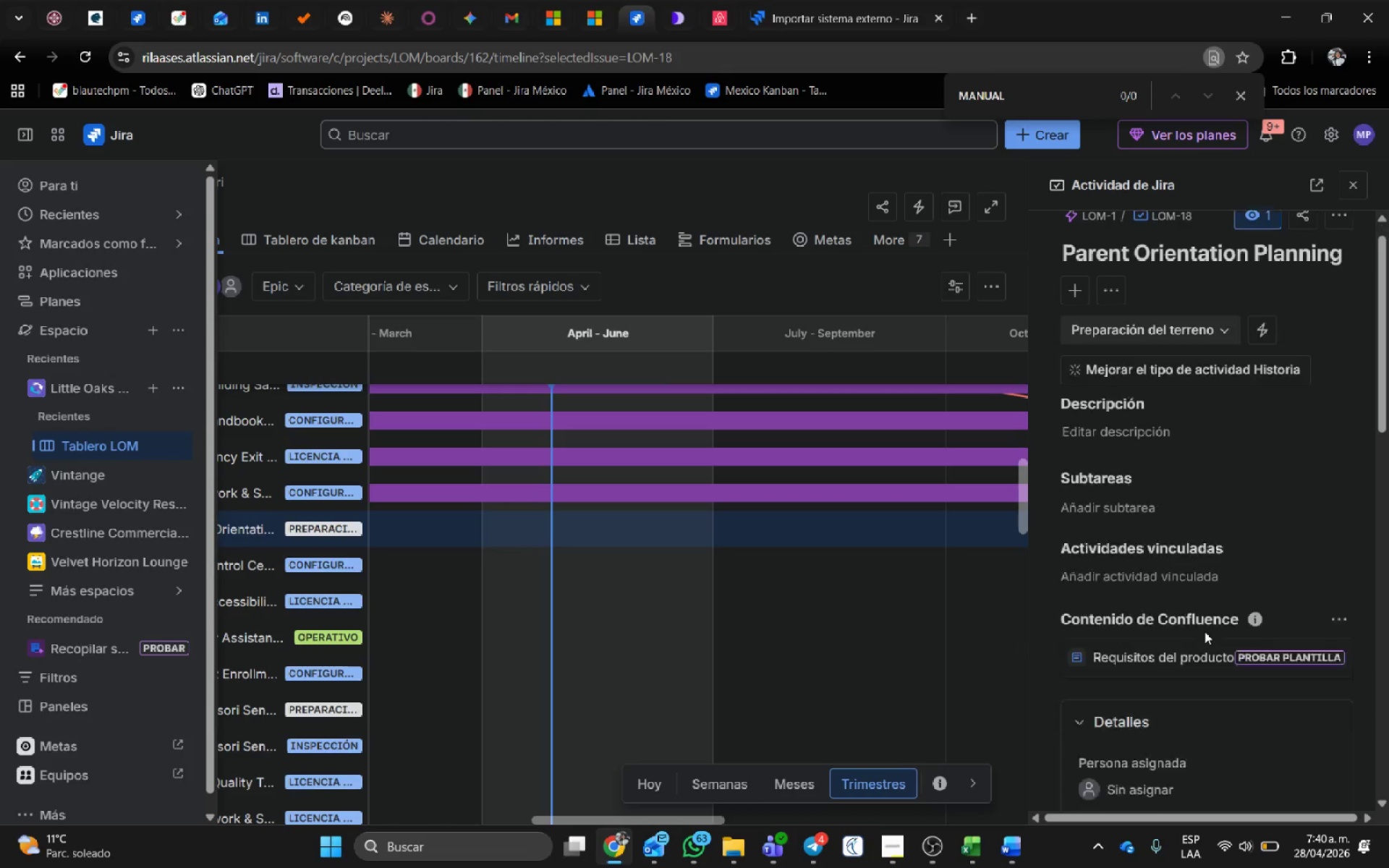 
scroll: coordinate [1201, 629], scroll_direction: down, amount: 6.0
 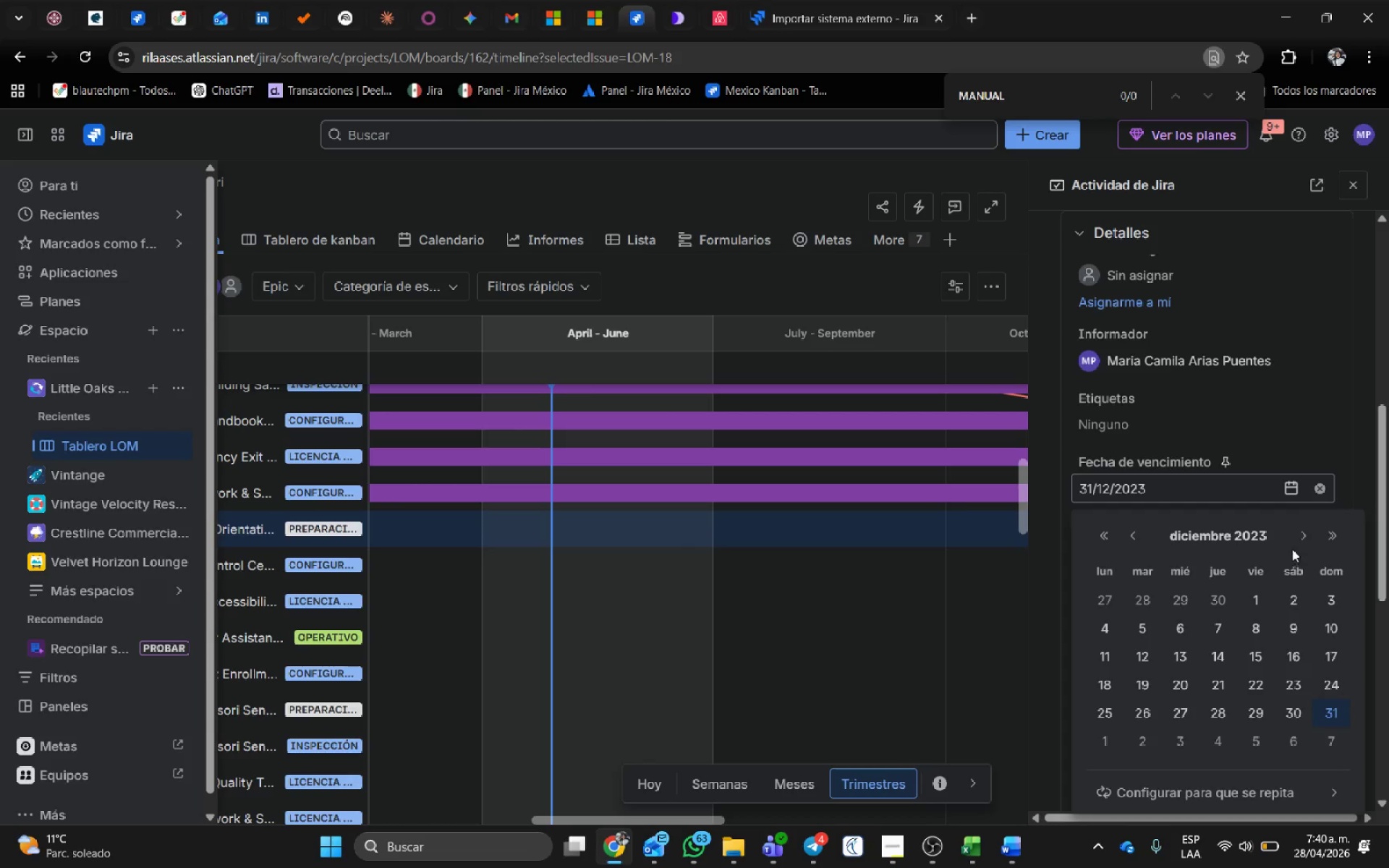 
left_click([1299, 539])
 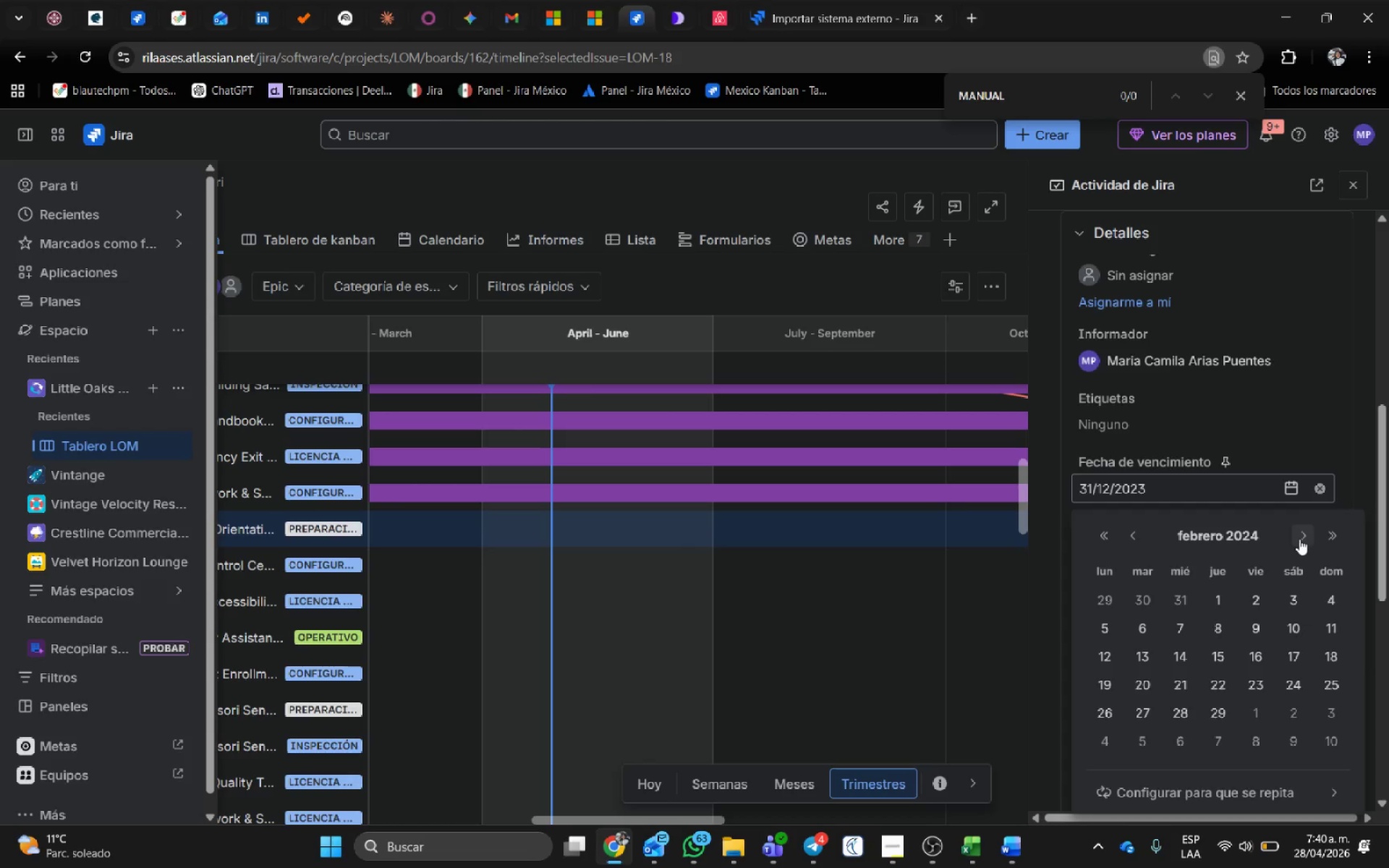 
left_click([1299, 539])
 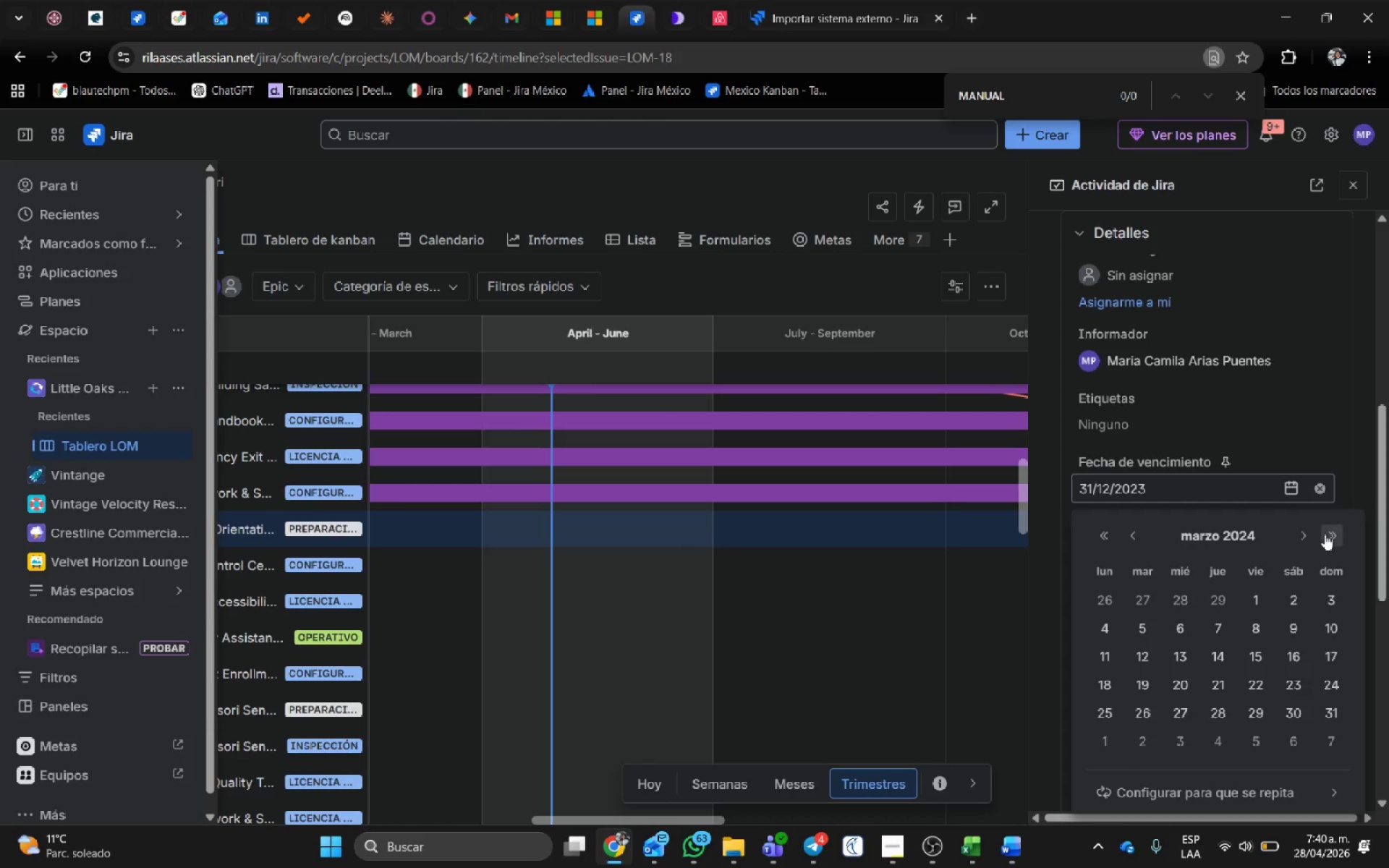 
double_click([1325, 534])
 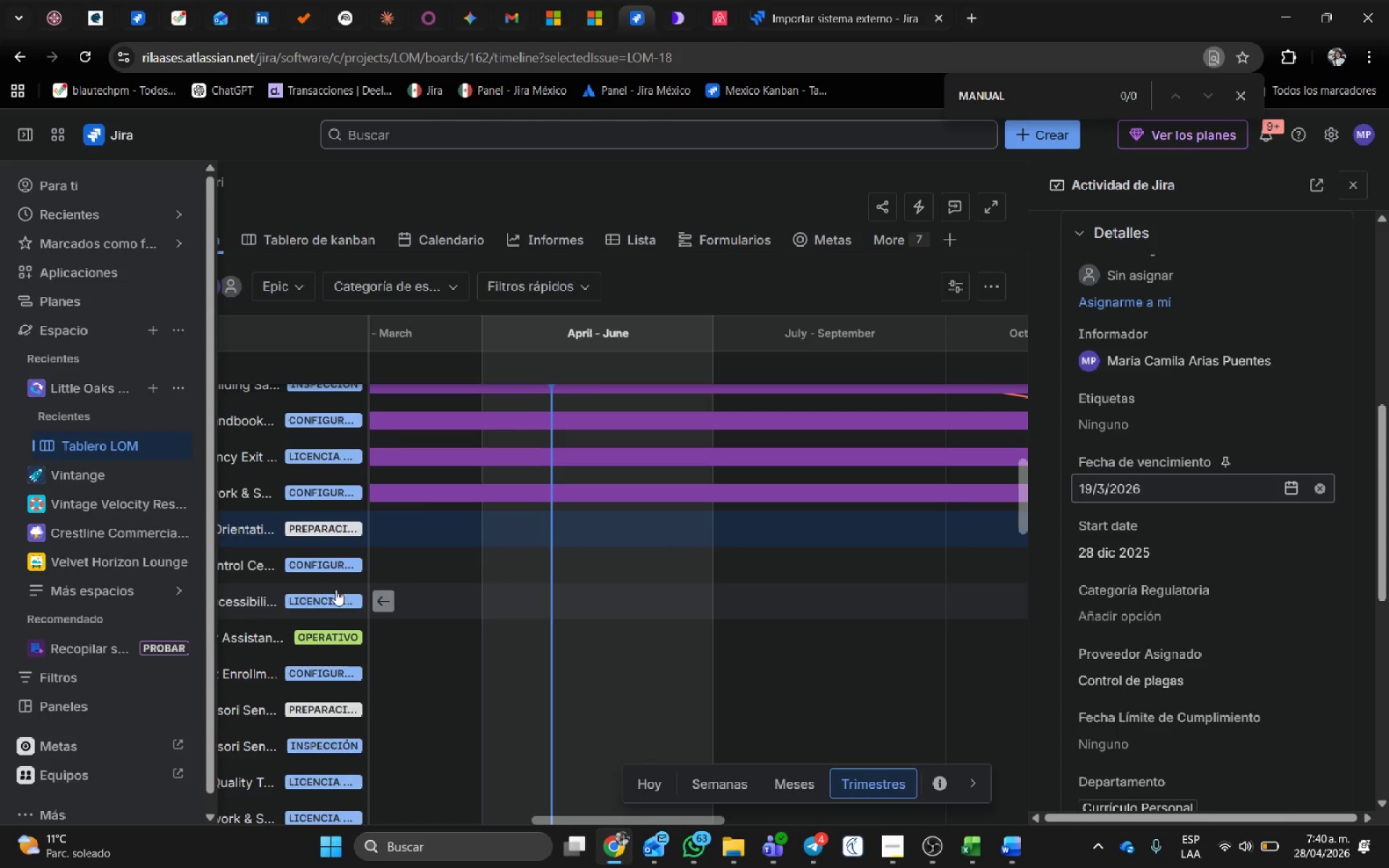 
left_click([245, 566])
 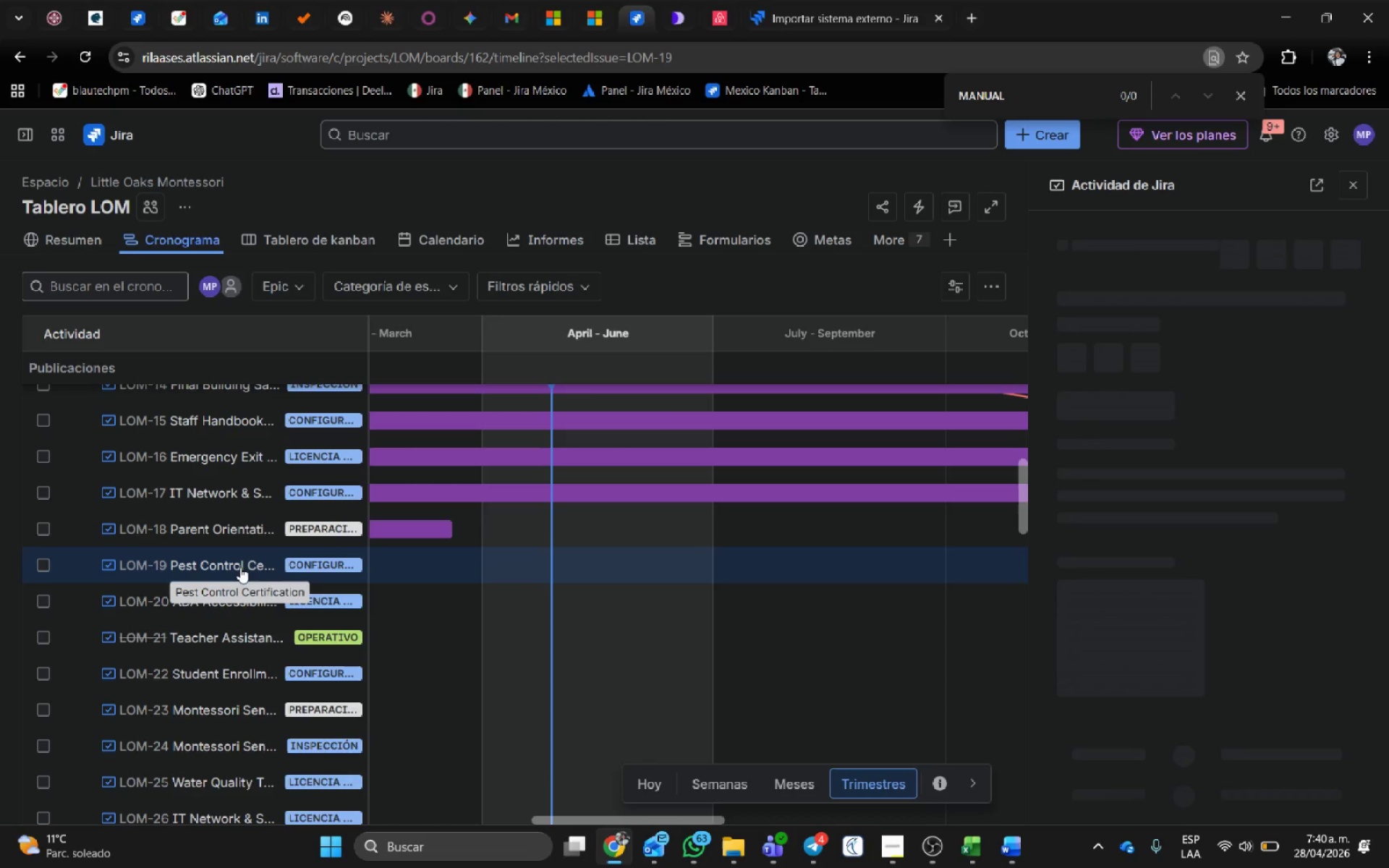 
scroll: coordinate [1221, 613], scroll_direction: down, amount: 10.0
 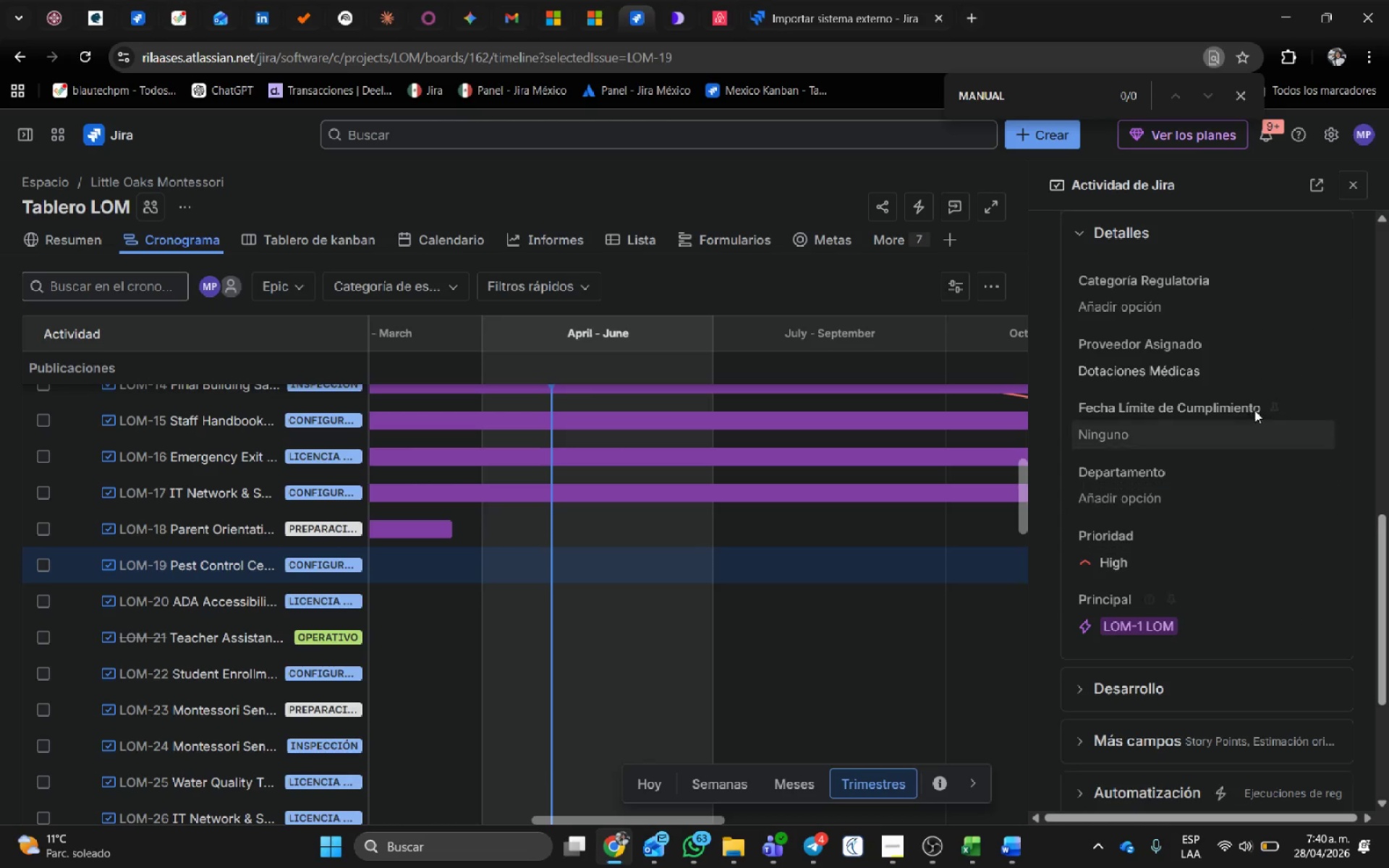 
scroll: coordinate [1254, 403], scroll_direction: up, amount: 4.0
 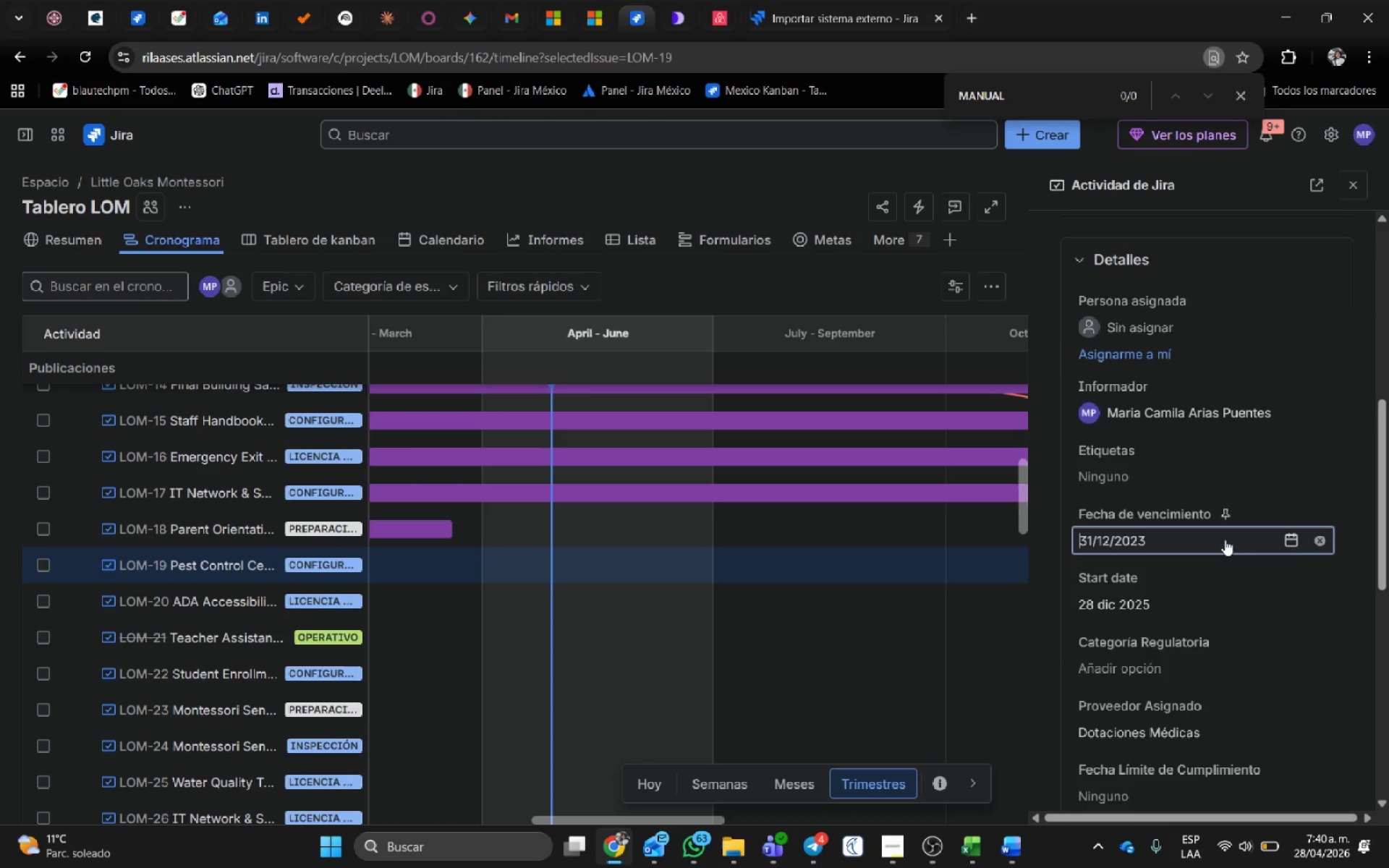 
left_click([1294, 537])
 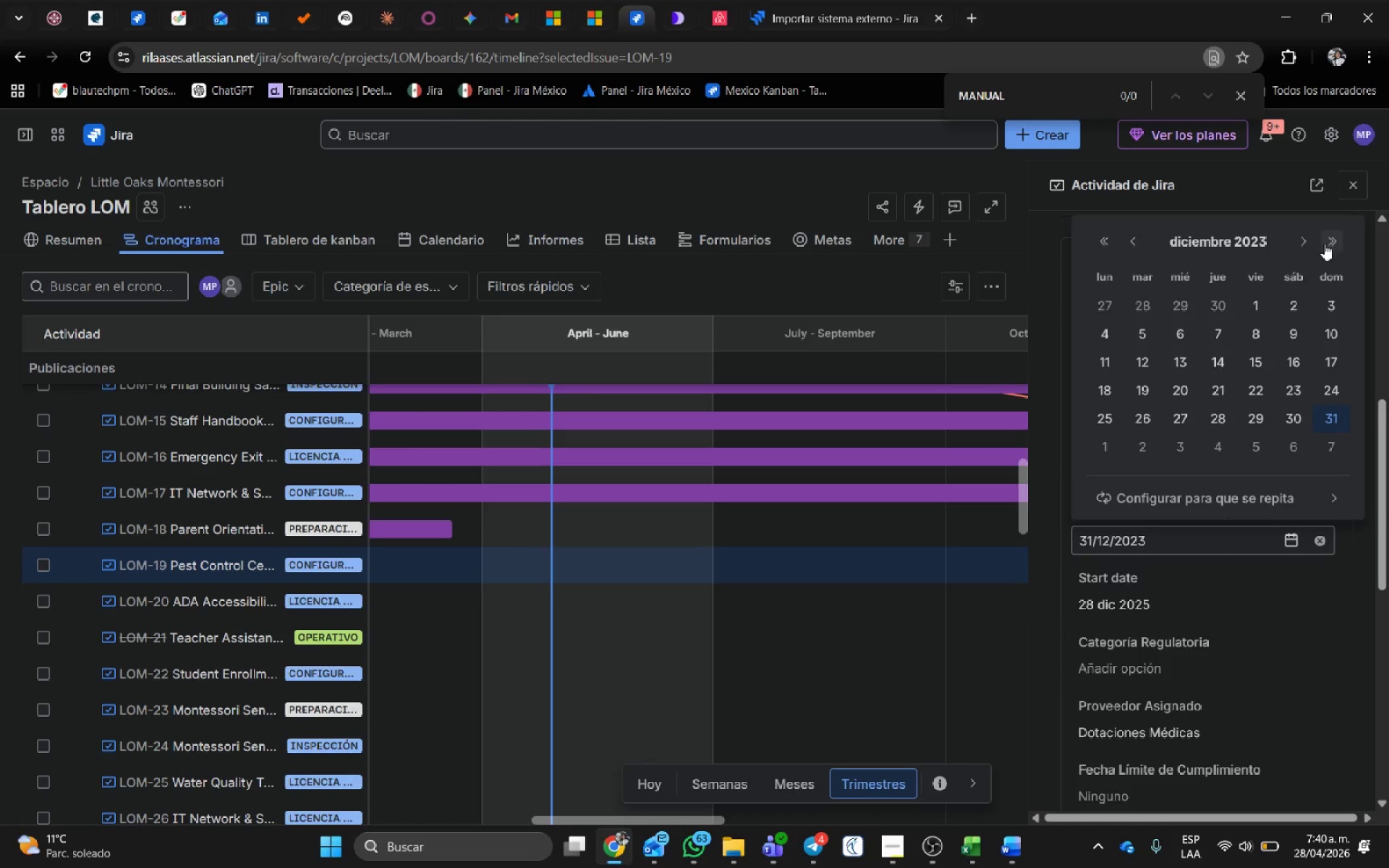 
double_click([1325, 243])
 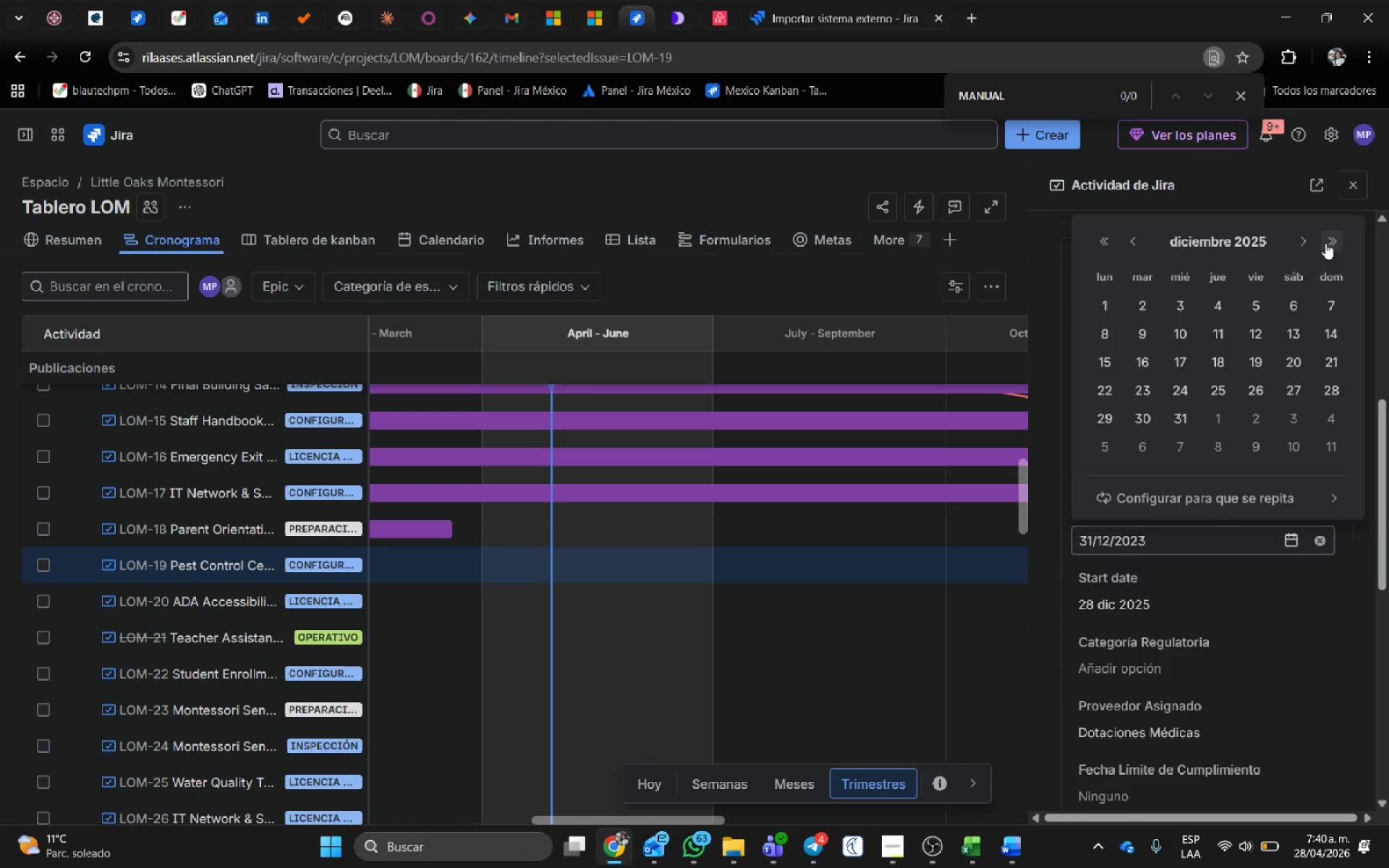 
left_click([1325, 243])
 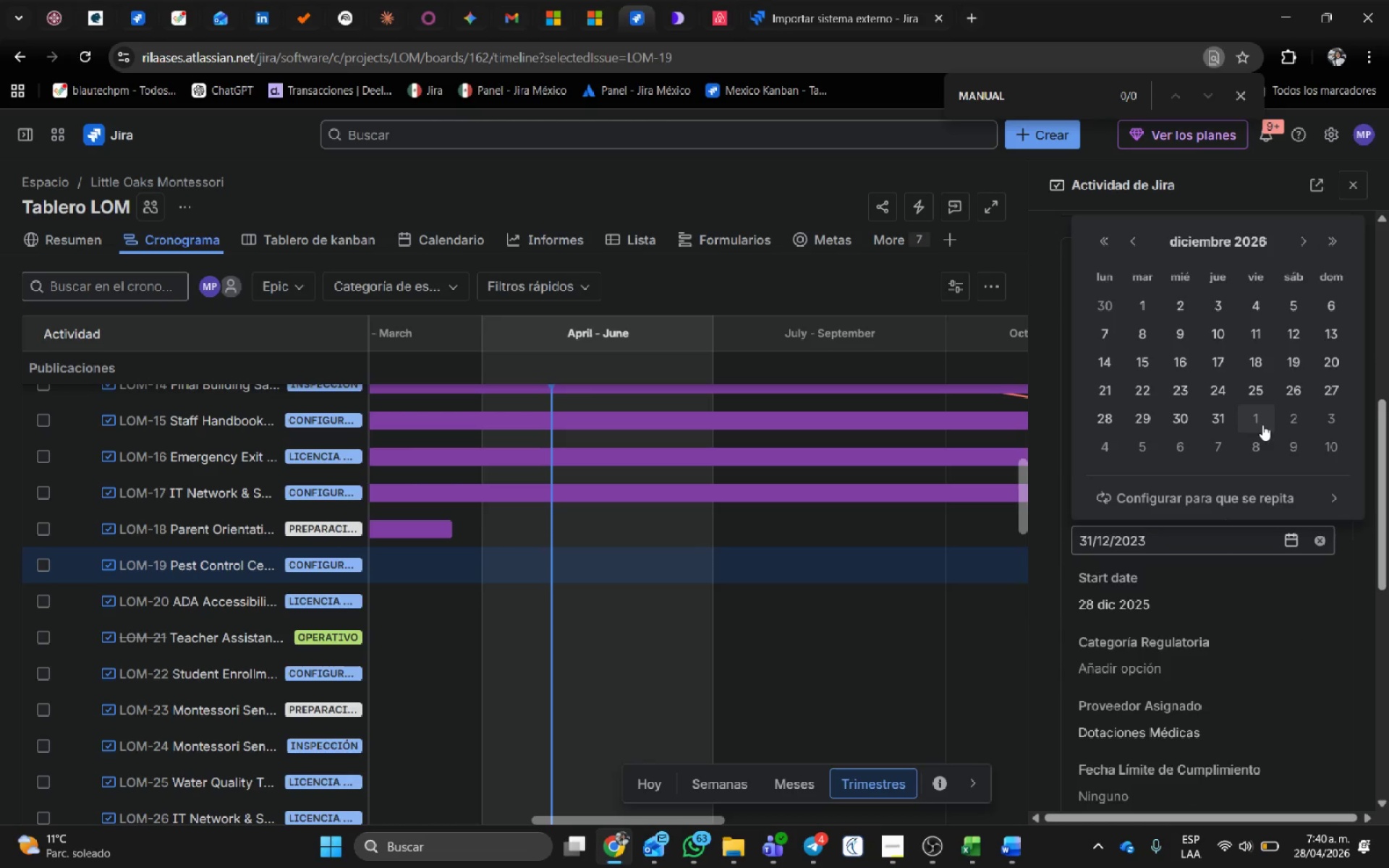 
left_click([1262, 425])
 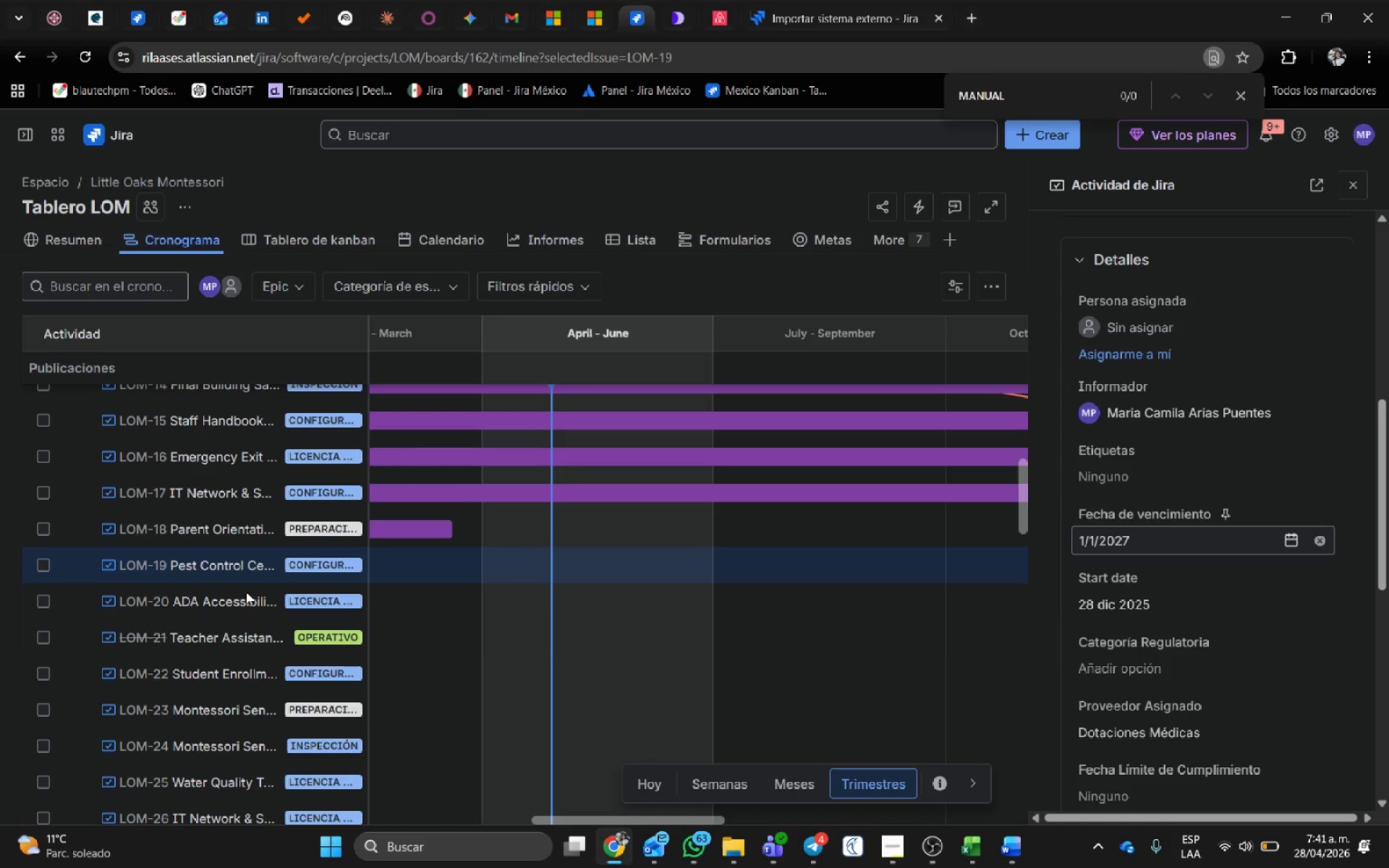 
left_click([224, 601])
 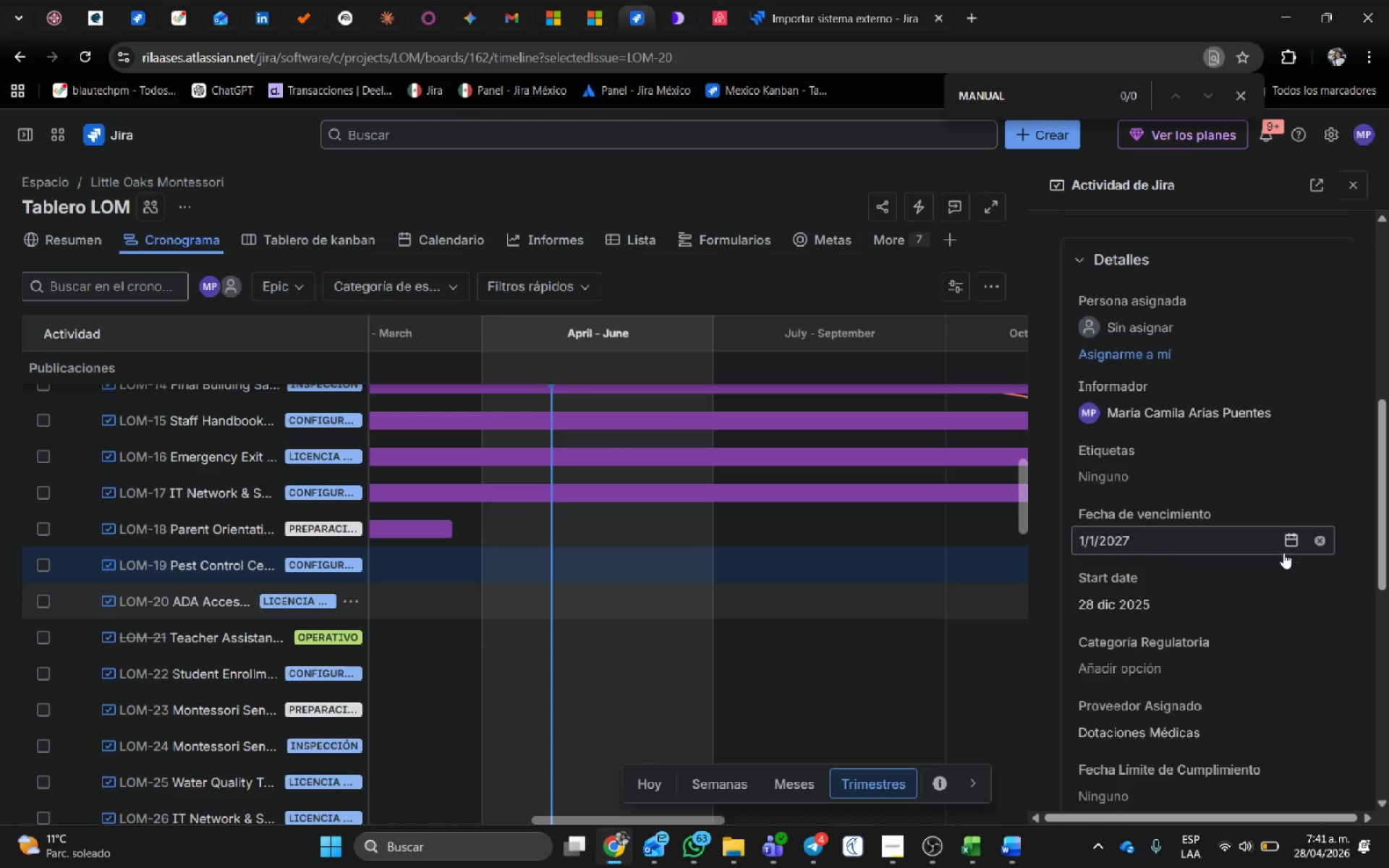 
scroll: coordinate [1282, 550], scroll_direction: down, amount: 11.0
 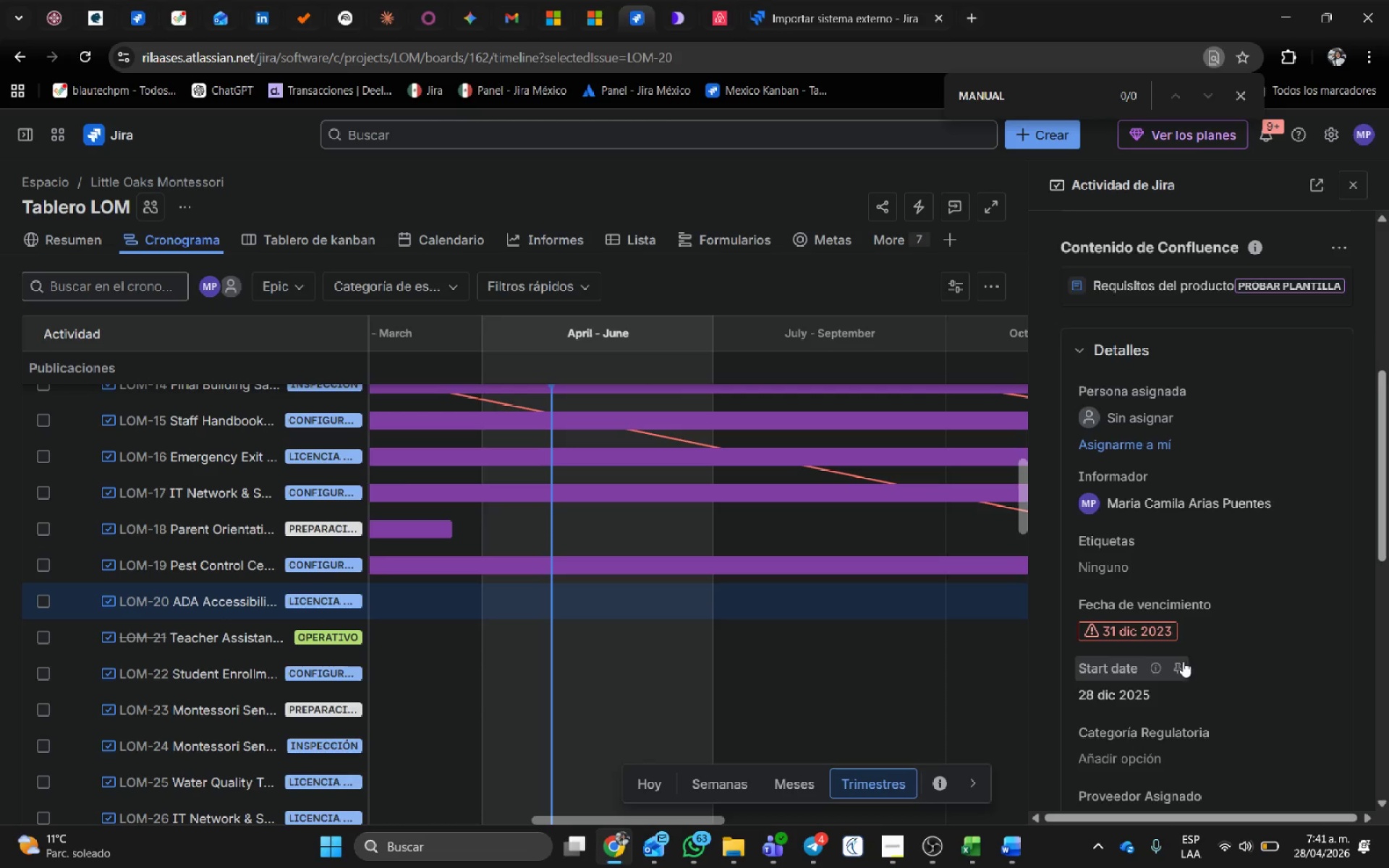 
left_click([1208, 633])
 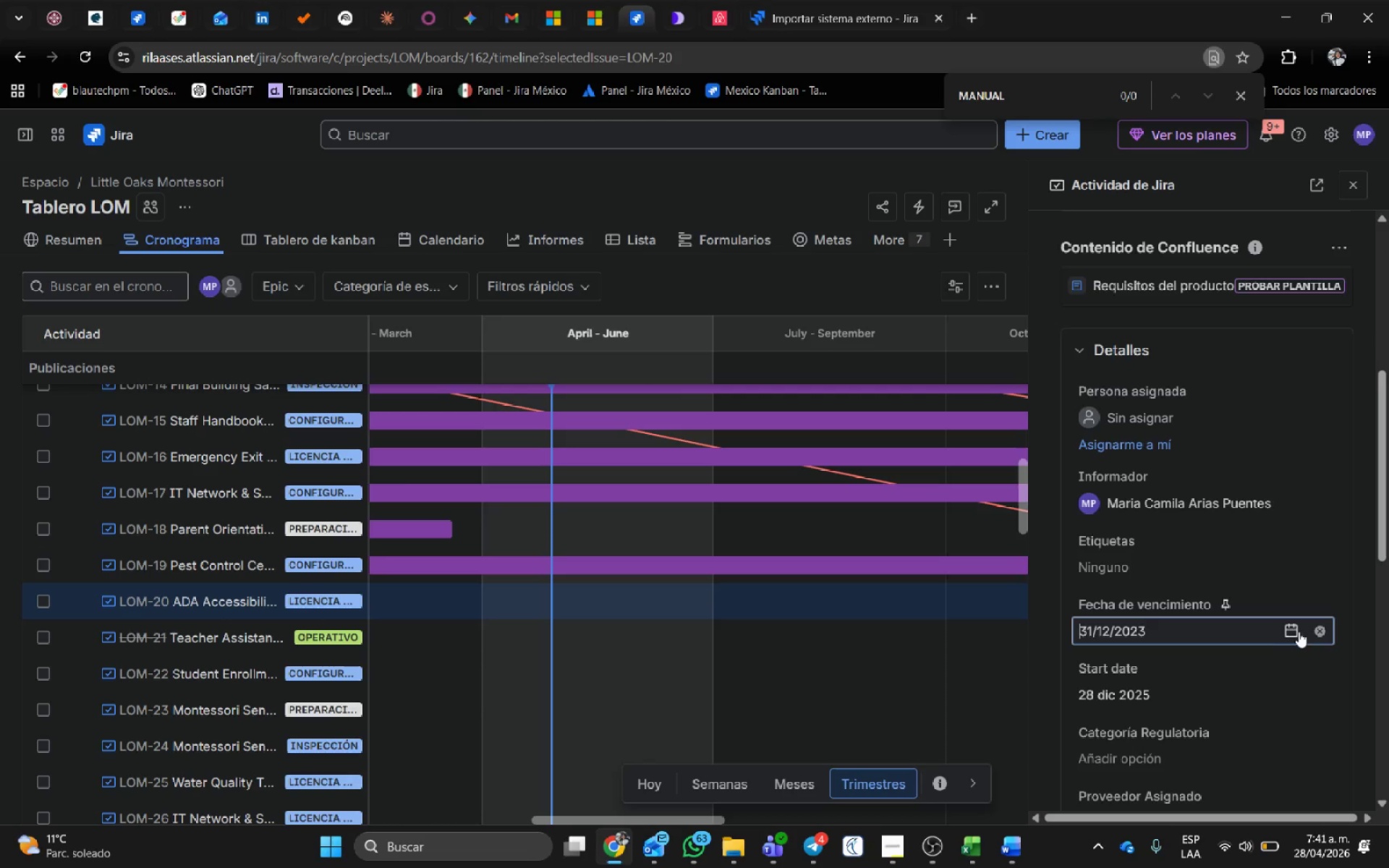 
left_click([1296, 630])
 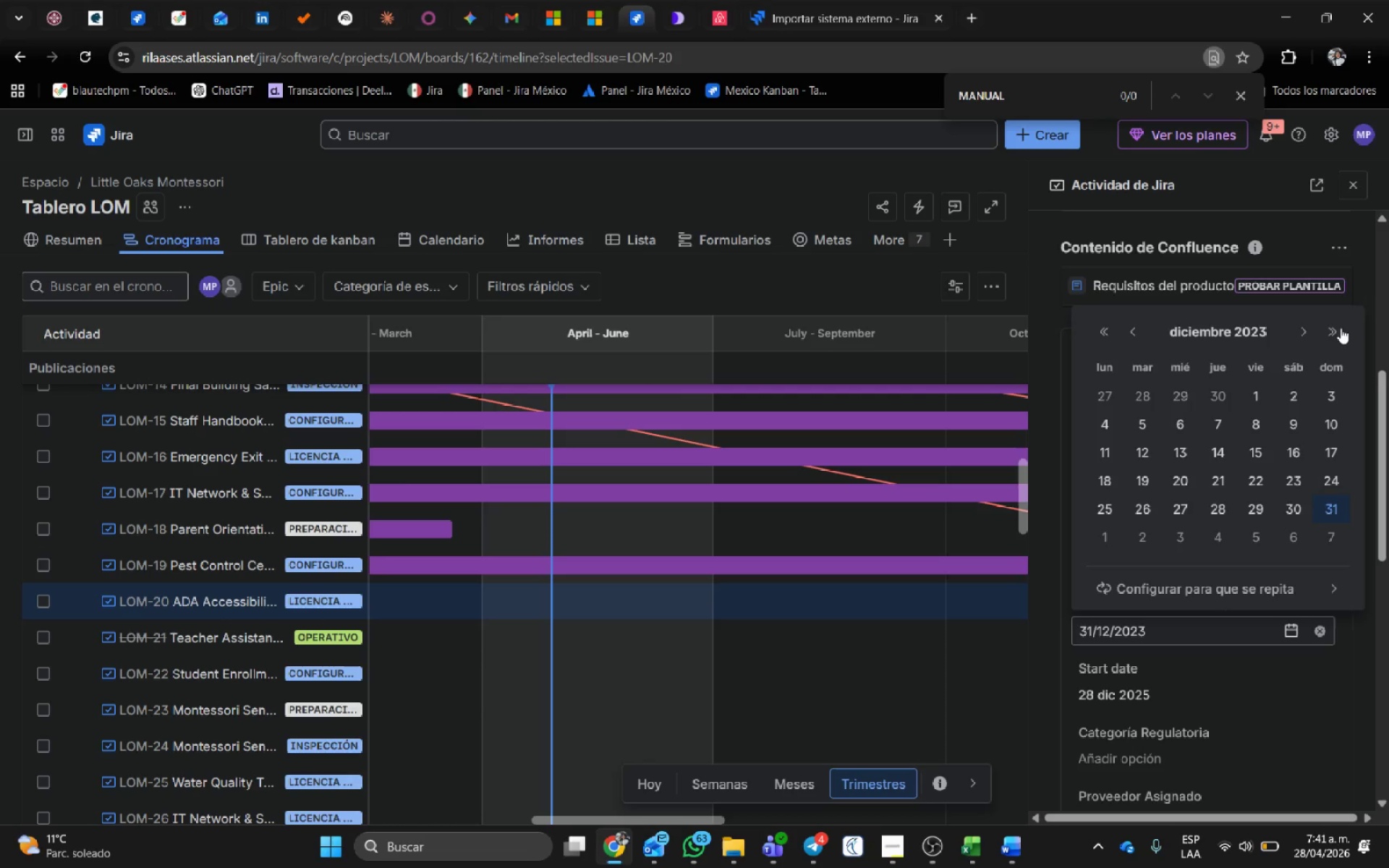 
double_click([1335, 328])
 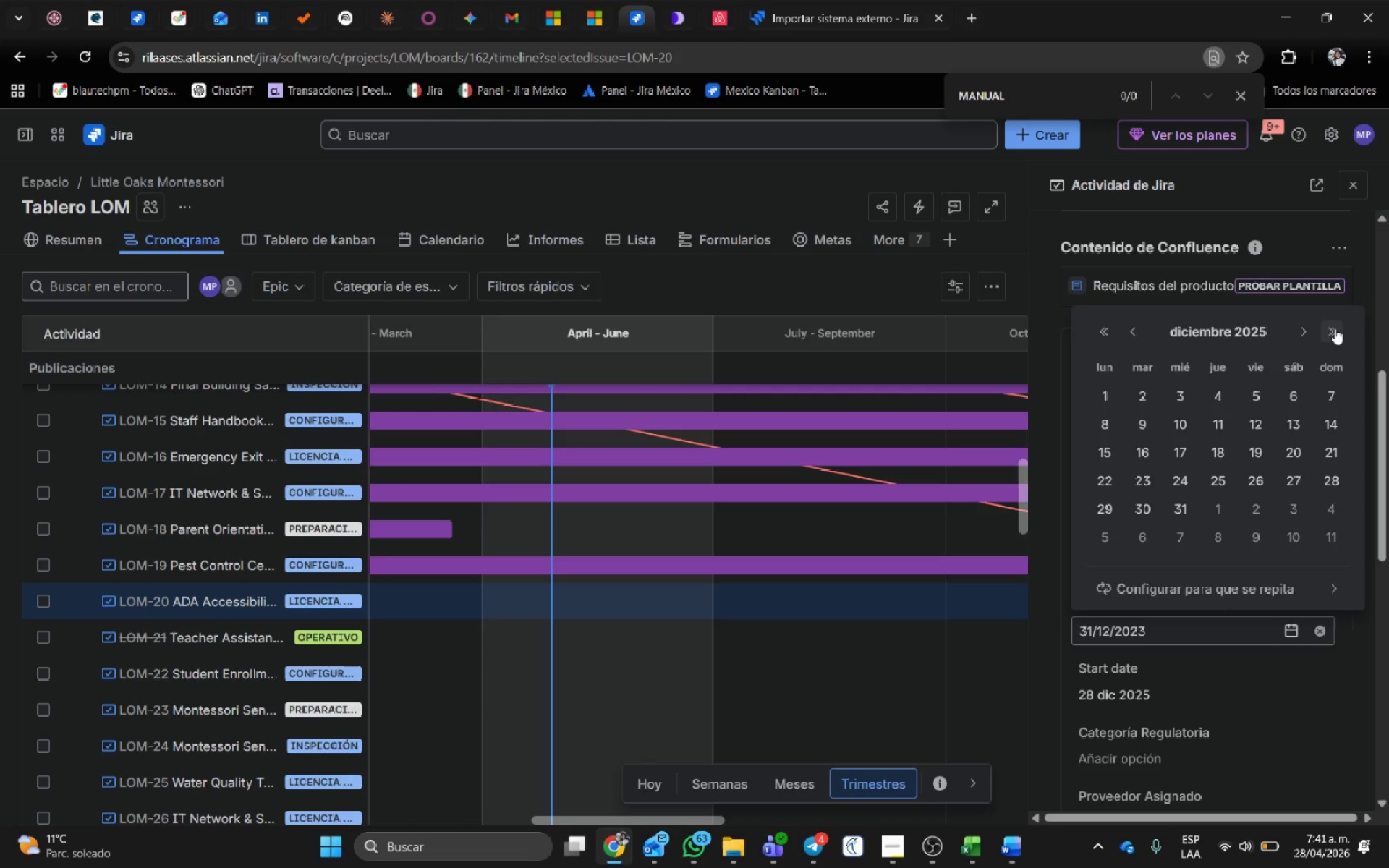 
left_click([1335, 328])
 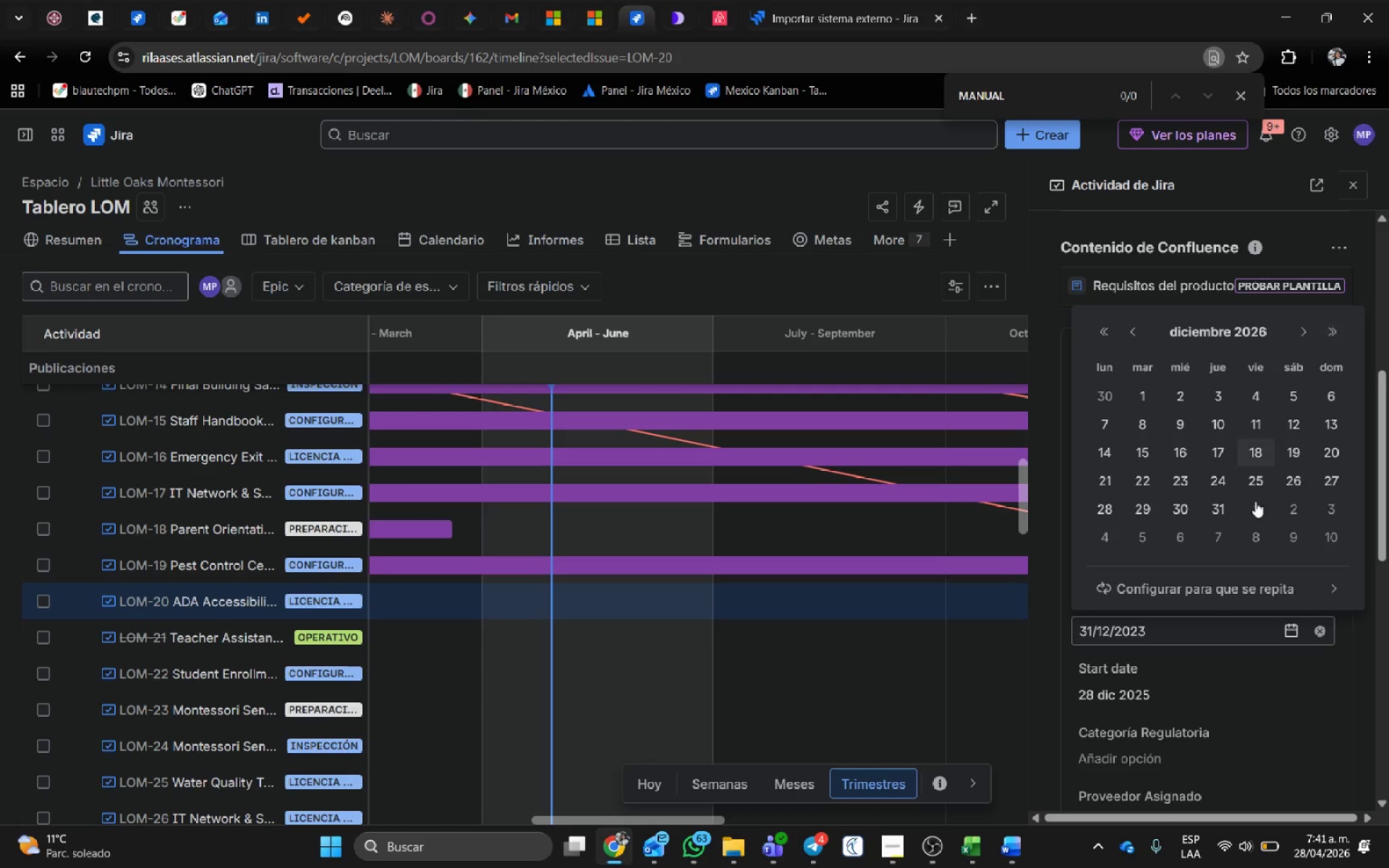 
left_click([1252, 519])
 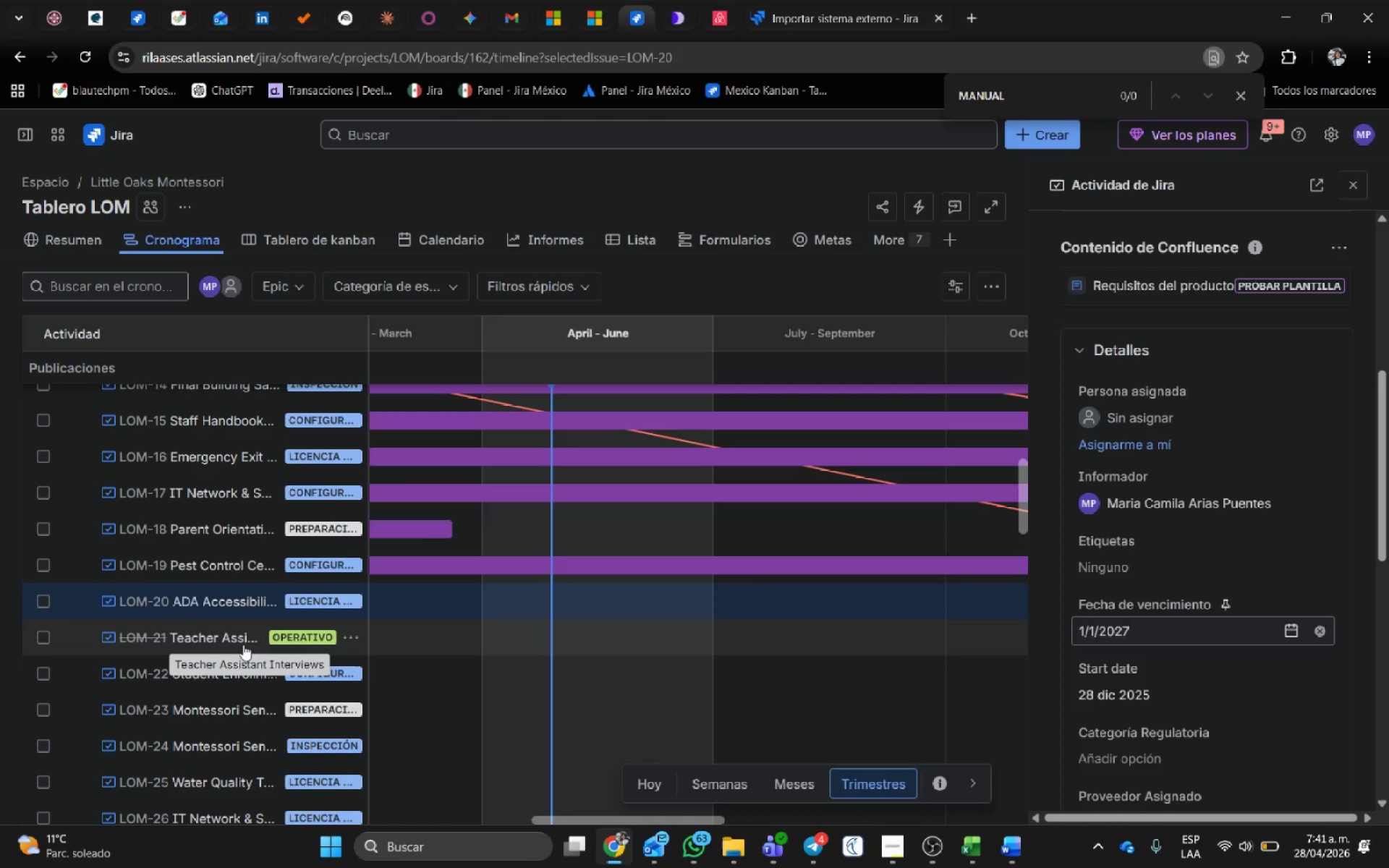 
left_click([218, 634])
 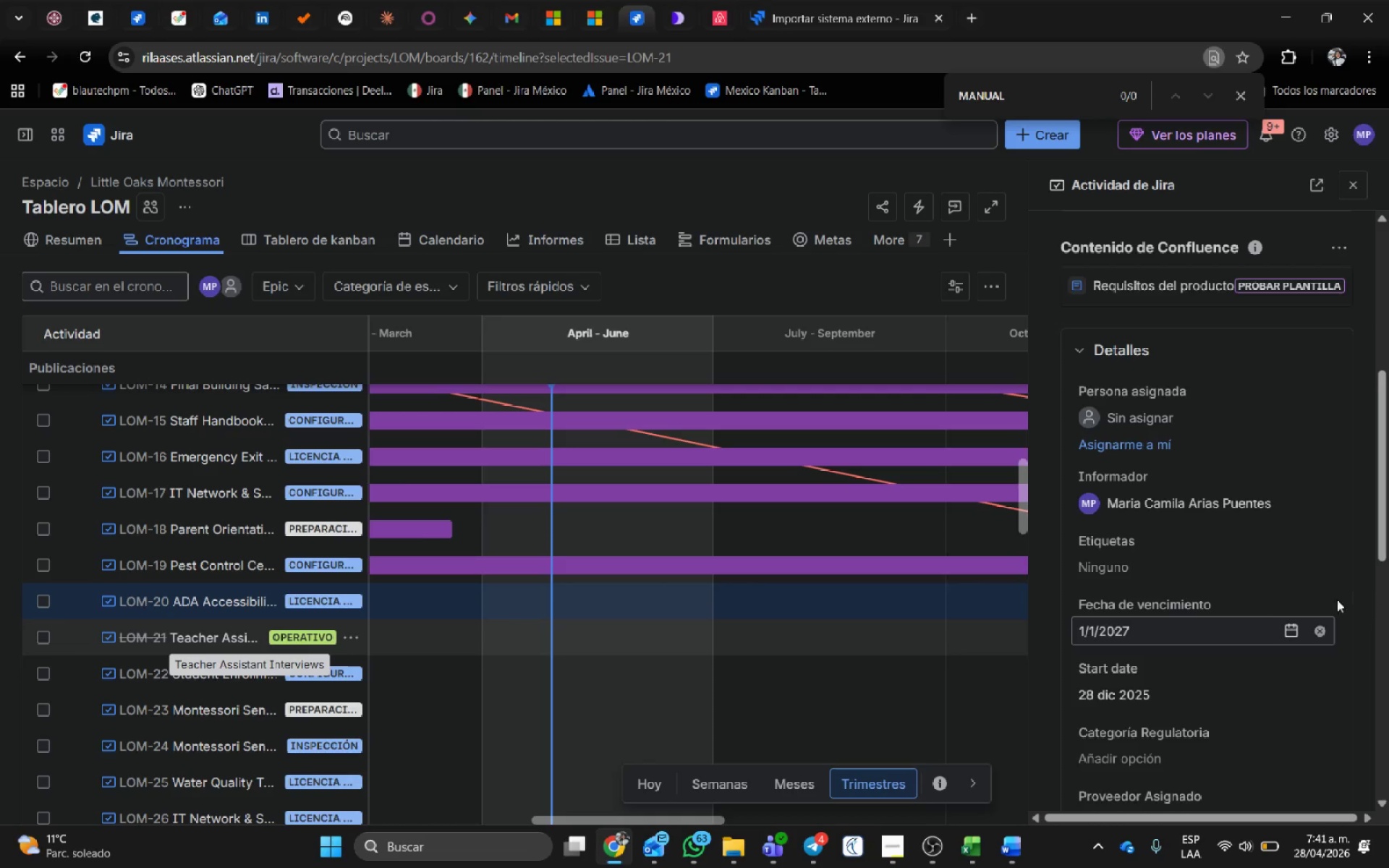 
mouse_move([1264, 582])
 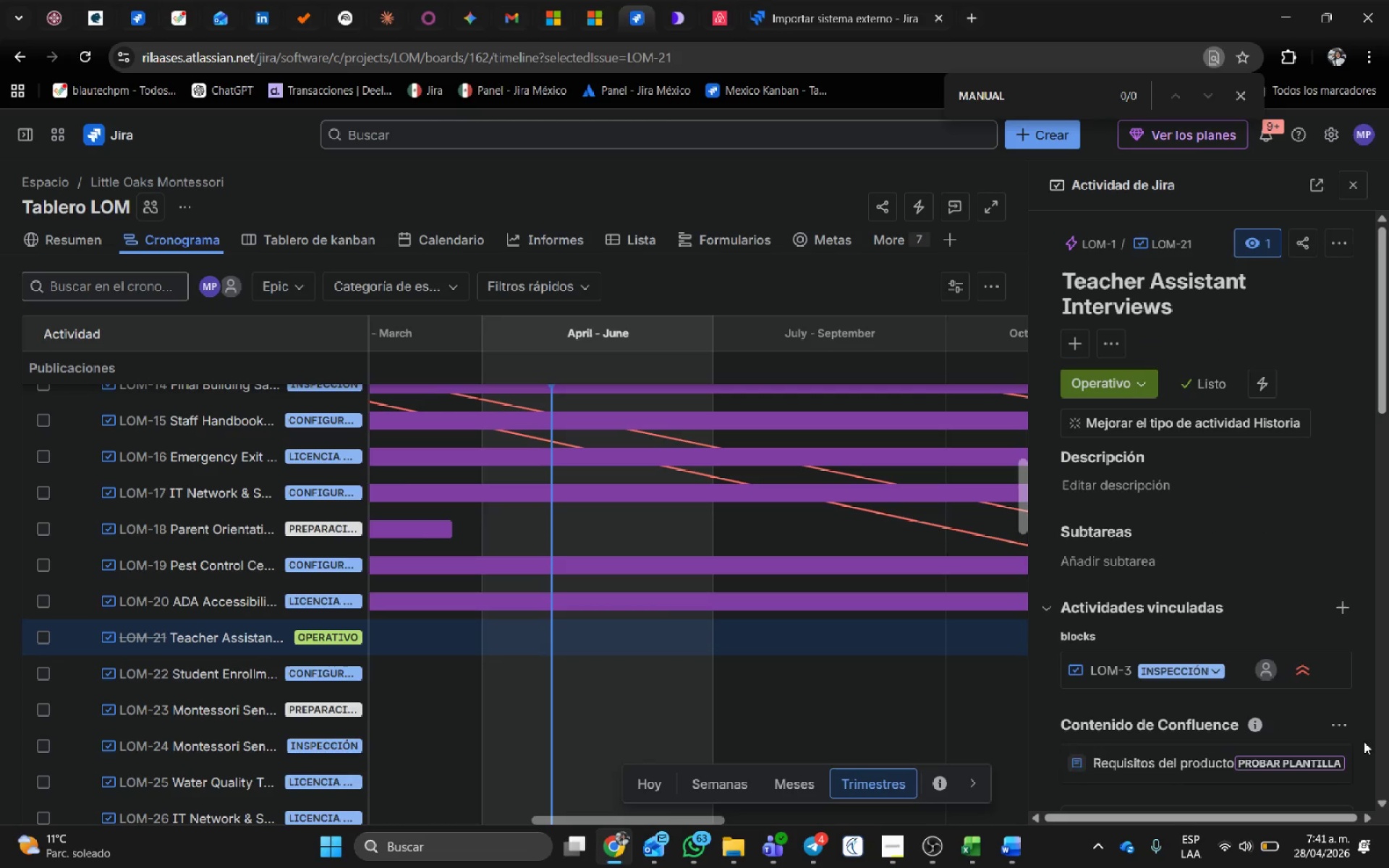 
scroll: coordinate [1122, 580], scroll_direction: down, amount: 6.0
 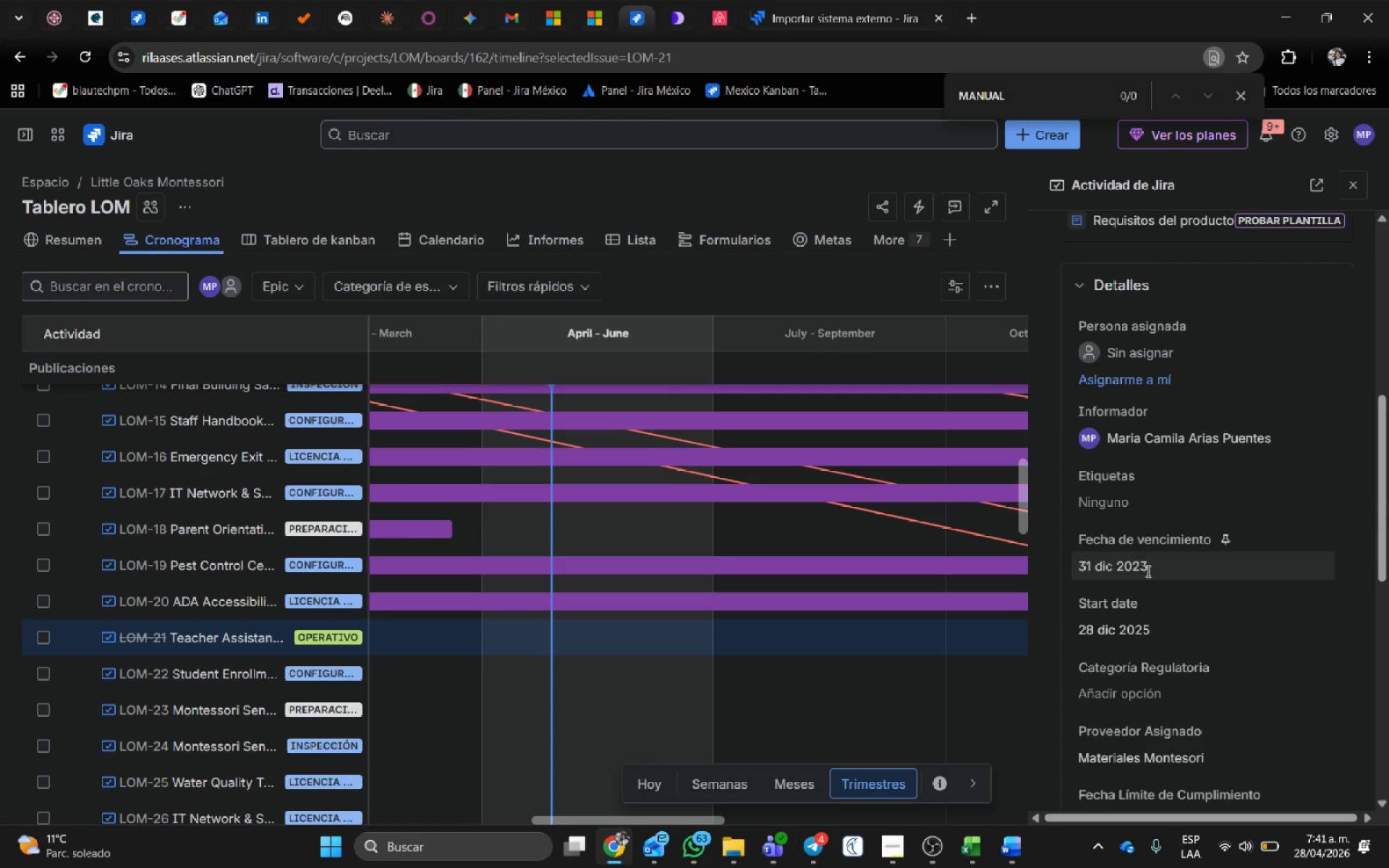 
left_click([1169, 579])
 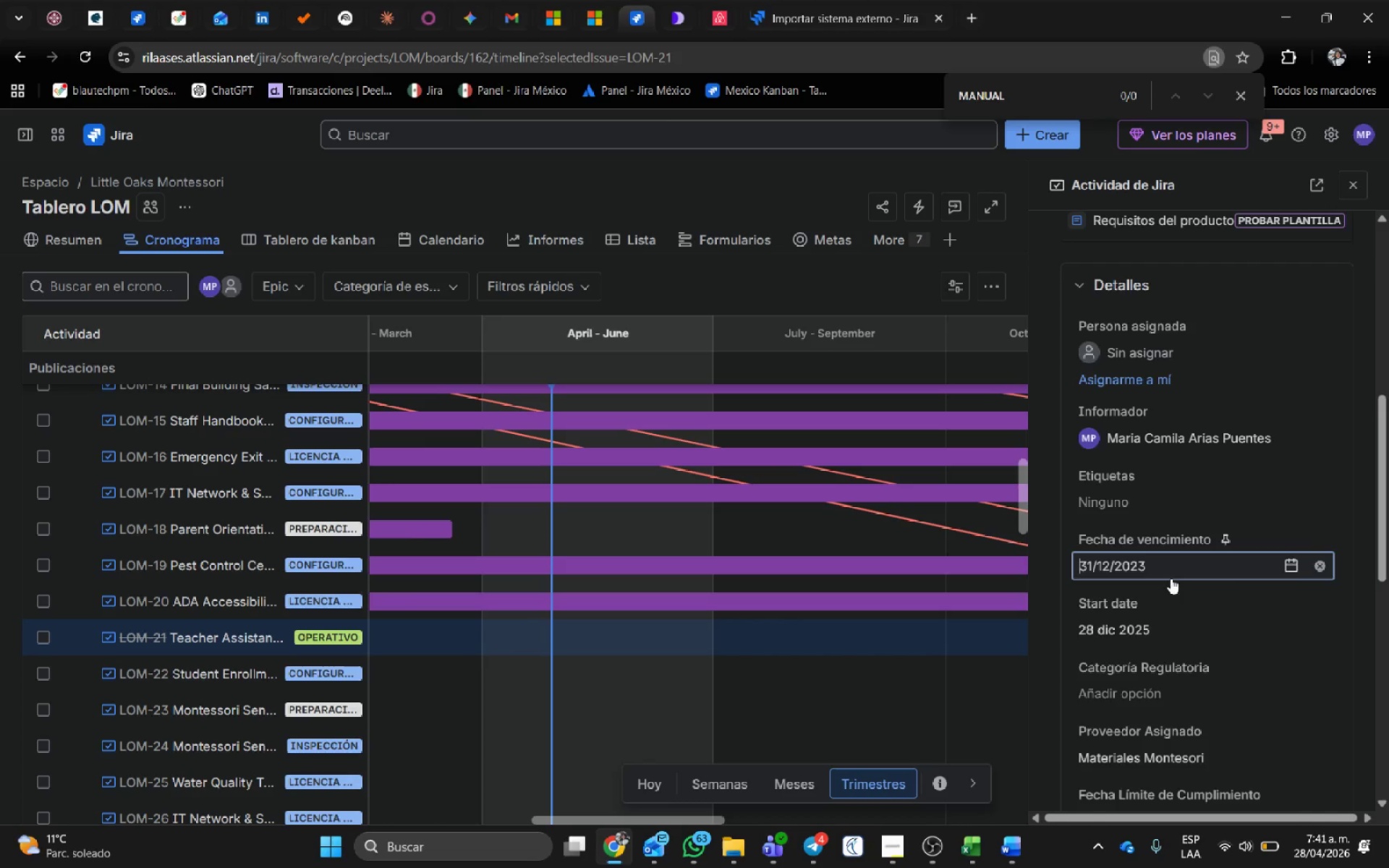 
mouse_move([1295, 558])
 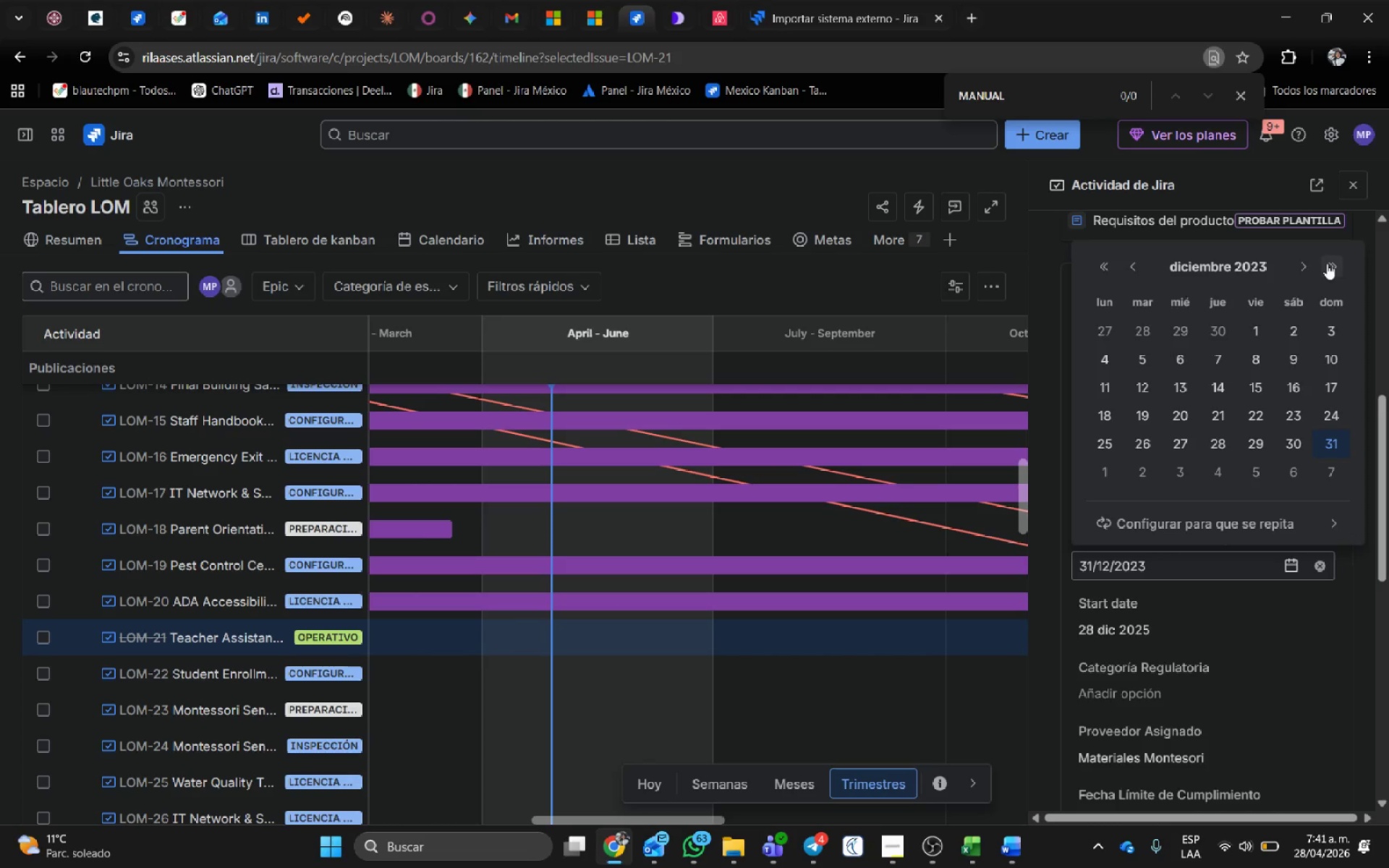 
double_click([1327, 263])
 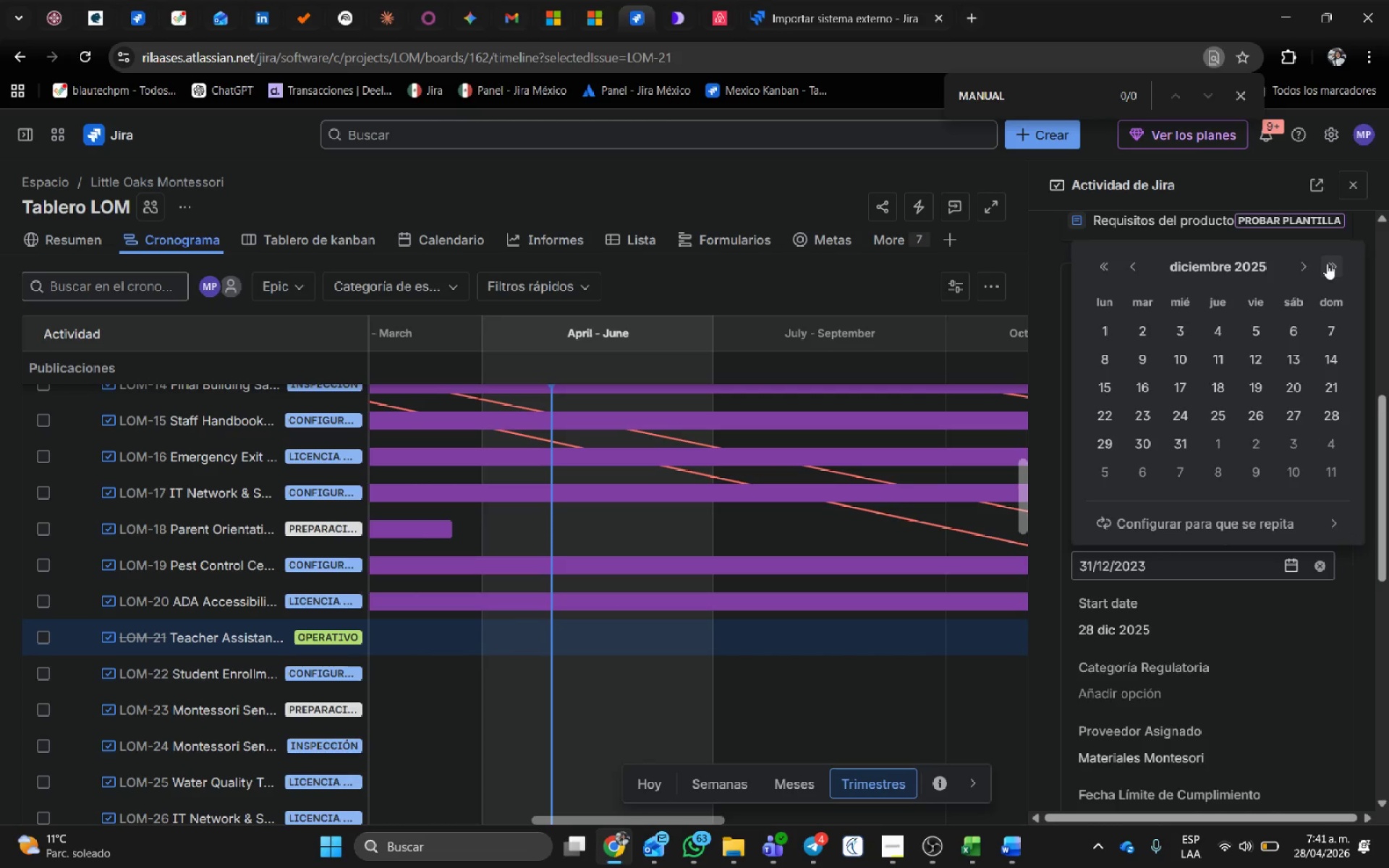 
left_click([1327, 263])
 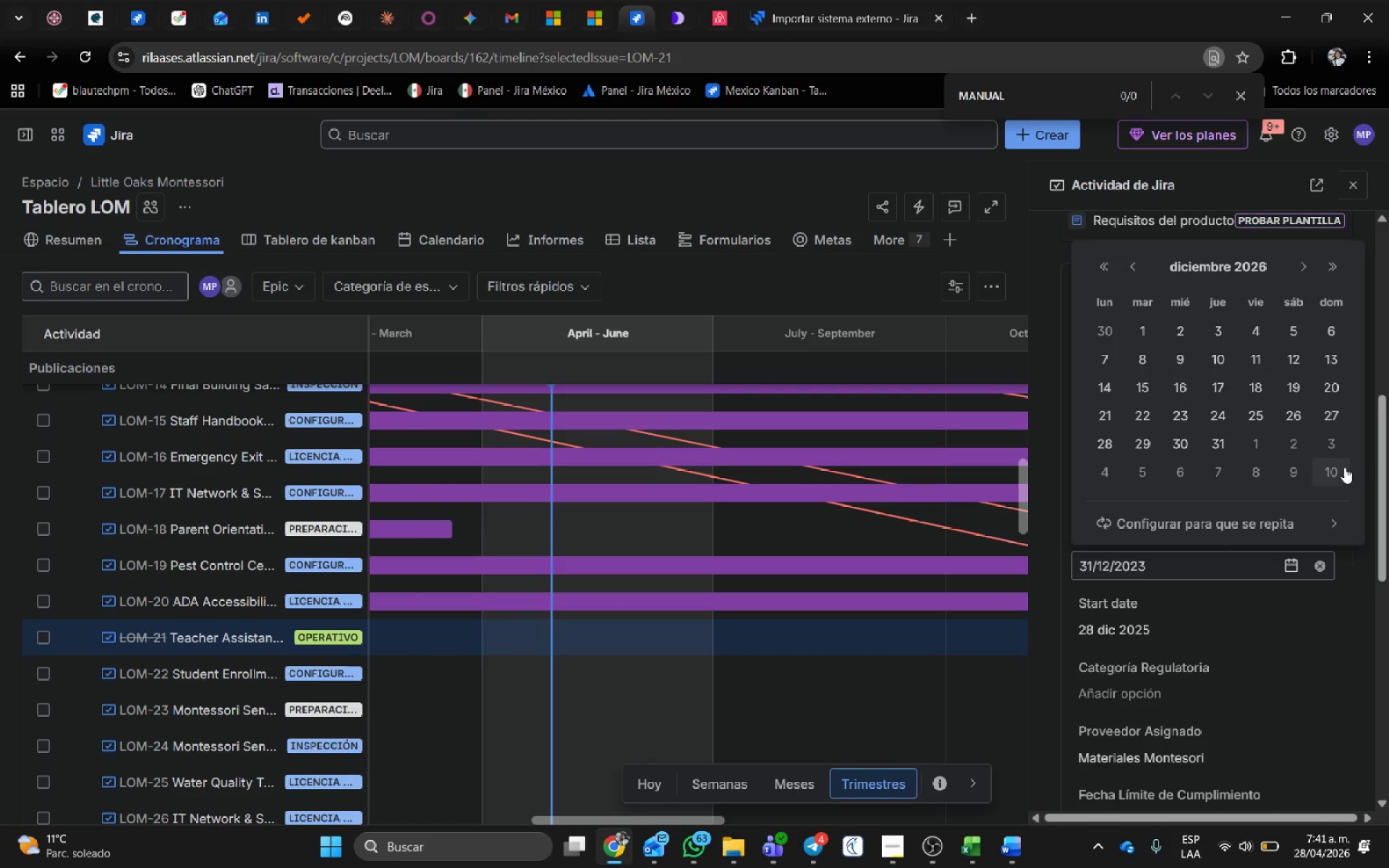 
left_click([1340, 467])
 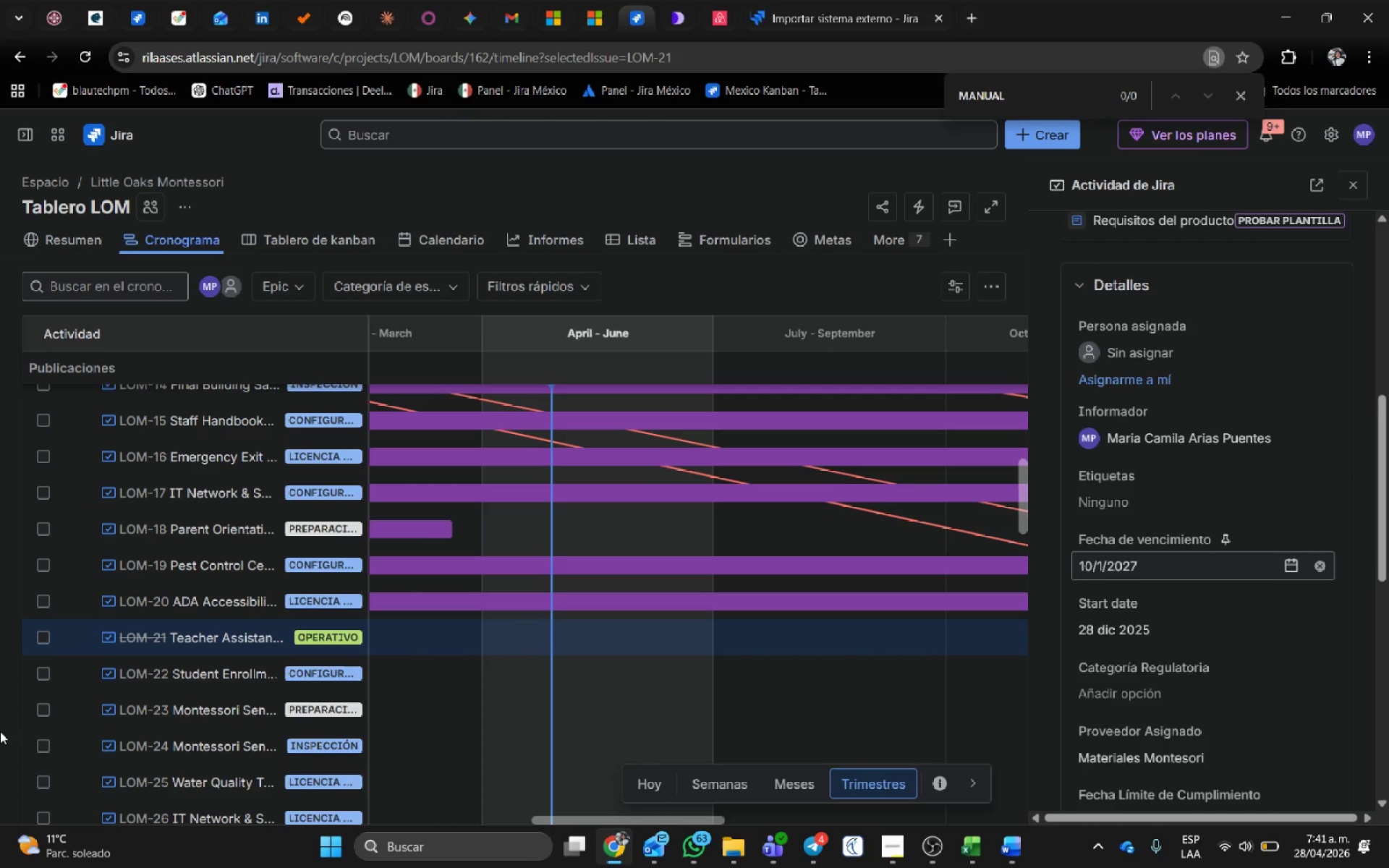 
scroll: coordinate [197, 617], scroll_direction: down, amount: 2.0
 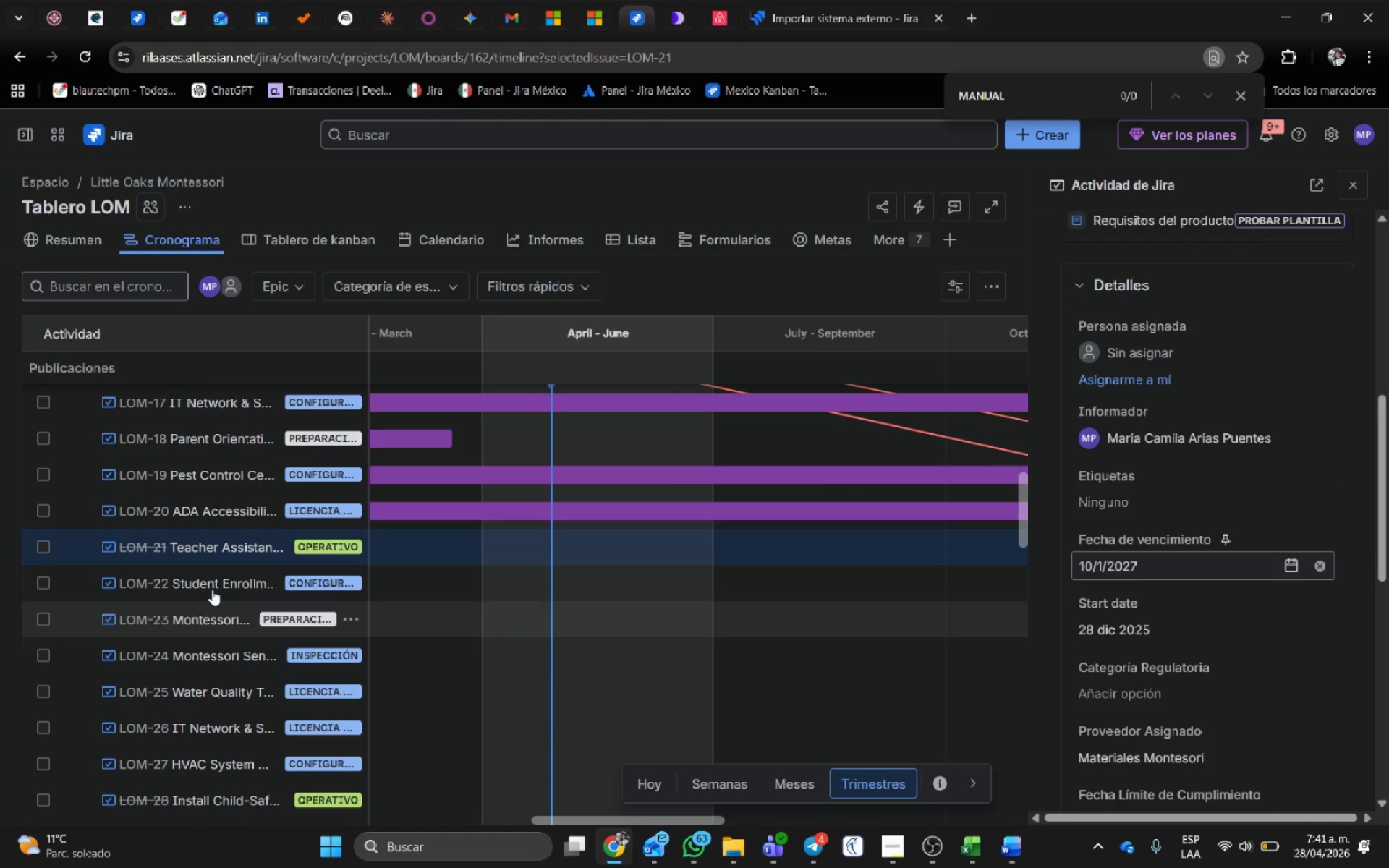 
left_click([213, 587])
 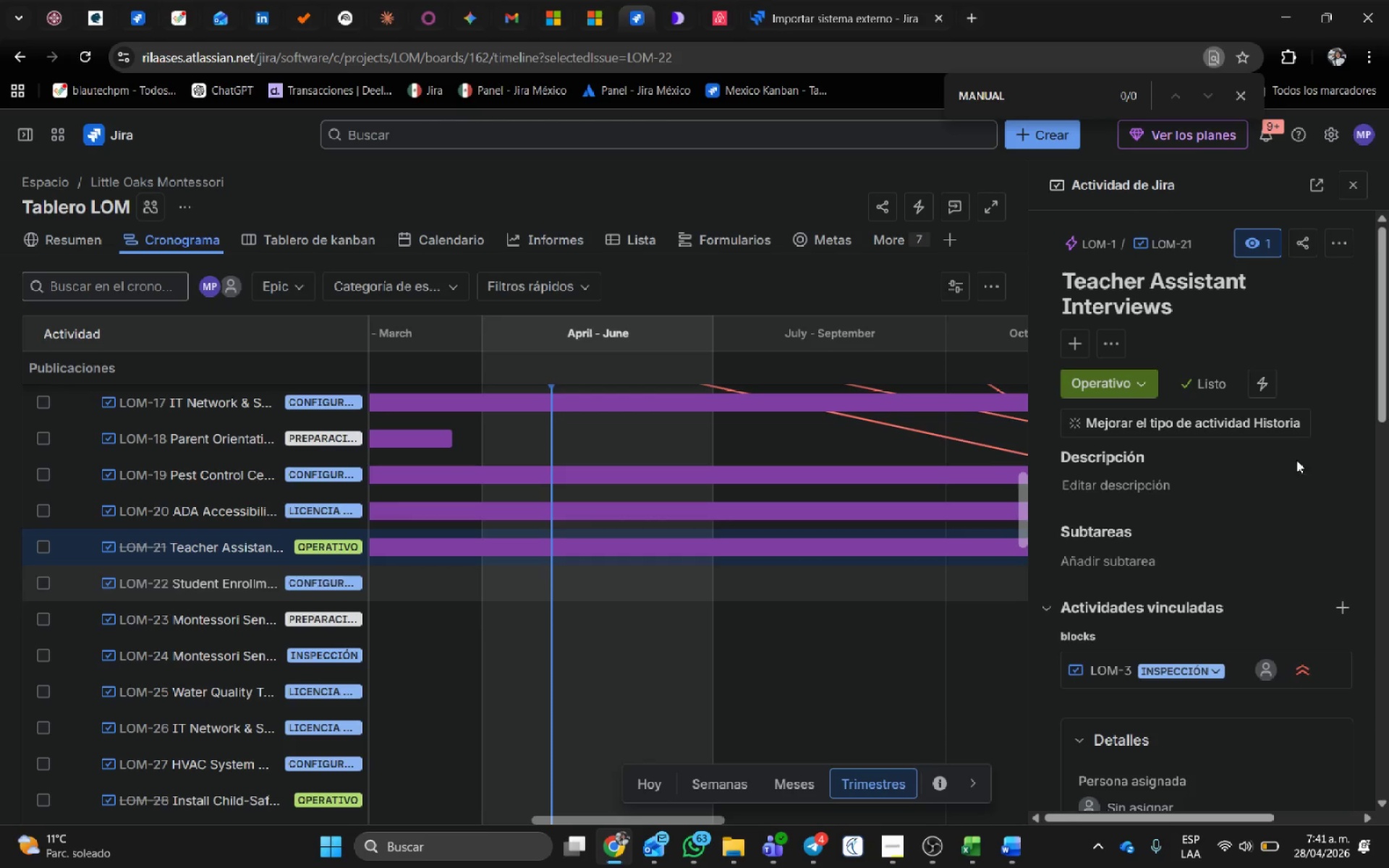 
mouse_move([1229, 386])
 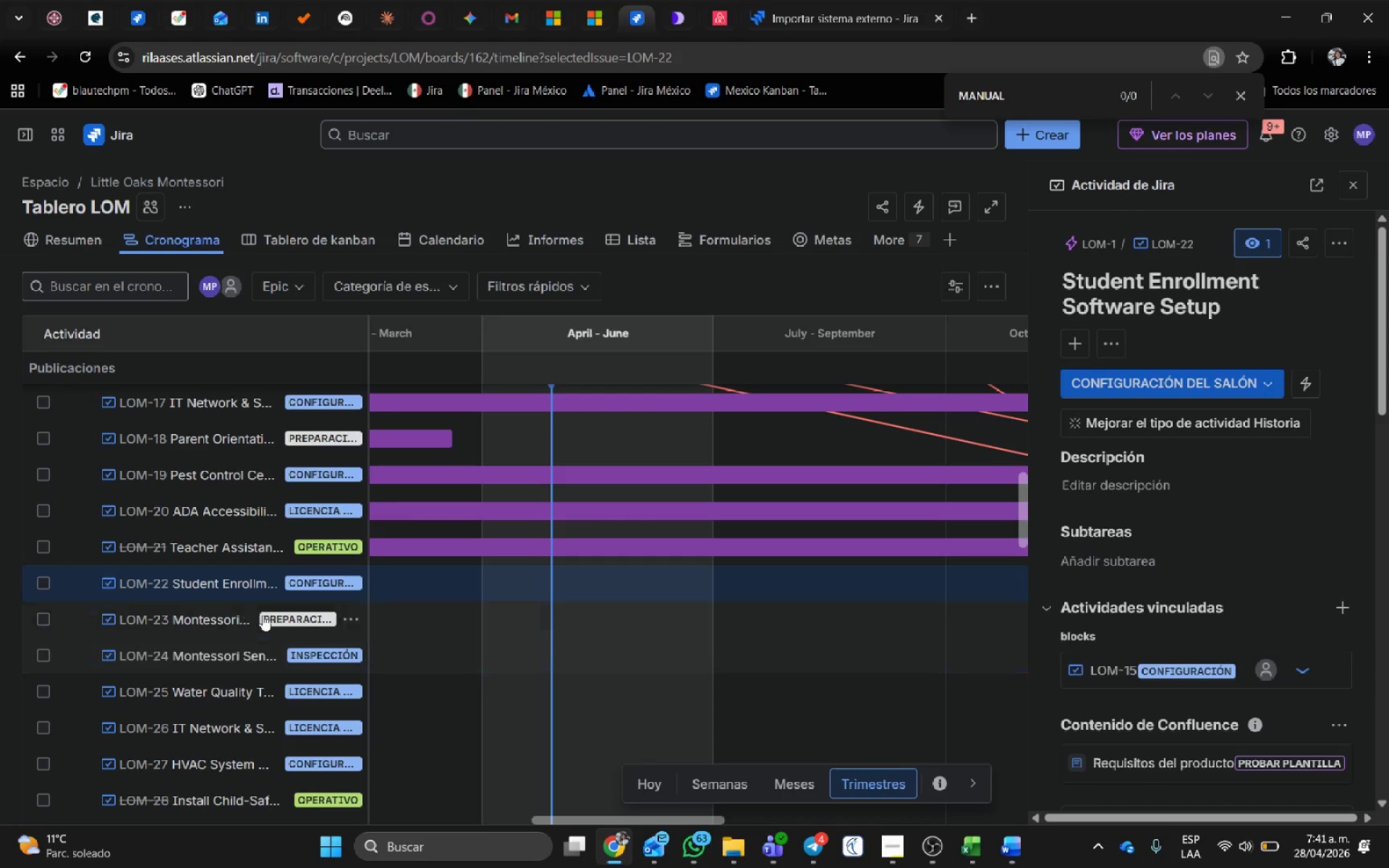 
scroll: coordinate [1193, 595], scroll_direction: down, amount: 6.0
 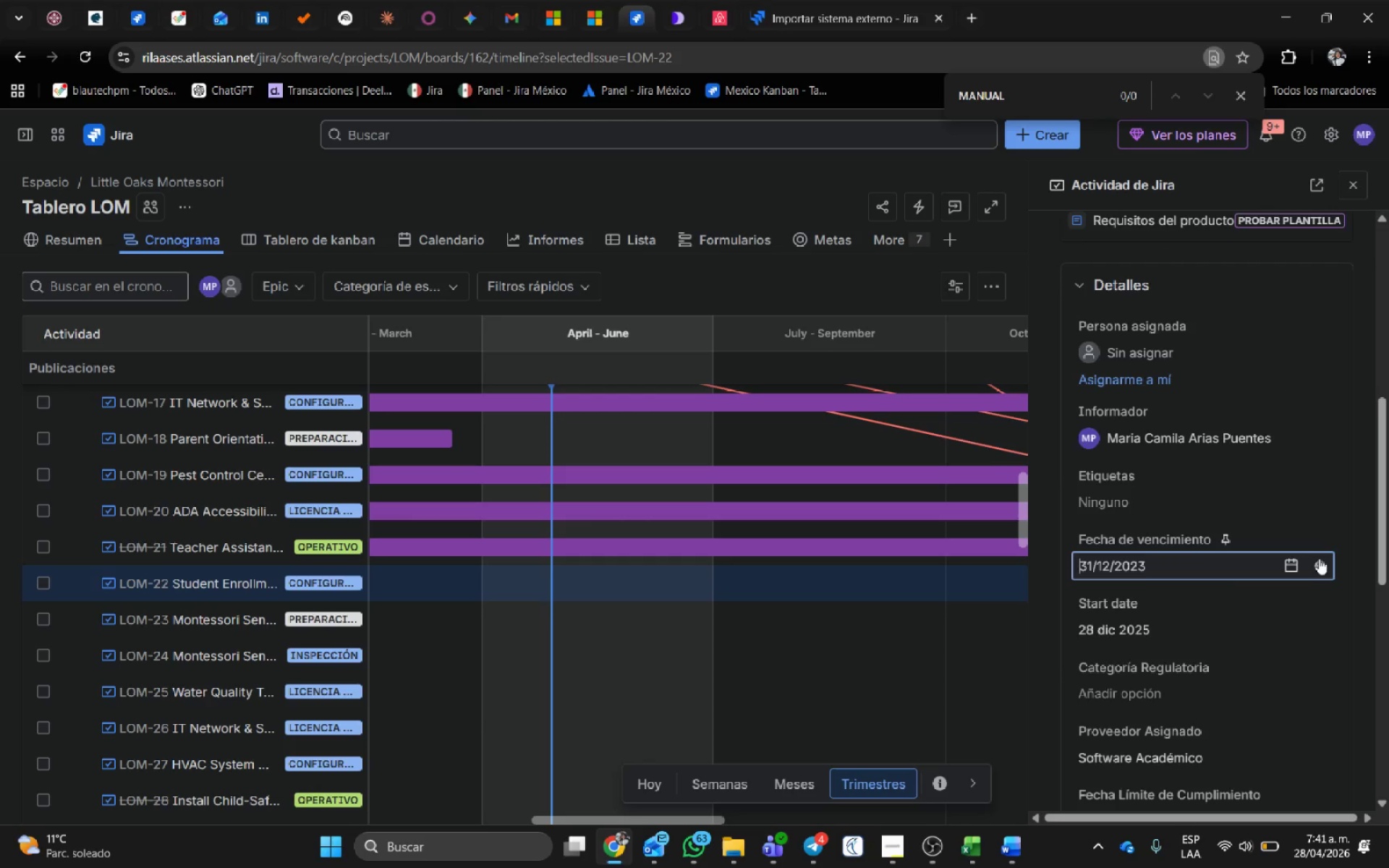 
left_click([1290, 573])
 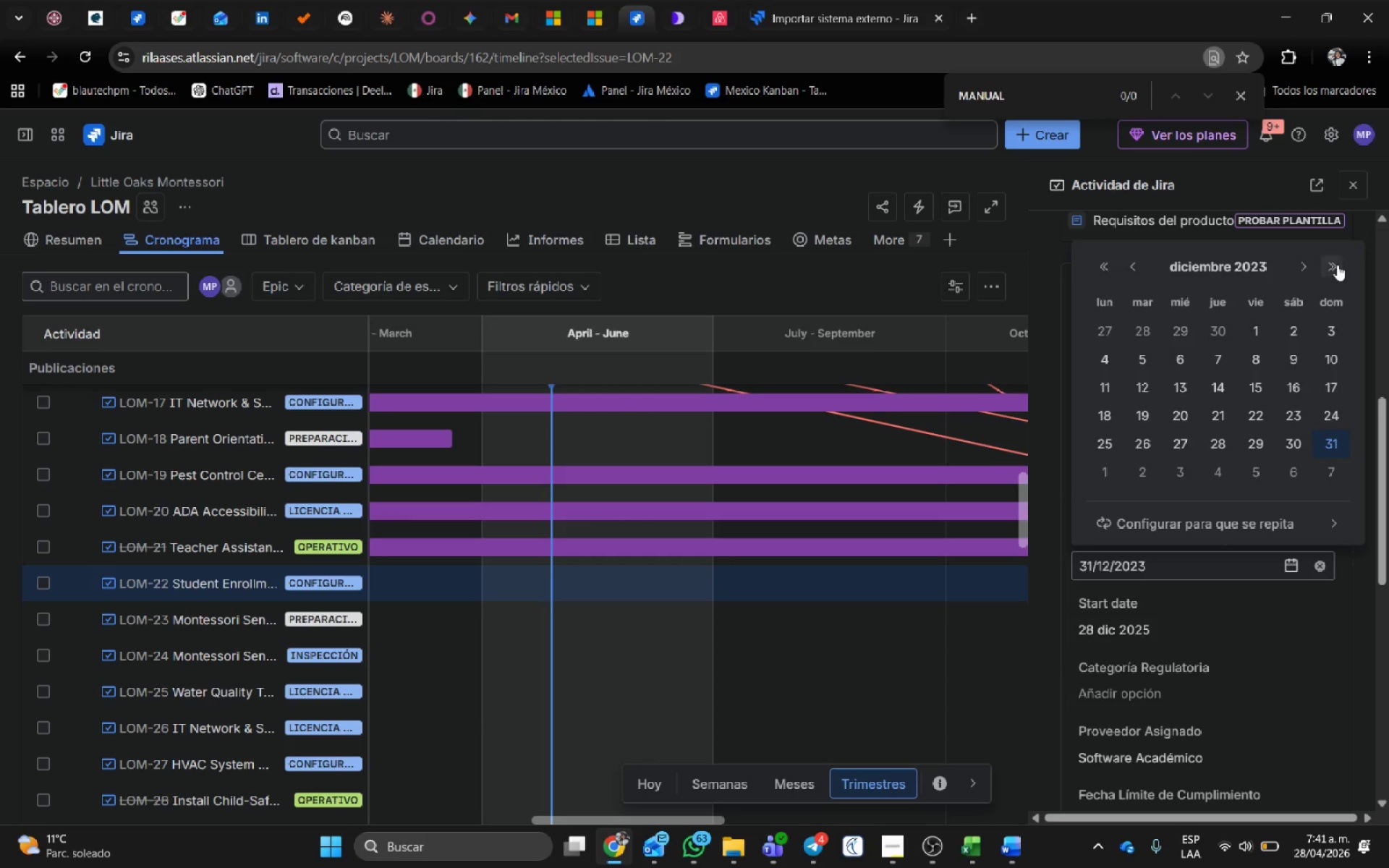 
double_click([1337, 263])
 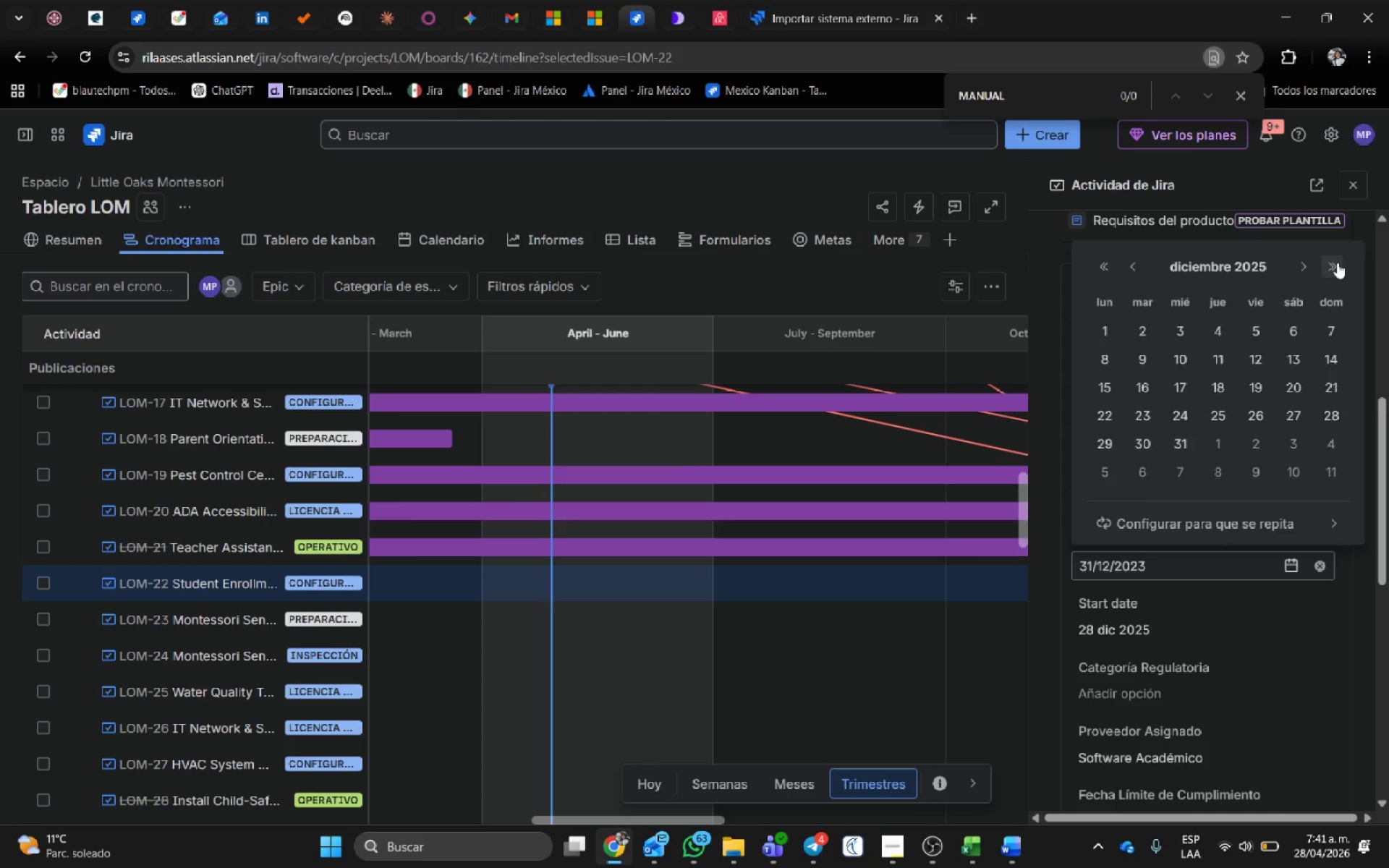 
triple_click([1337, 263])
 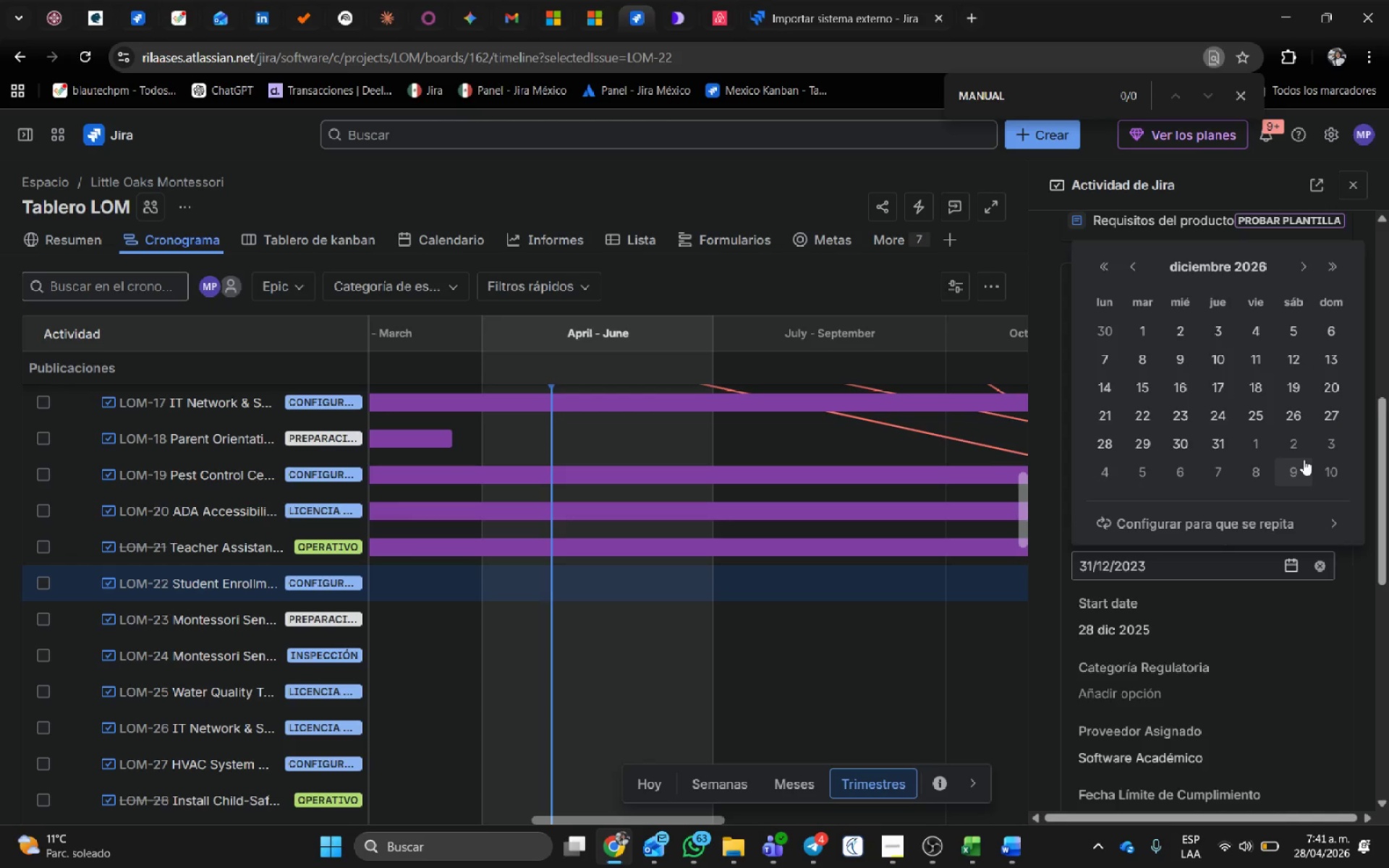 
left_click([1303, 472])
 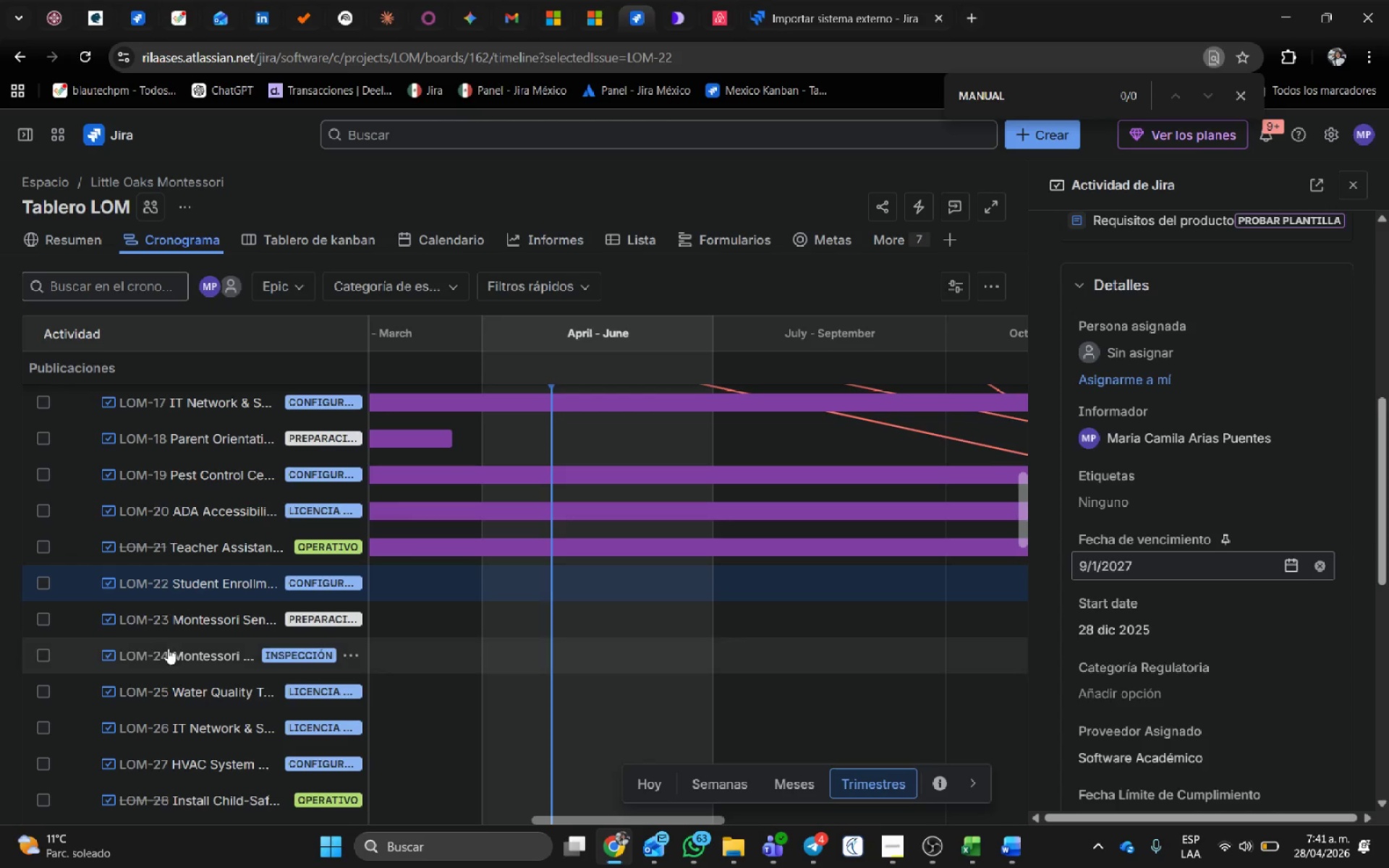 
left_click([184, 618])
 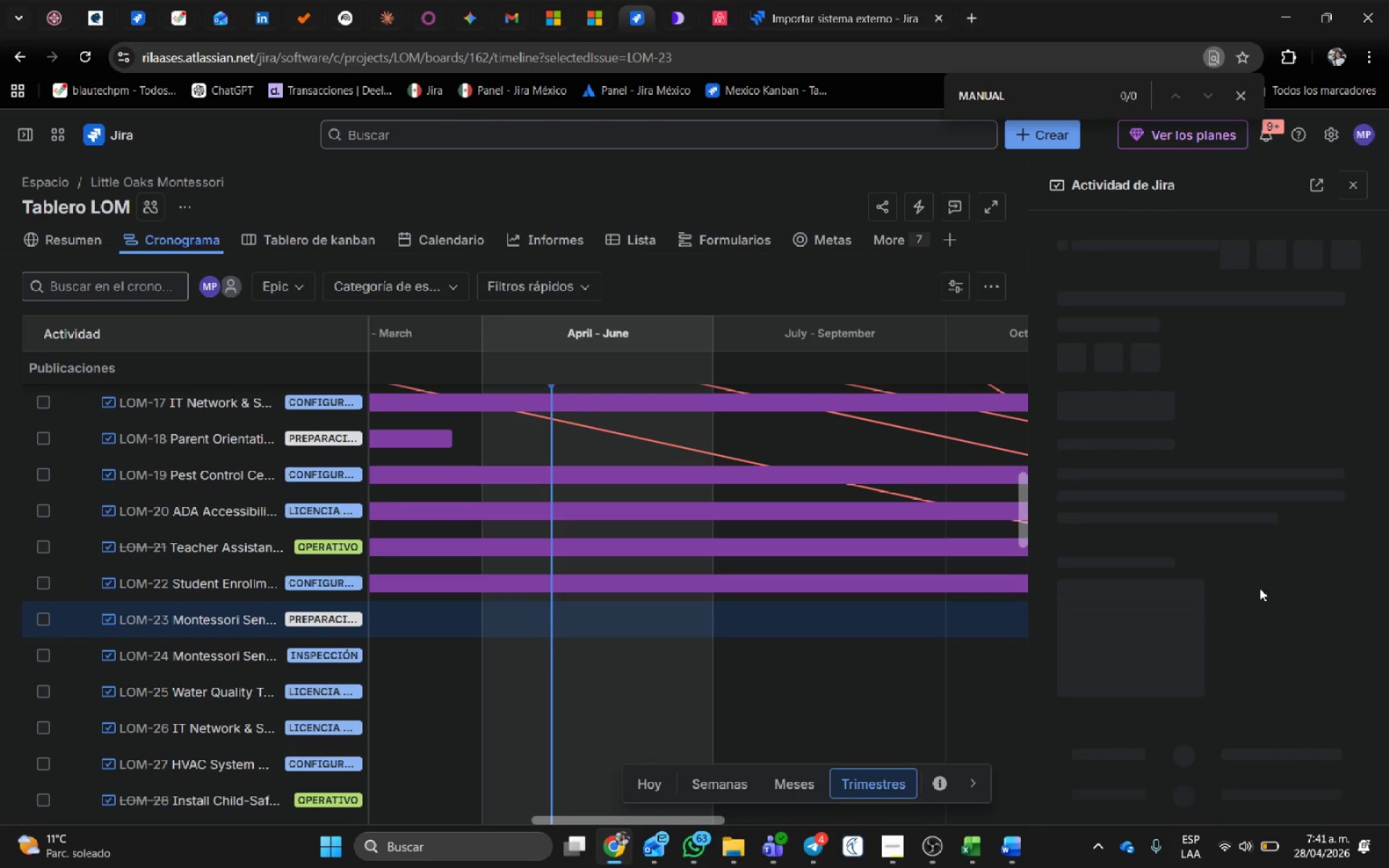 
scroll: coordinate [1257, 618], scroll_direction: down, amount: 5.0
 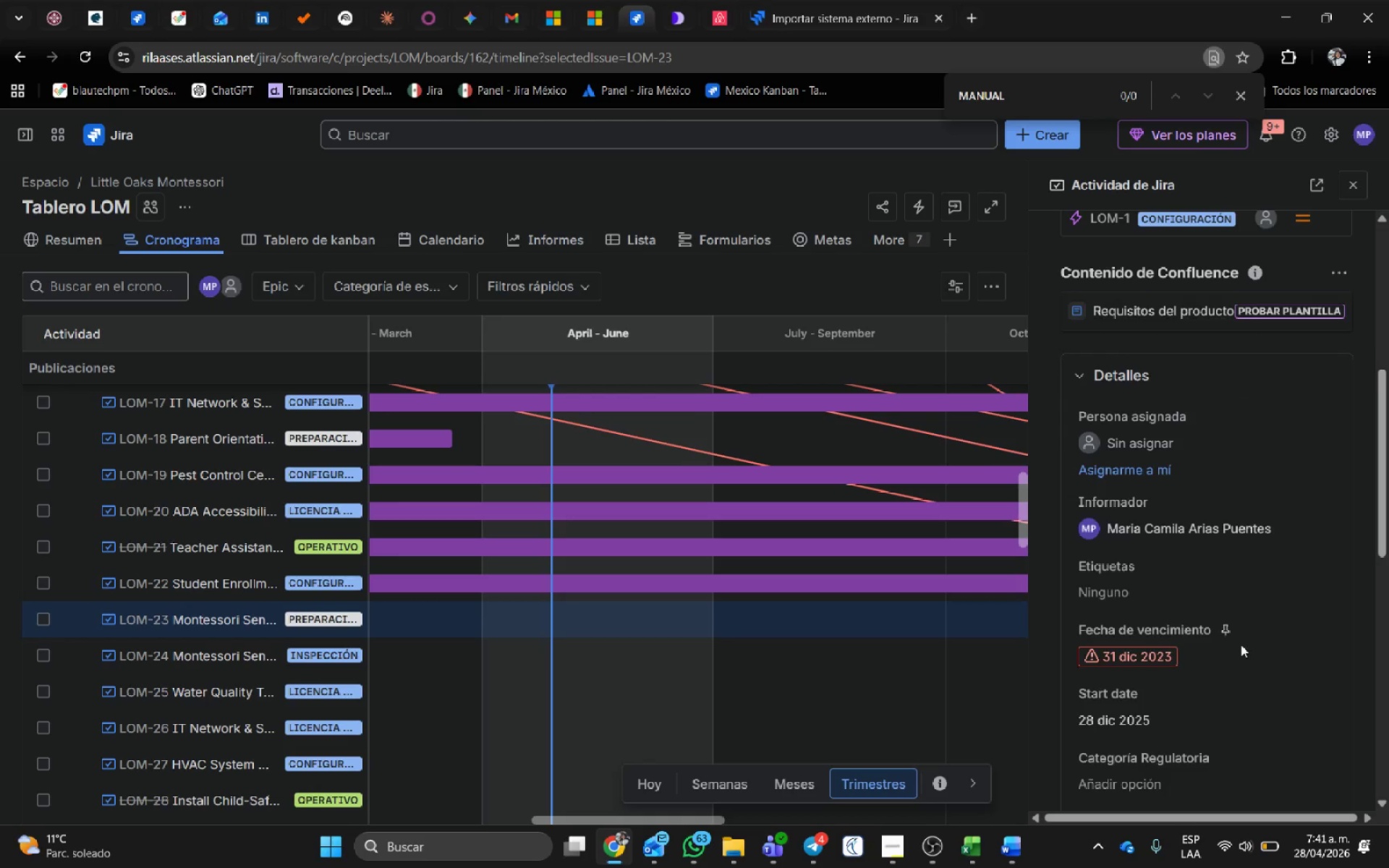 
left_click([1238, 654])
 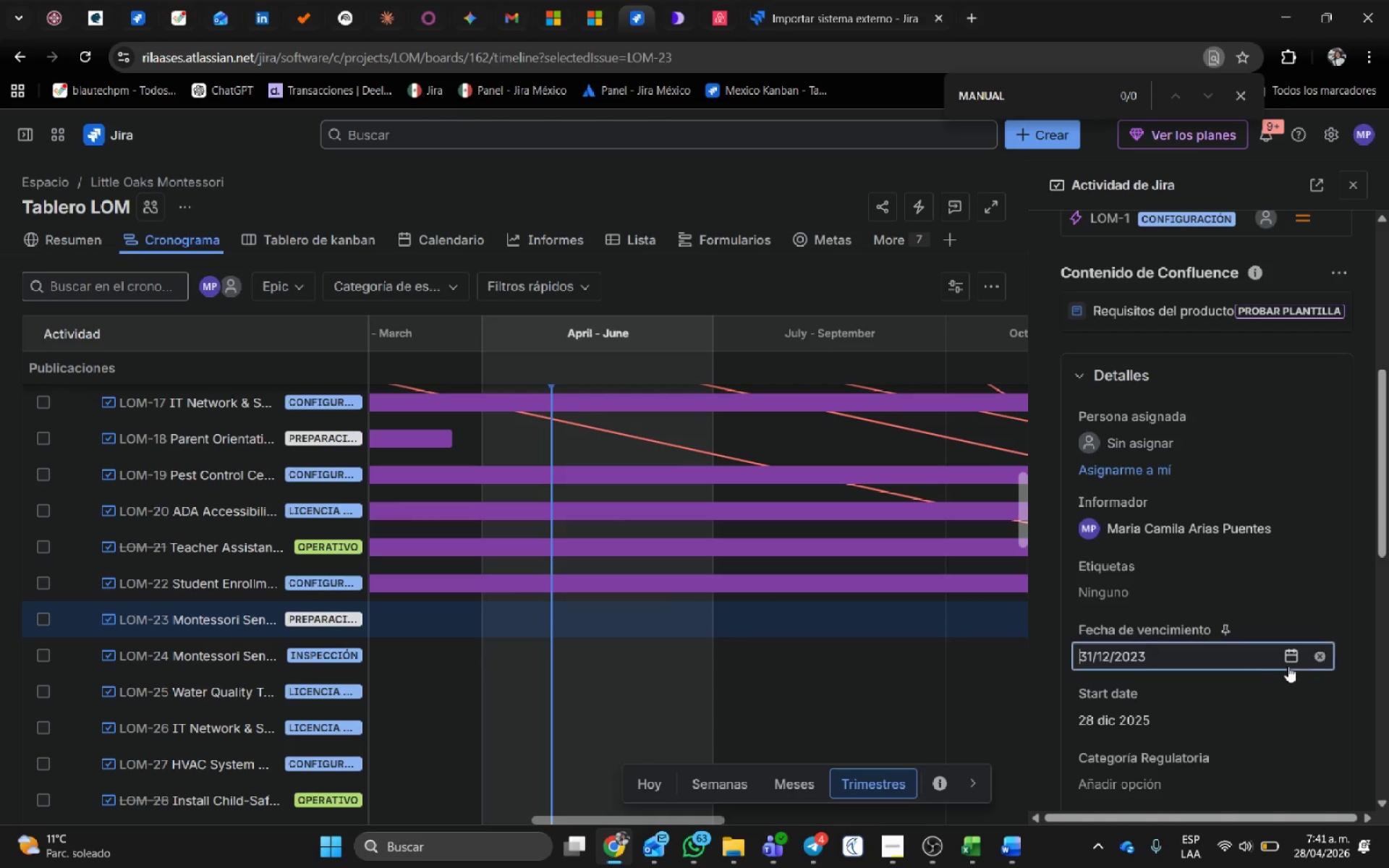 
left_click([1288, 665])
 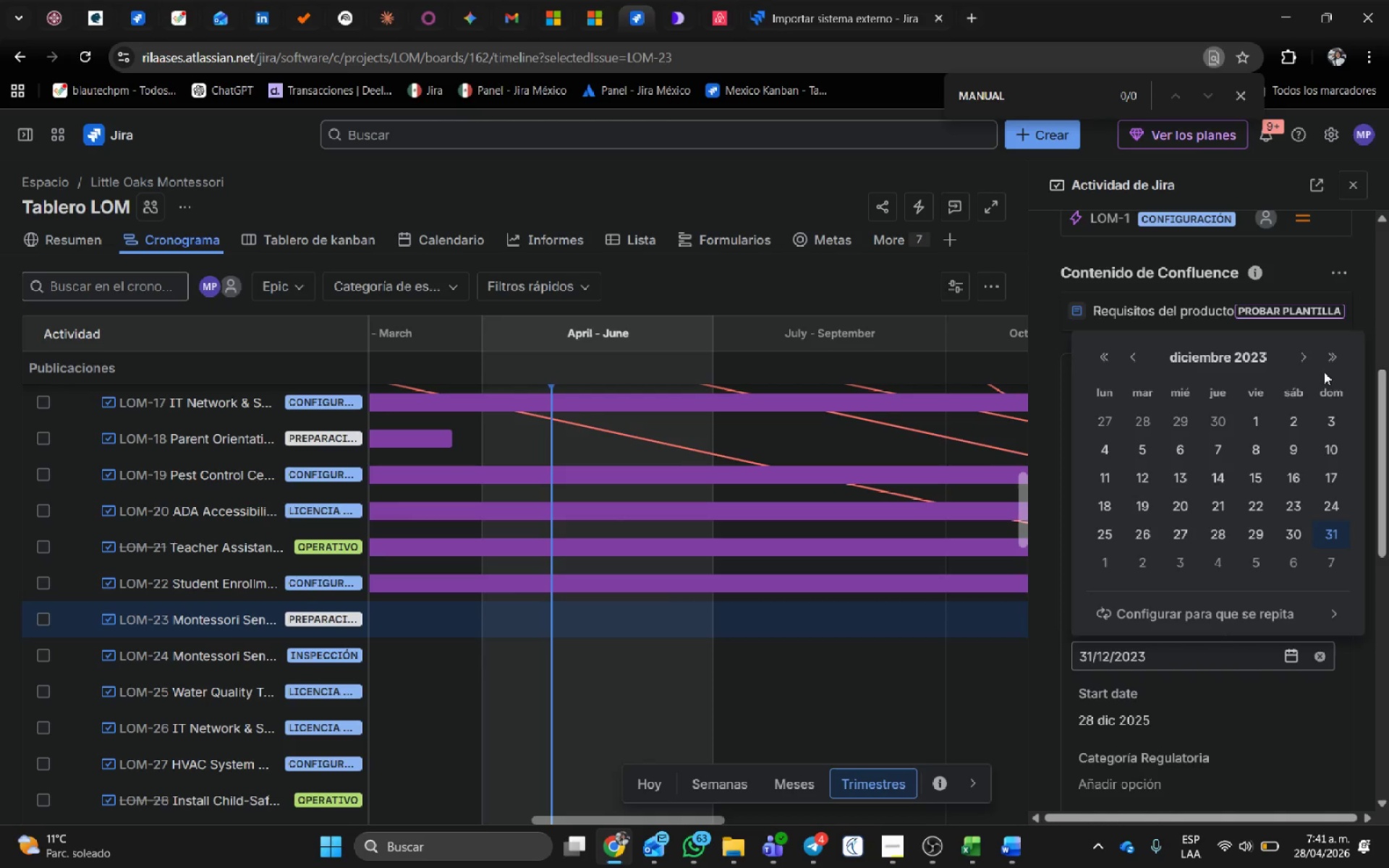 
double_click([1325, 362])
 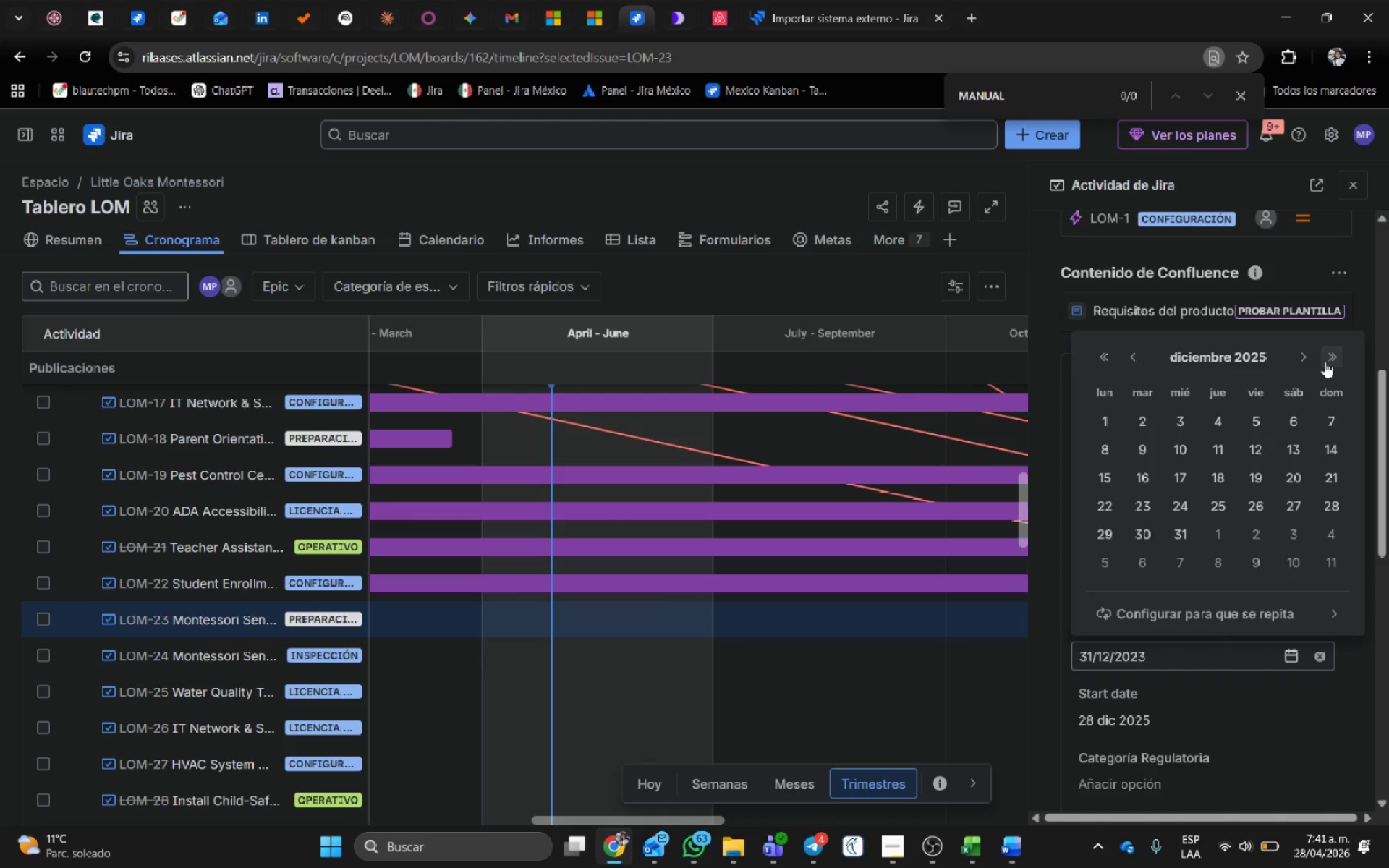 
triple_click([1325, 362])
 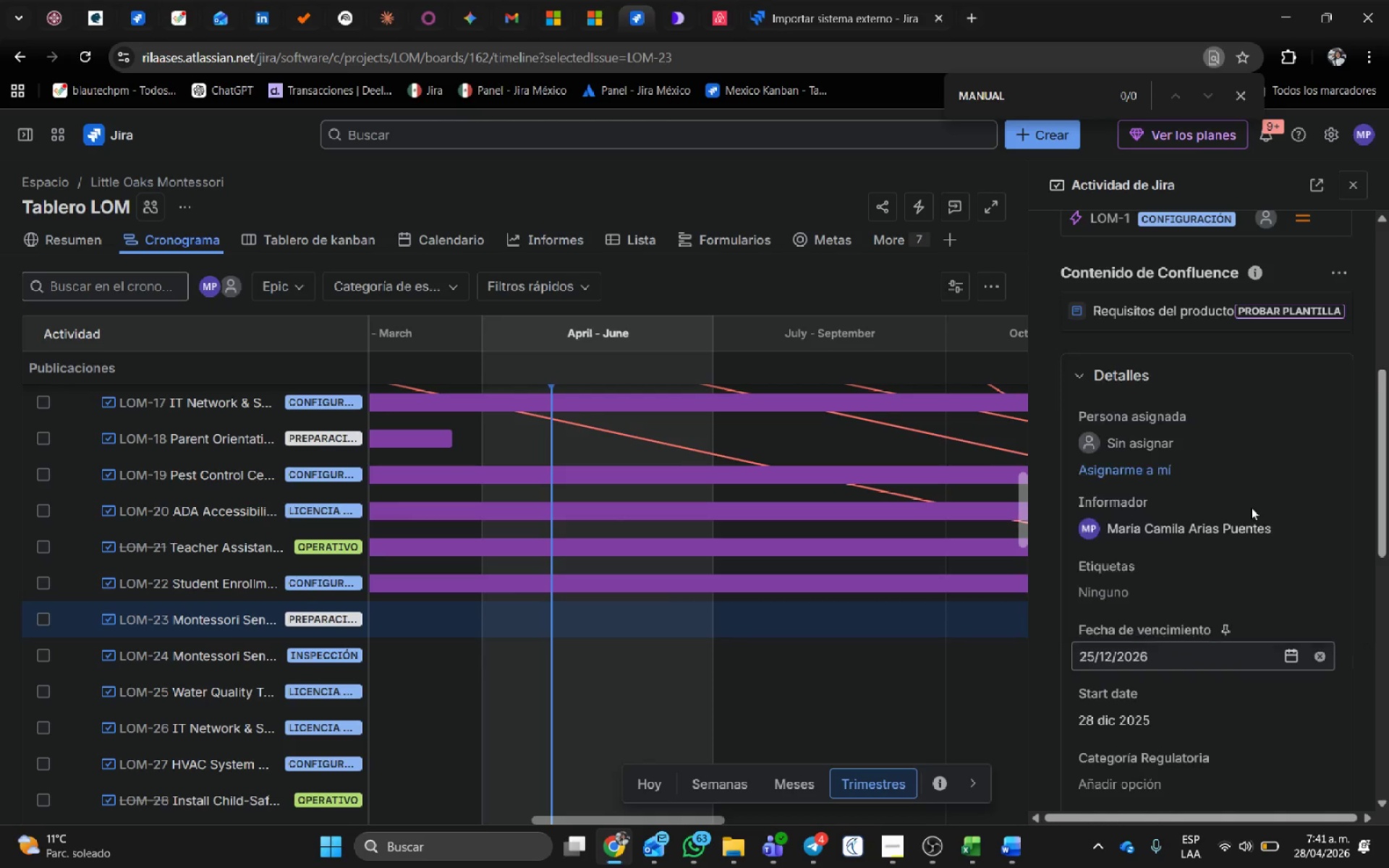 
scroll: coordinate [317, 655], scroll_direction: down, amount: 1.0
 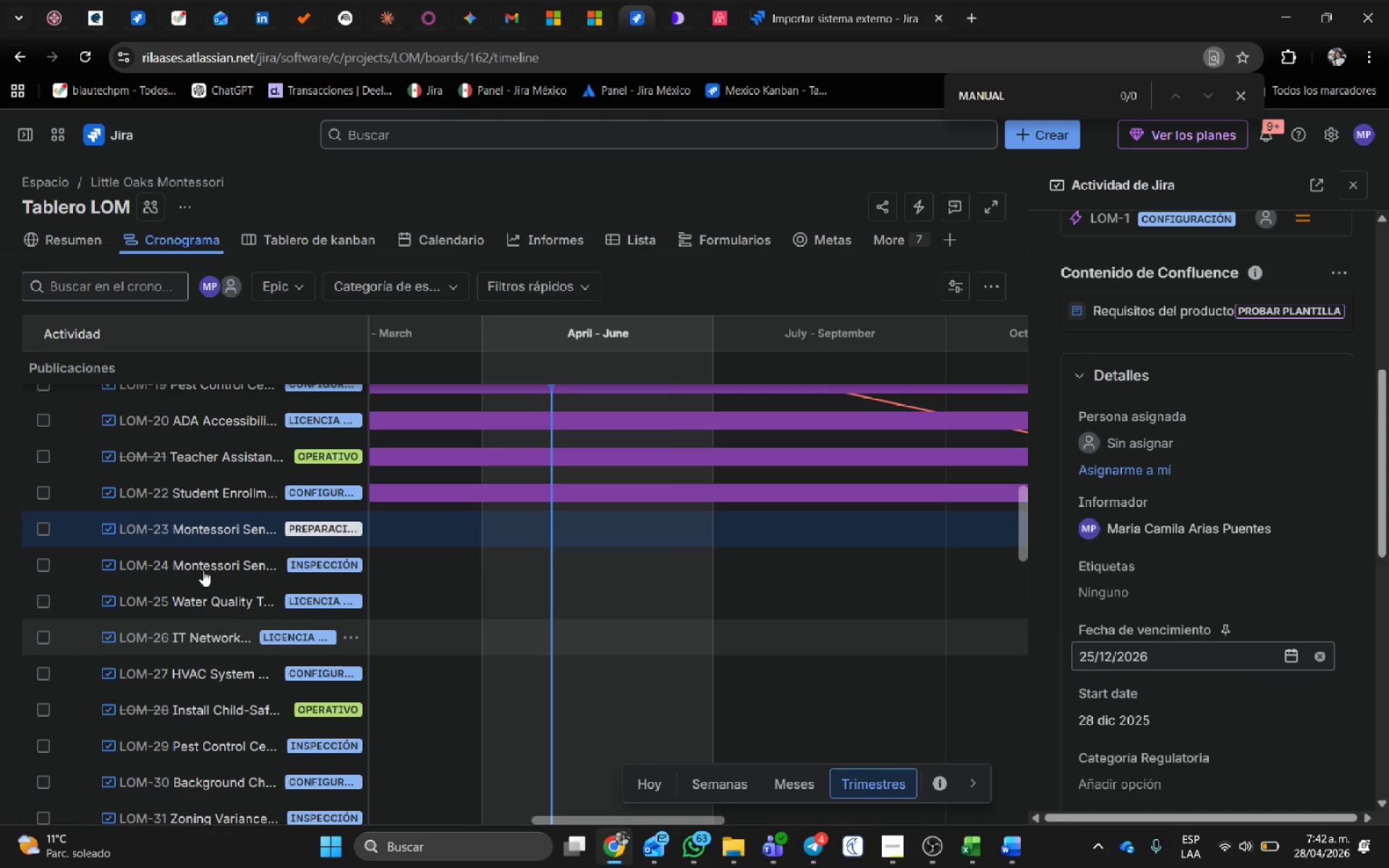 
left_click([202, 563])
 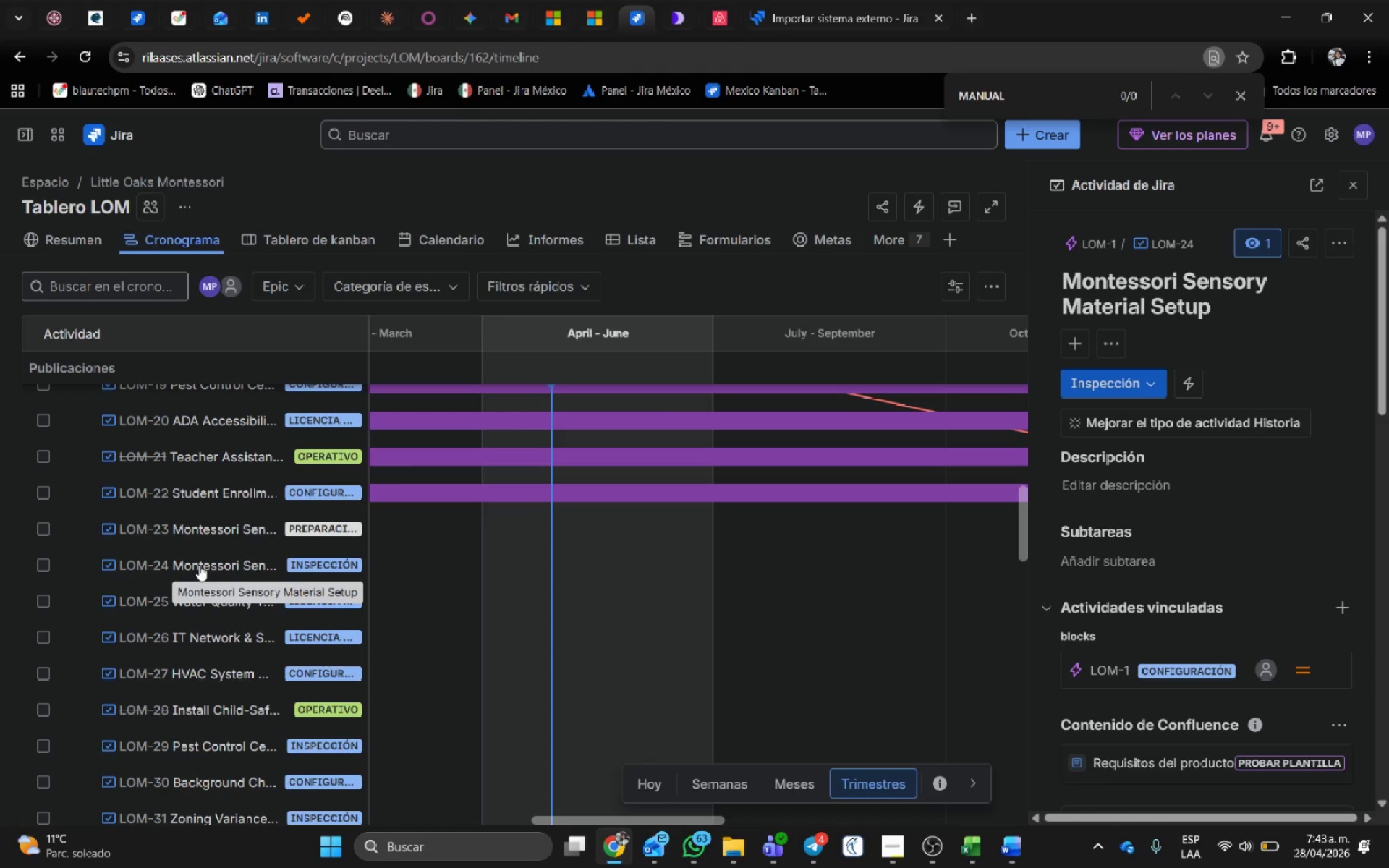 
wait(78.53)
 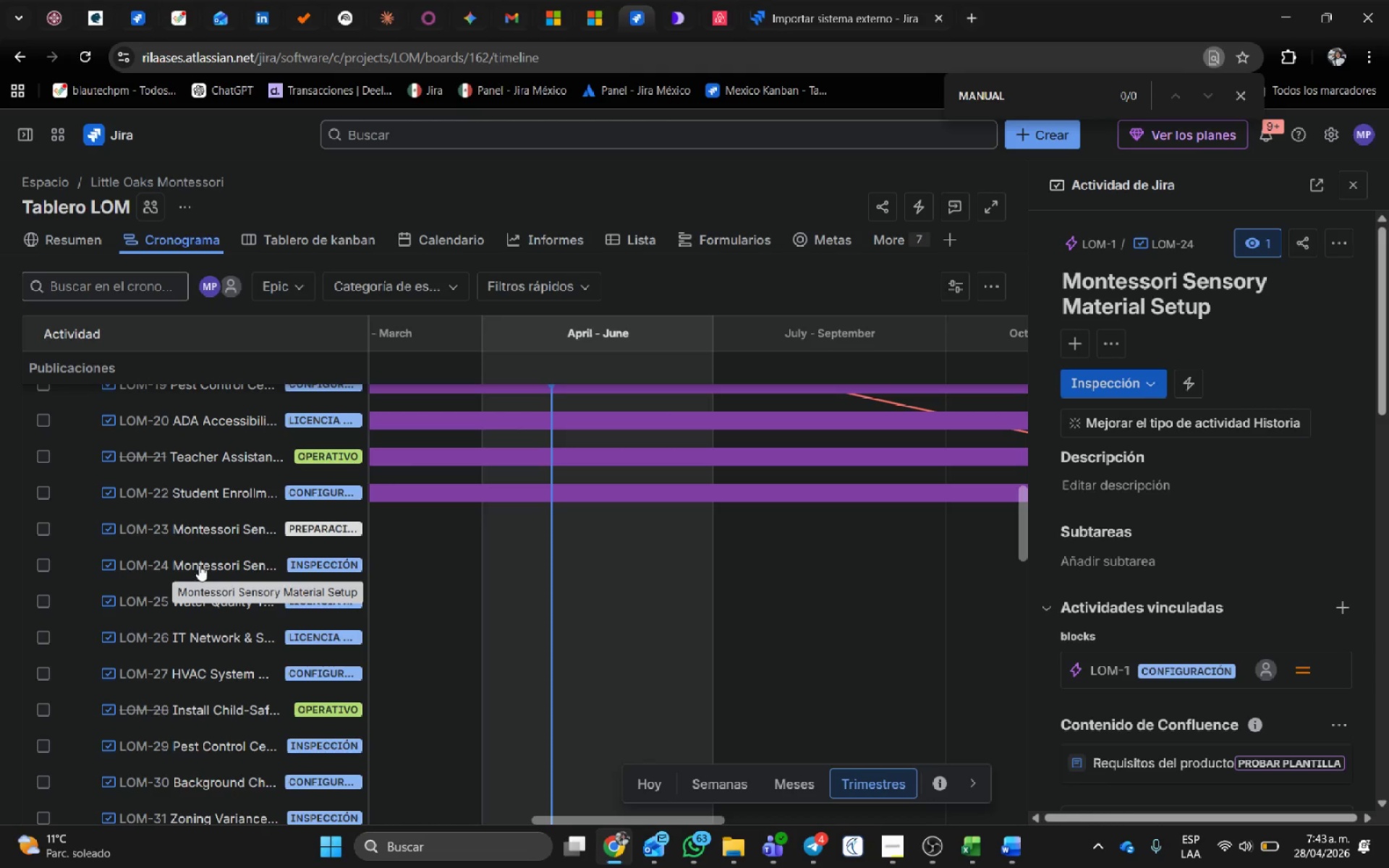 
scroll: coordinate [1280, 627], scroll_direction: down, amount: 7.0
 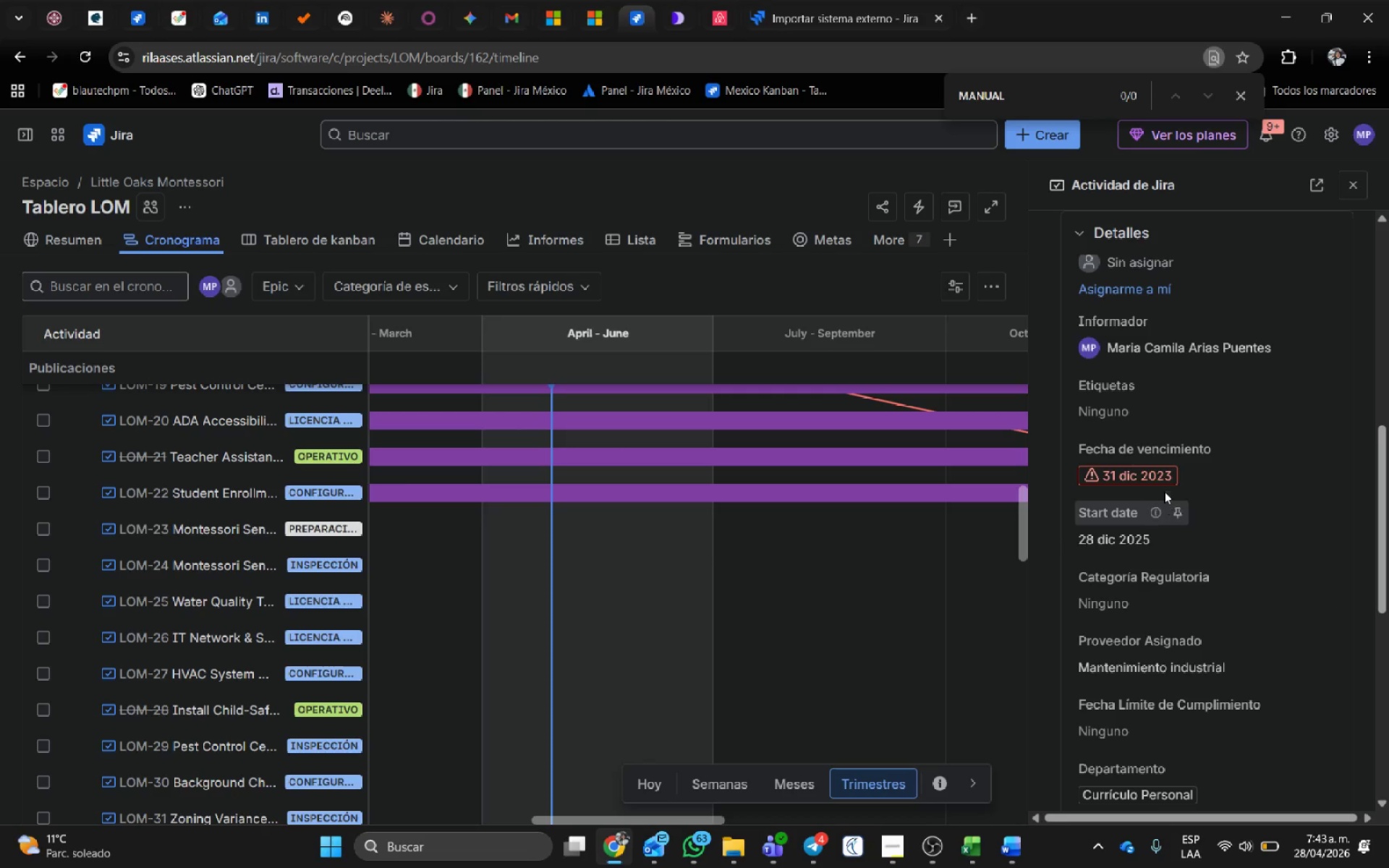 
left_click([1168, 464])
 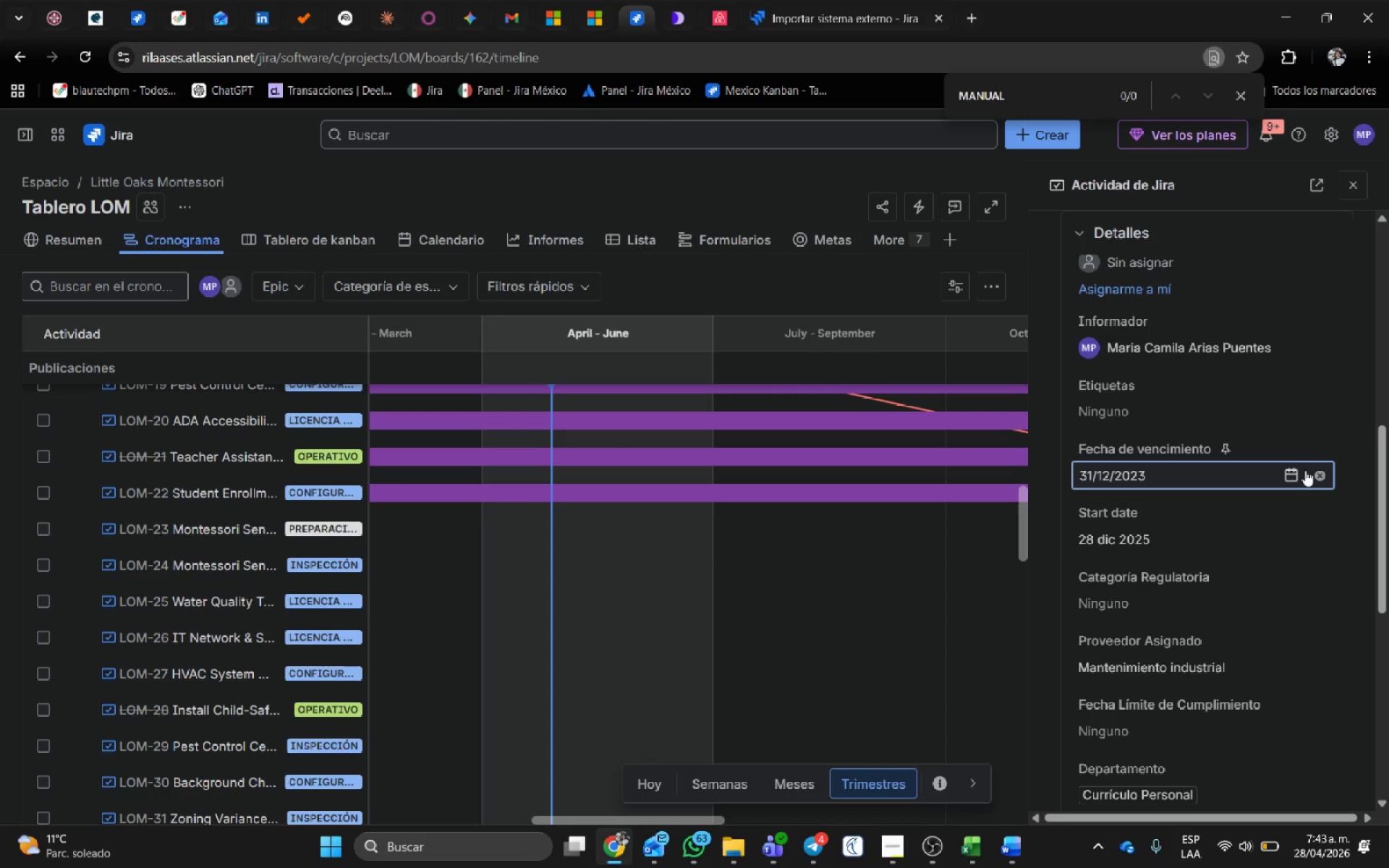 
left_click([1296, 477])
 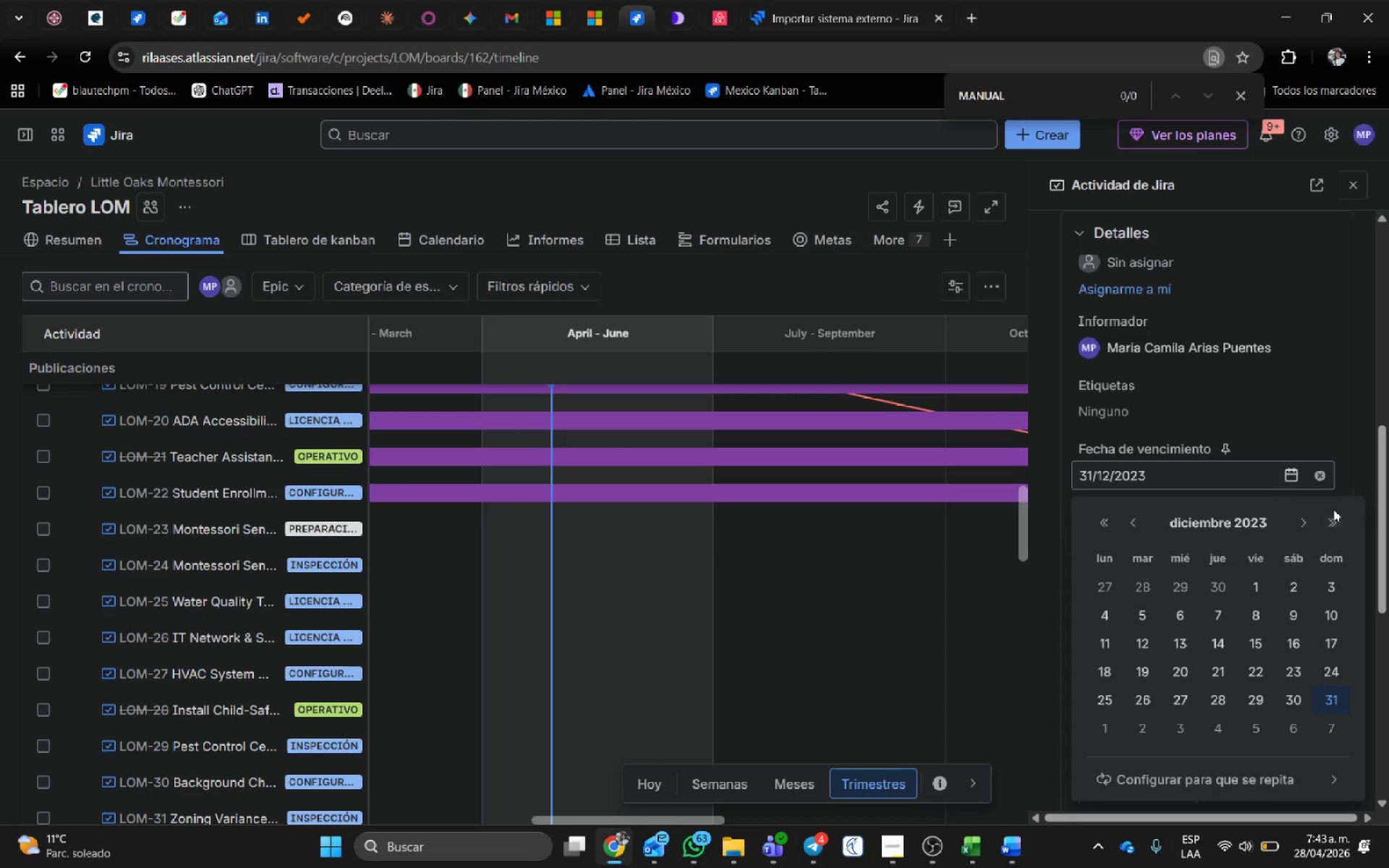 
double_click([1333, 514])
 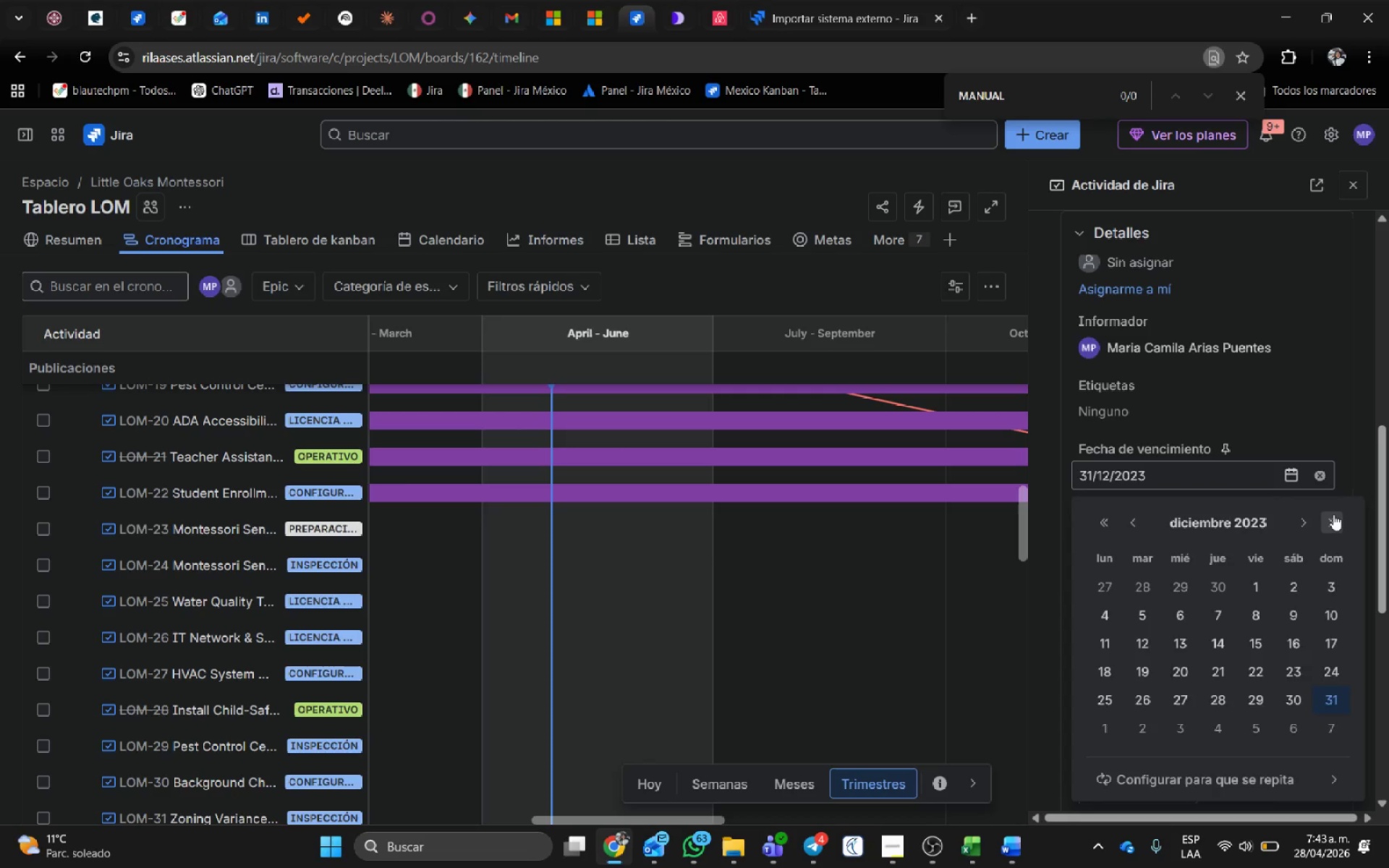 
triple_click([1333, 514])
 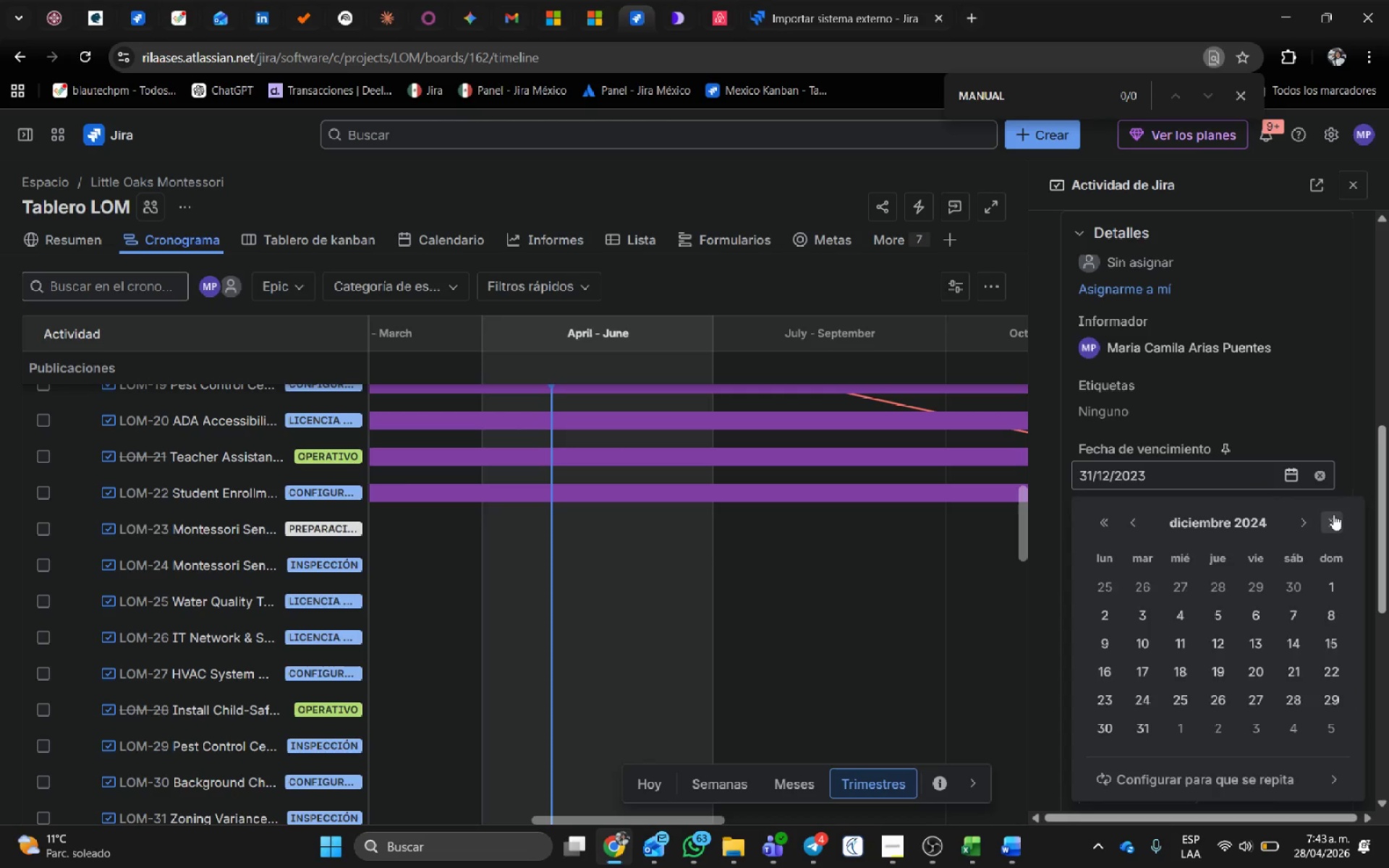 
triple_click([1333, 514])
 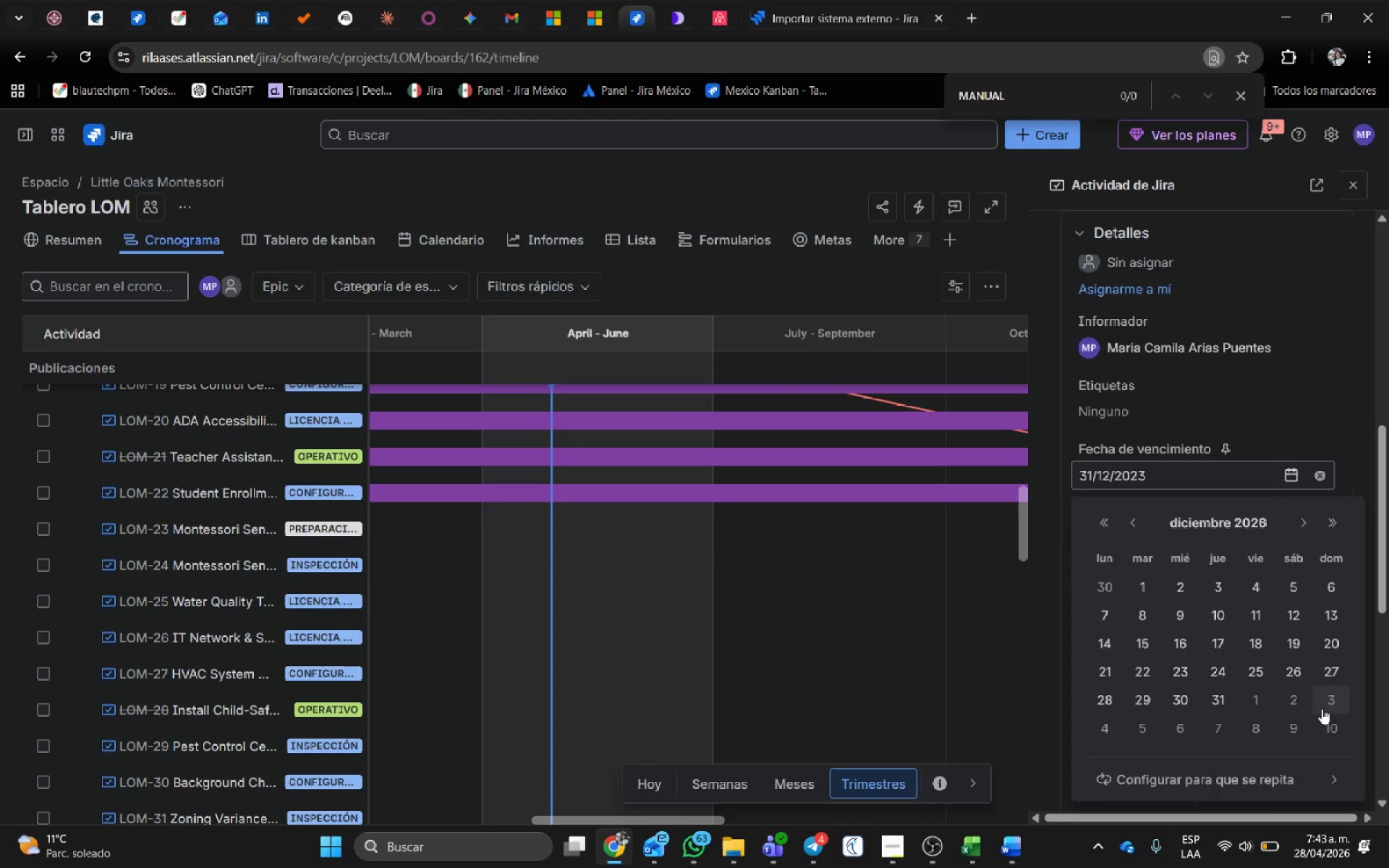 
left_click([1322, 695])
 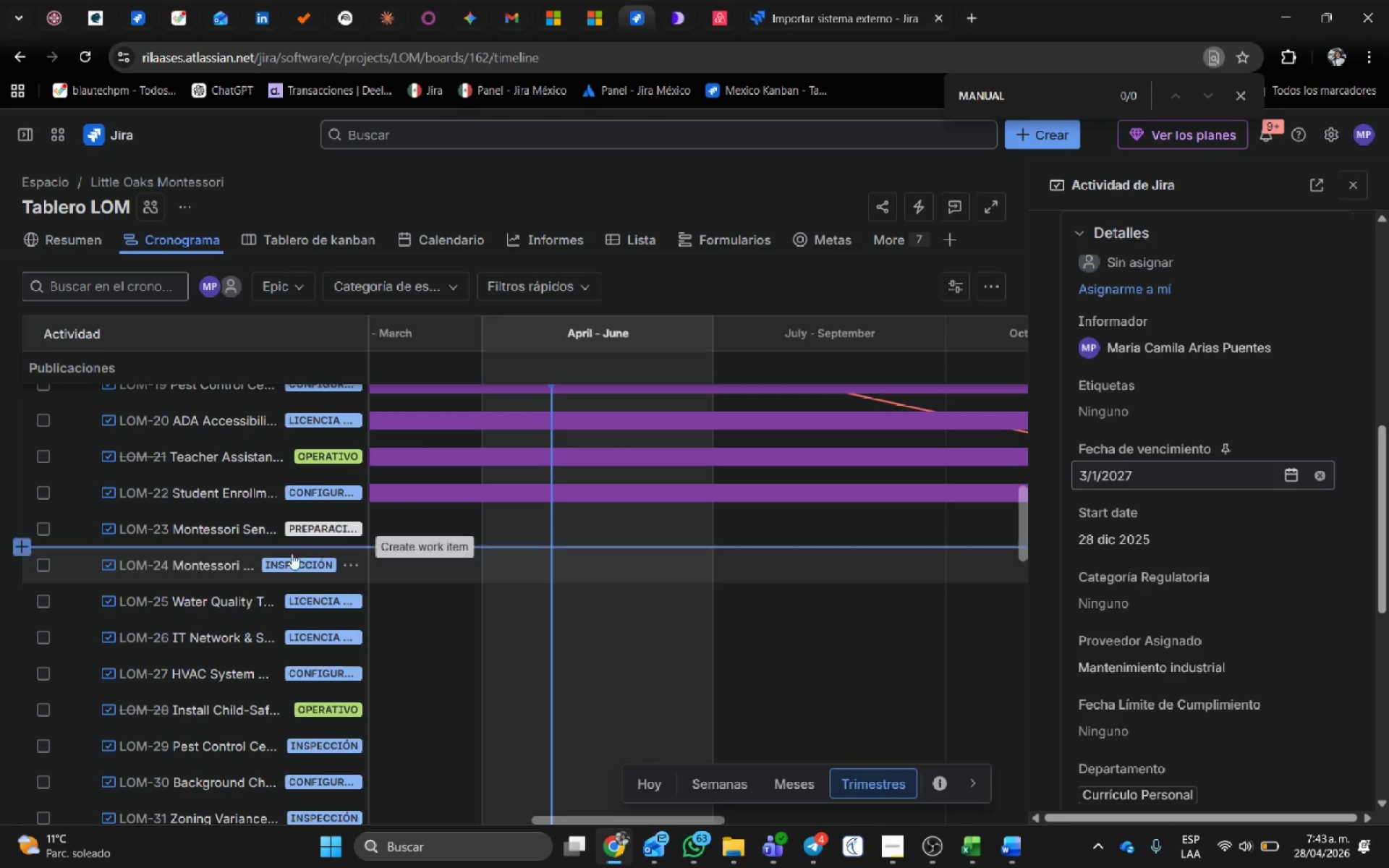 
scroll: coordinate [213, 570], scroll_direction: down, amount: 1.0
 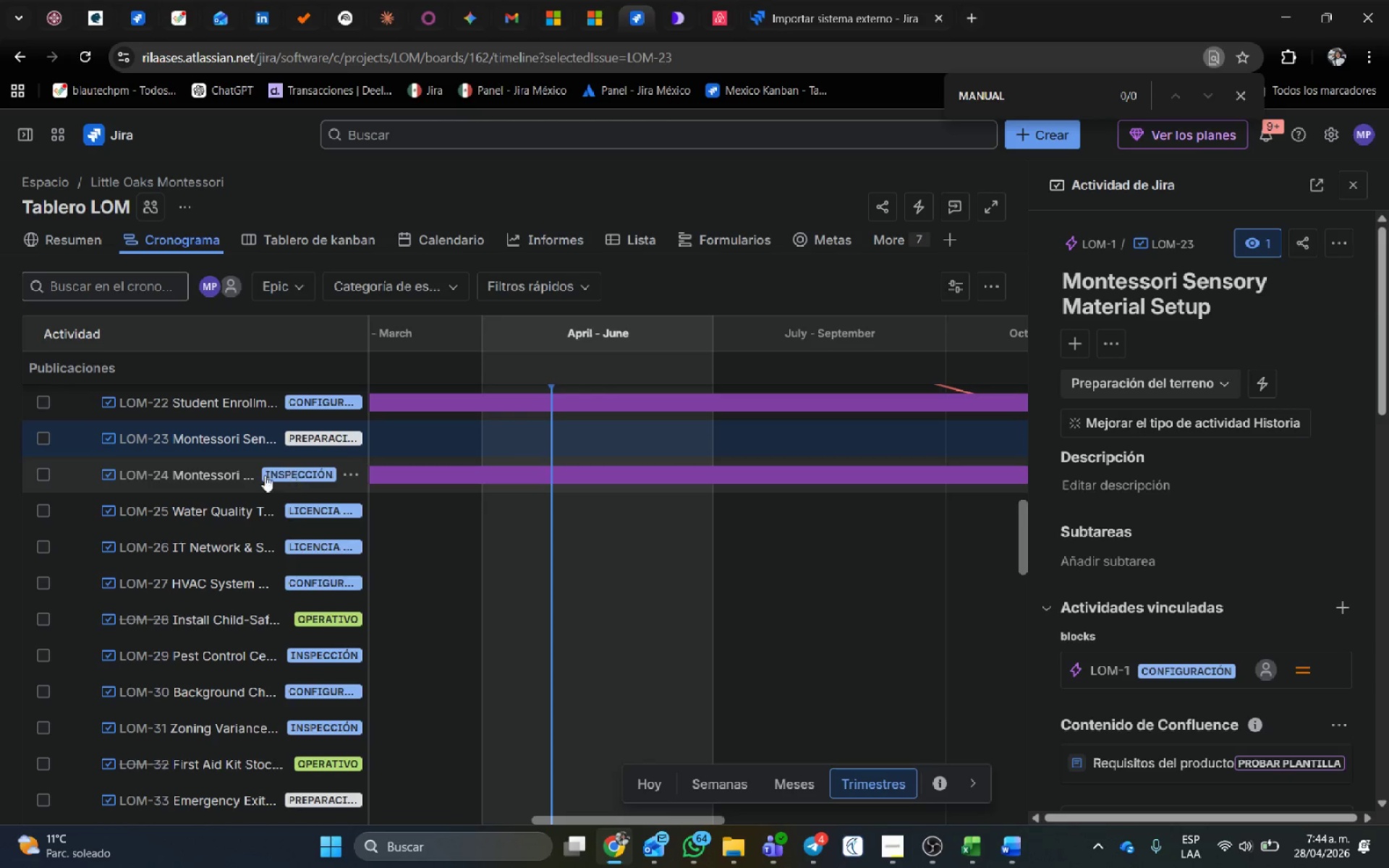 
wait(61.24)
 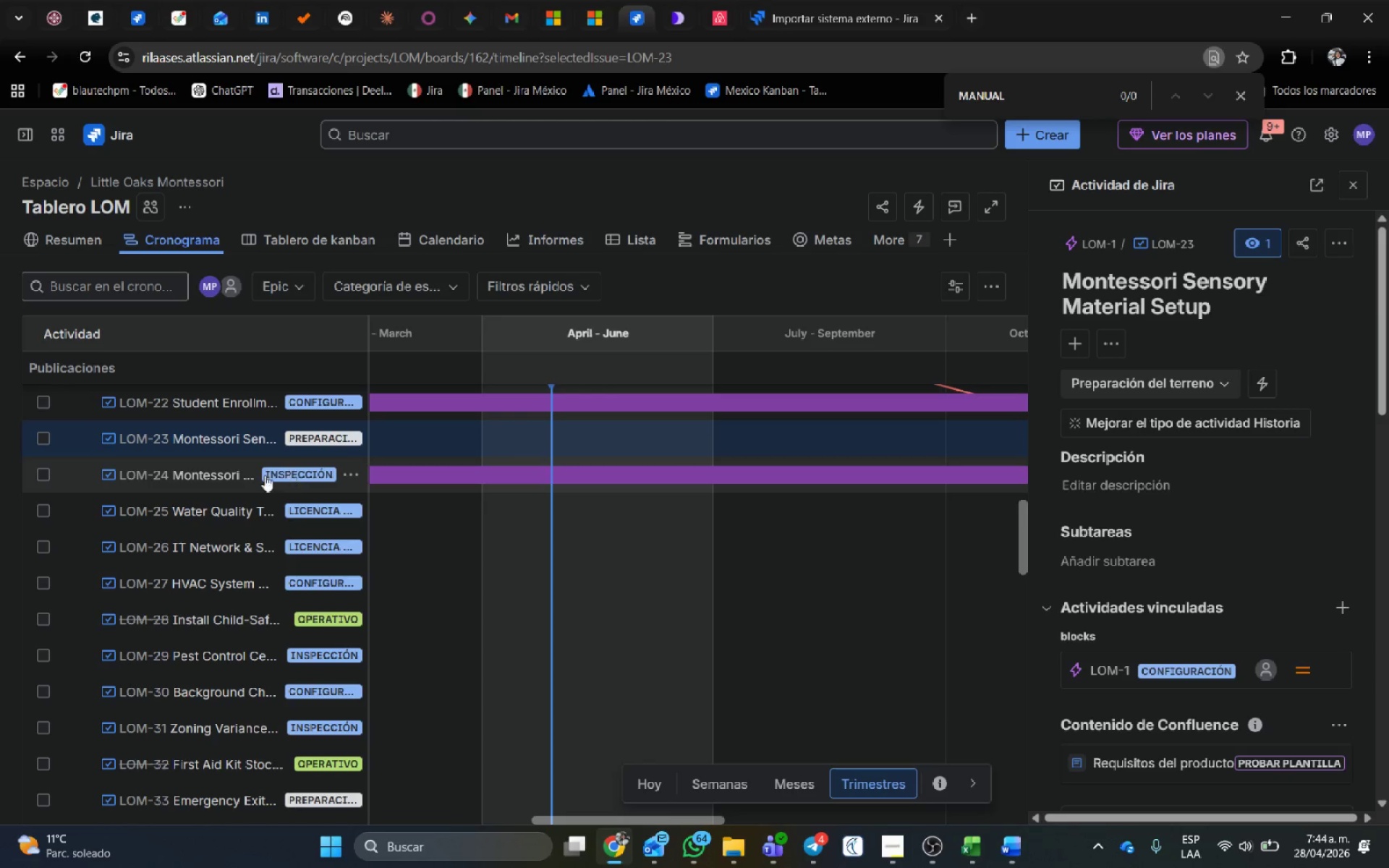 
left_click([213, 435])
 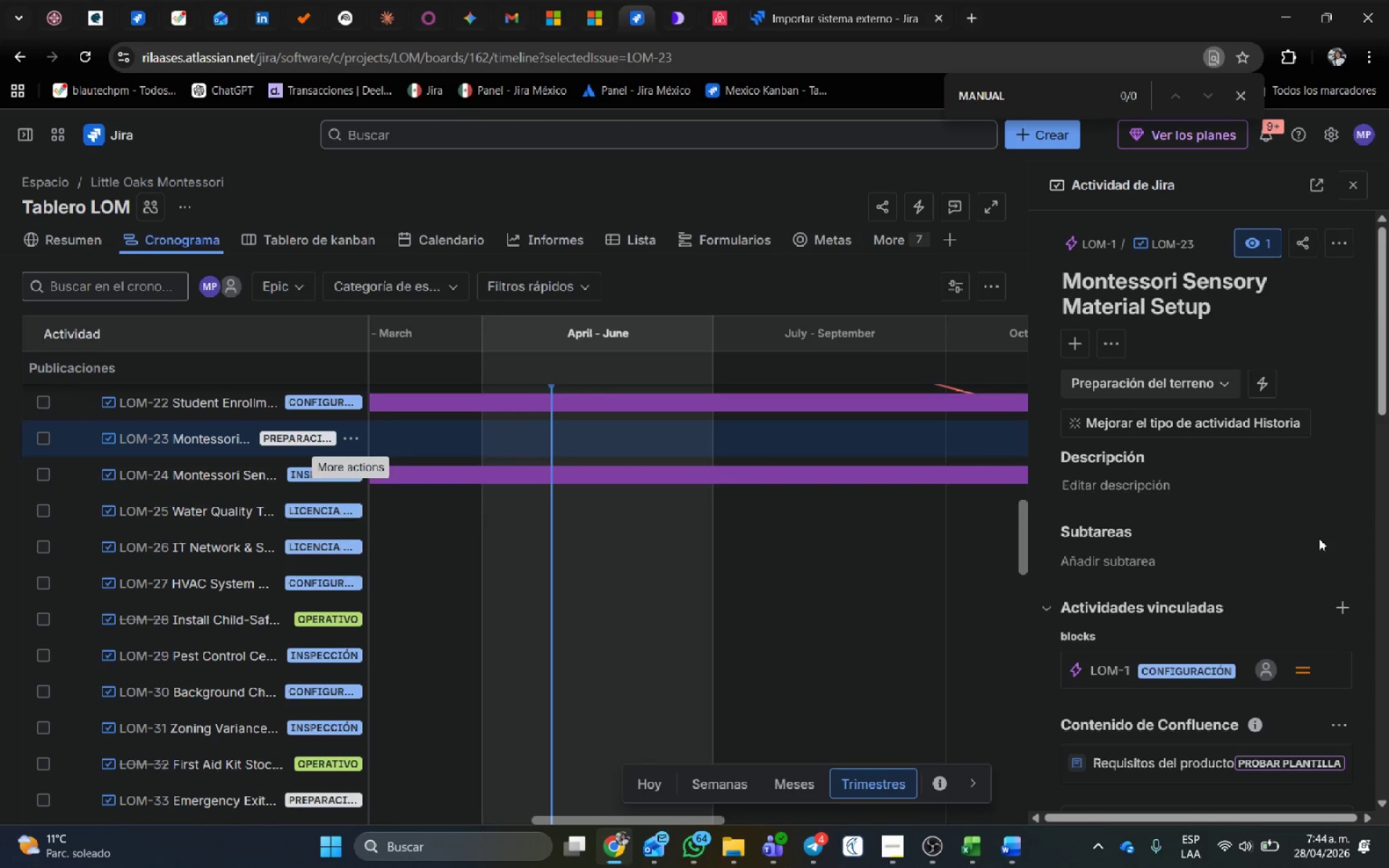 
scroll: coordinate [1236, 703], scroll_direction: down, amount: 6.0
 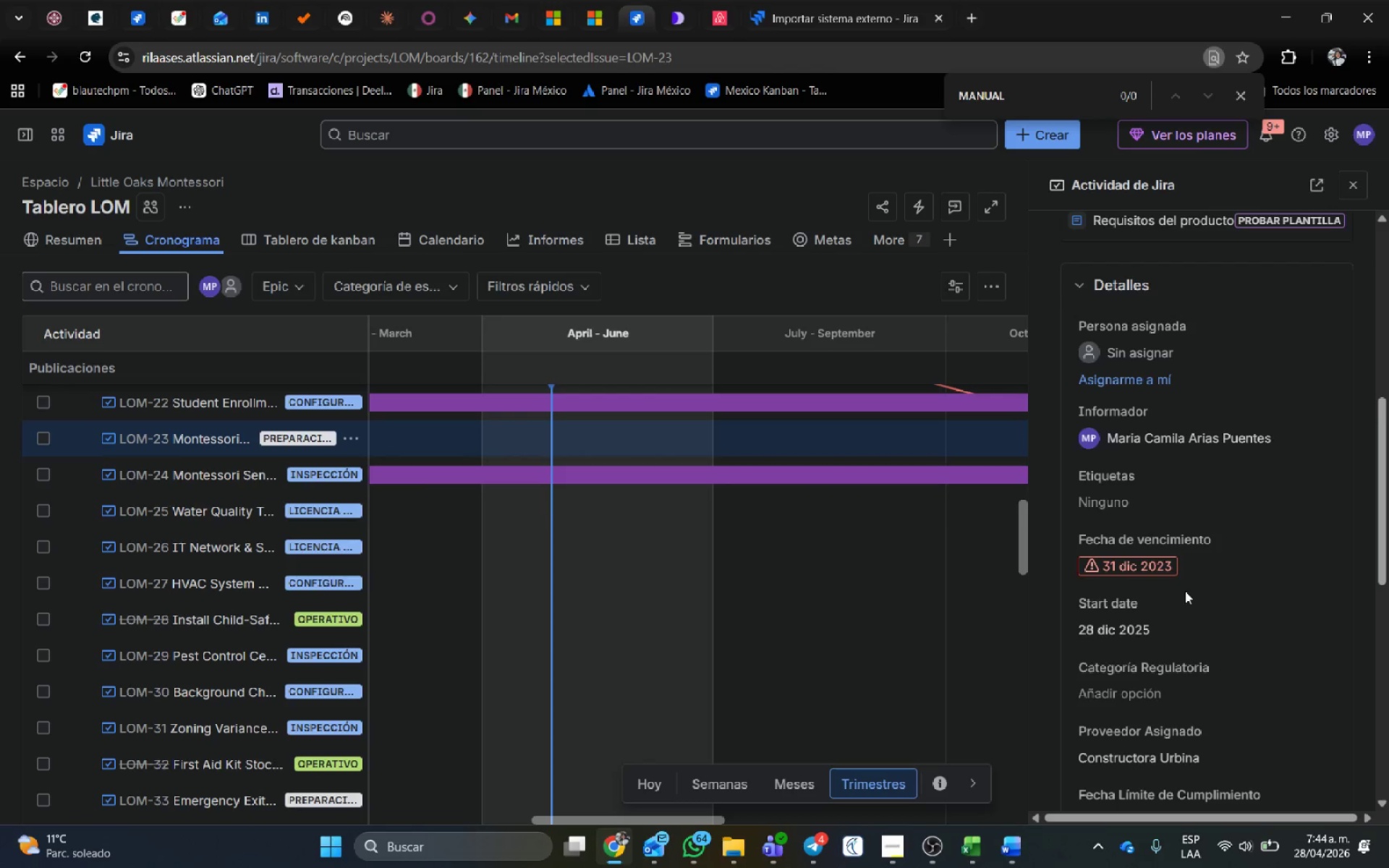 
left_click([1183, 572])
 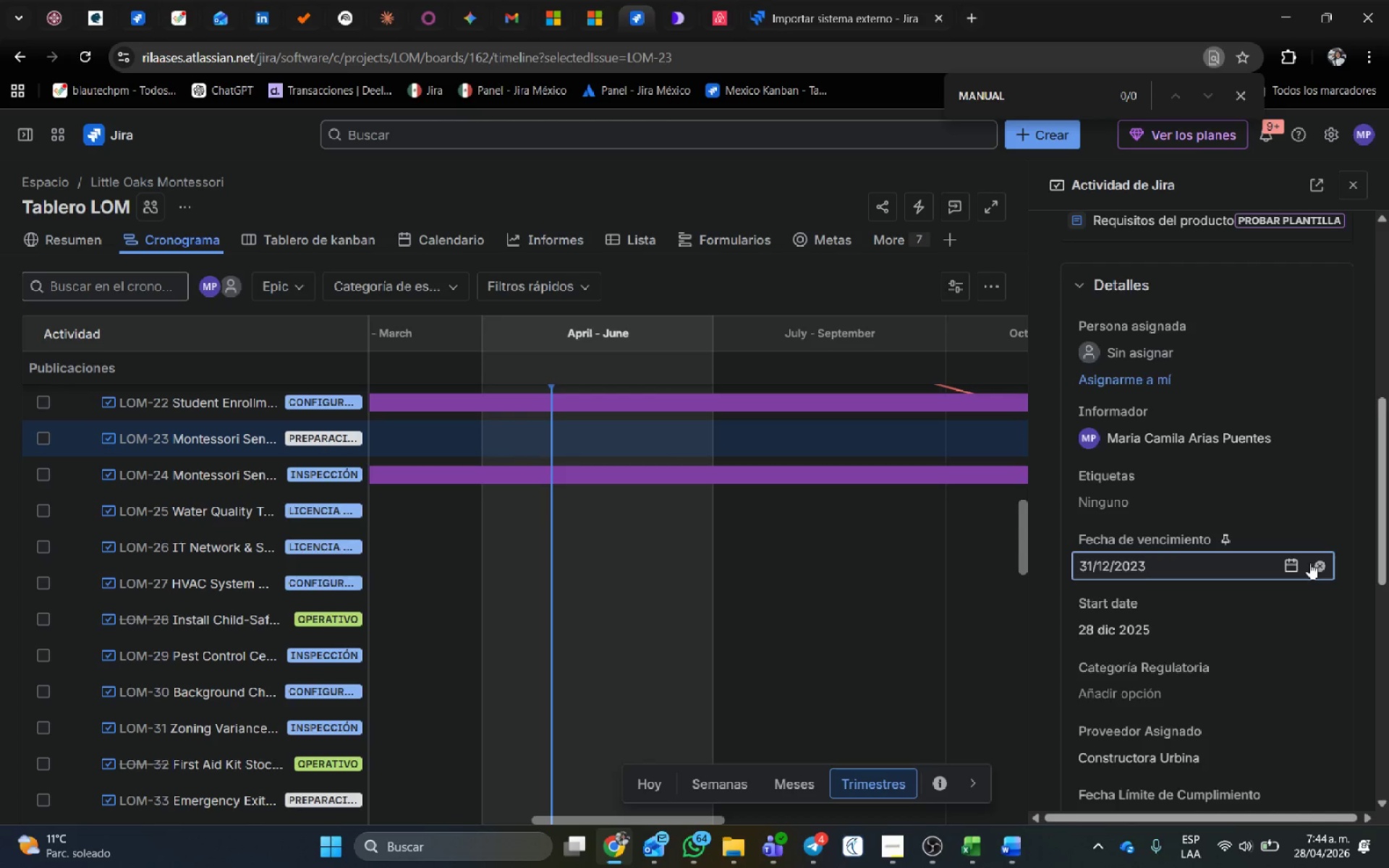 
left_click([1299, 556])
 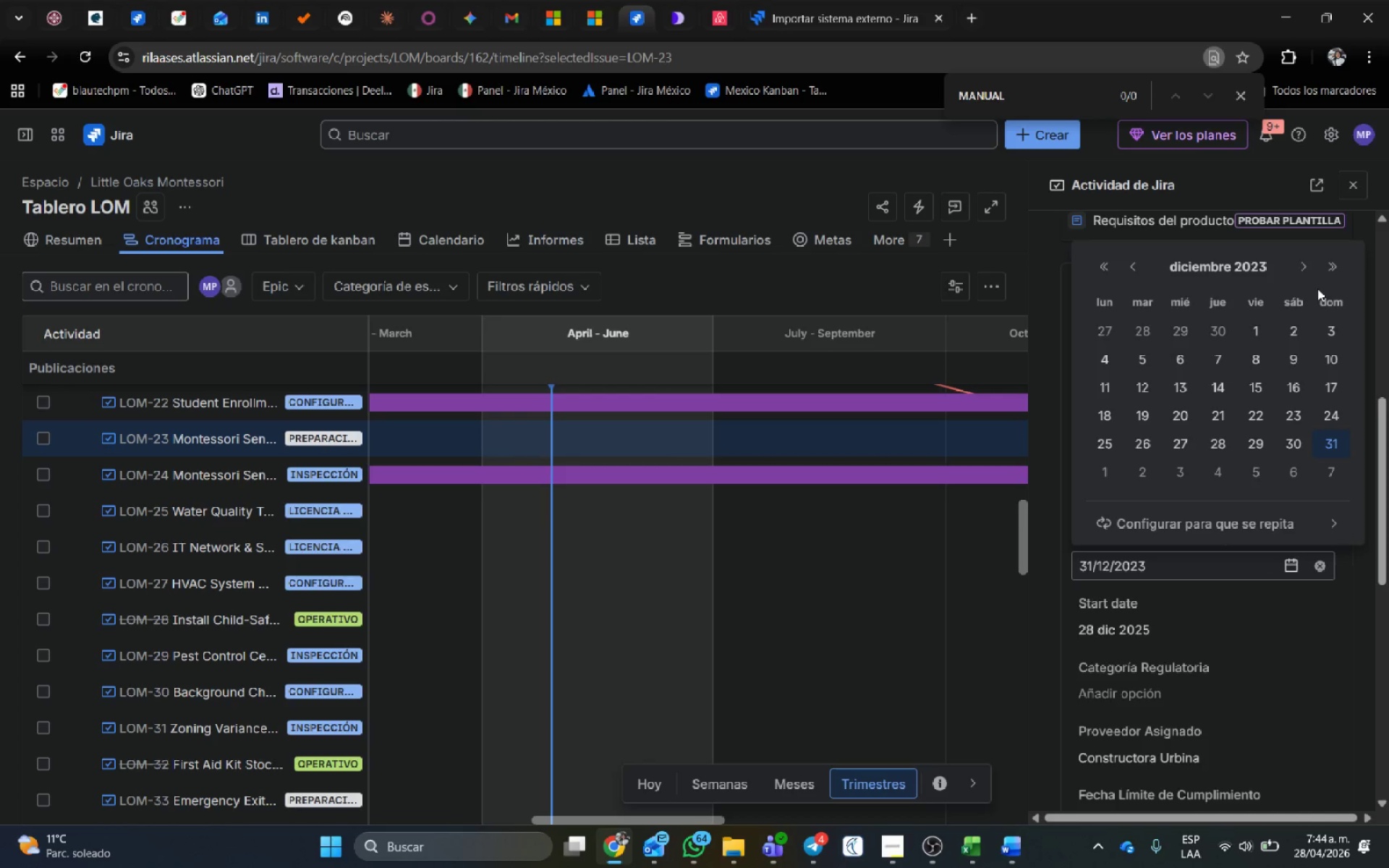 
left_click([1324, 271])
 